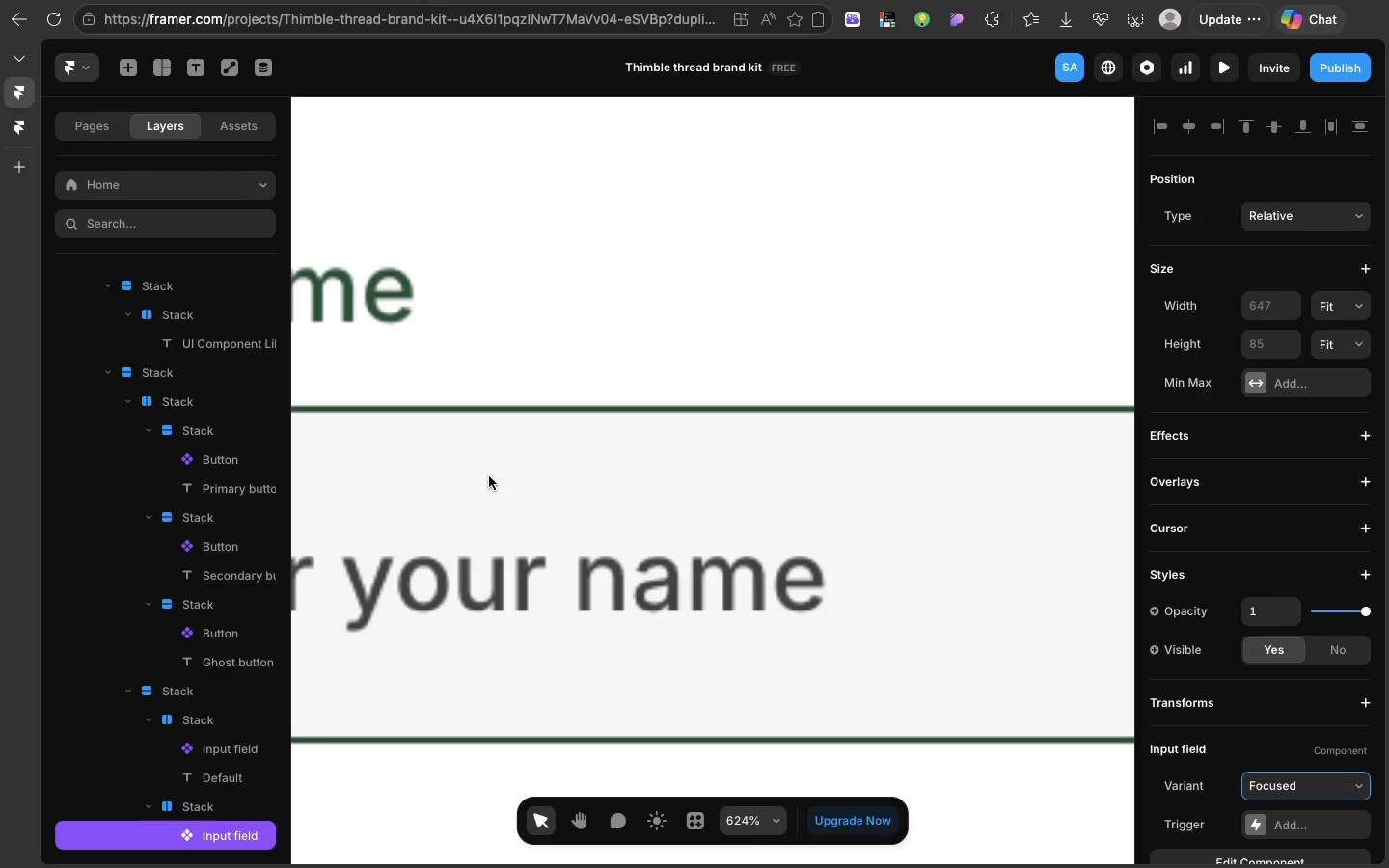 
scroll: coordinate [489, 476], scroll_direction: up, amount: 27.0
 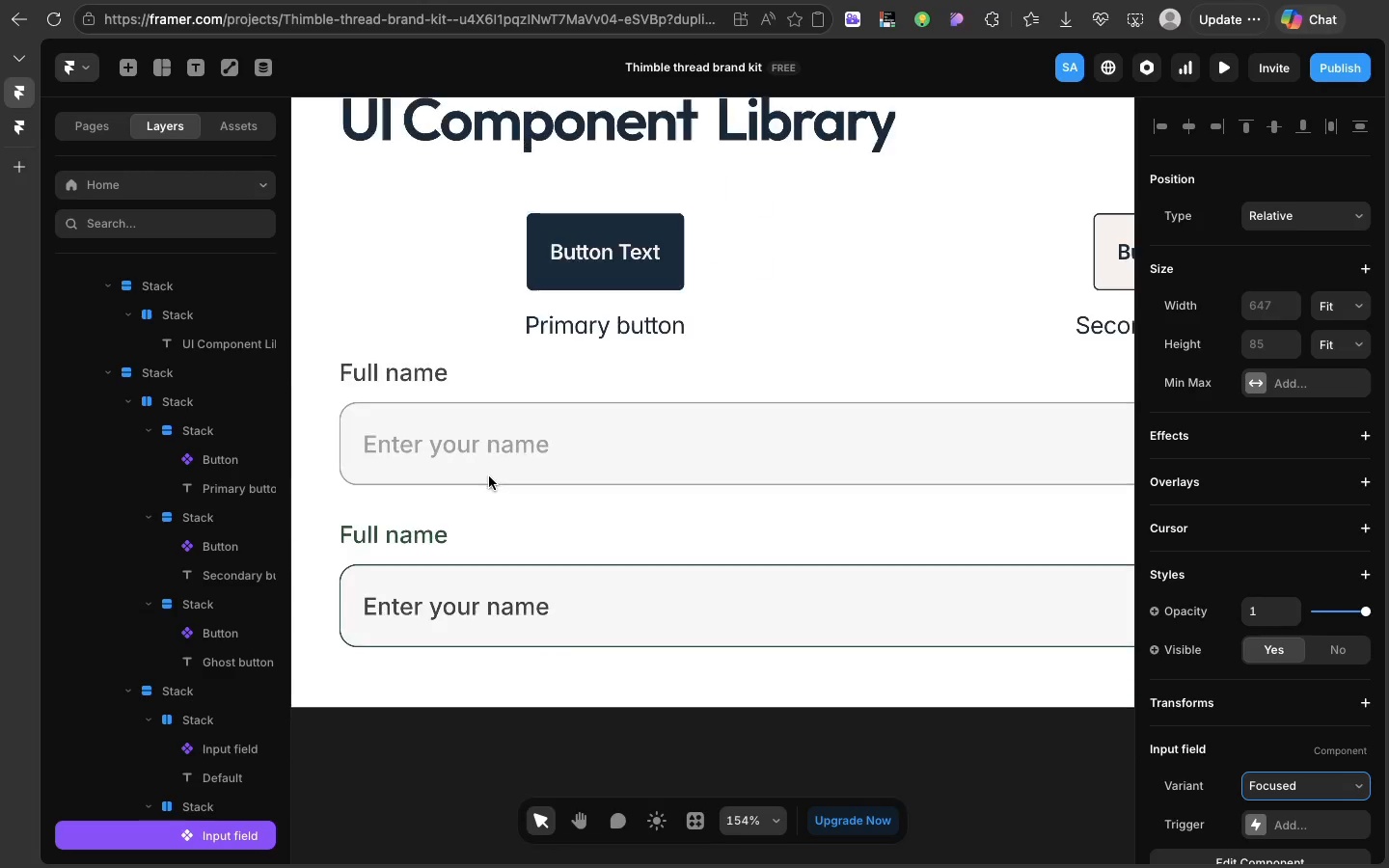 
scroll: coordinate [489, 476], scroll_direction: down, amount: 35.0
 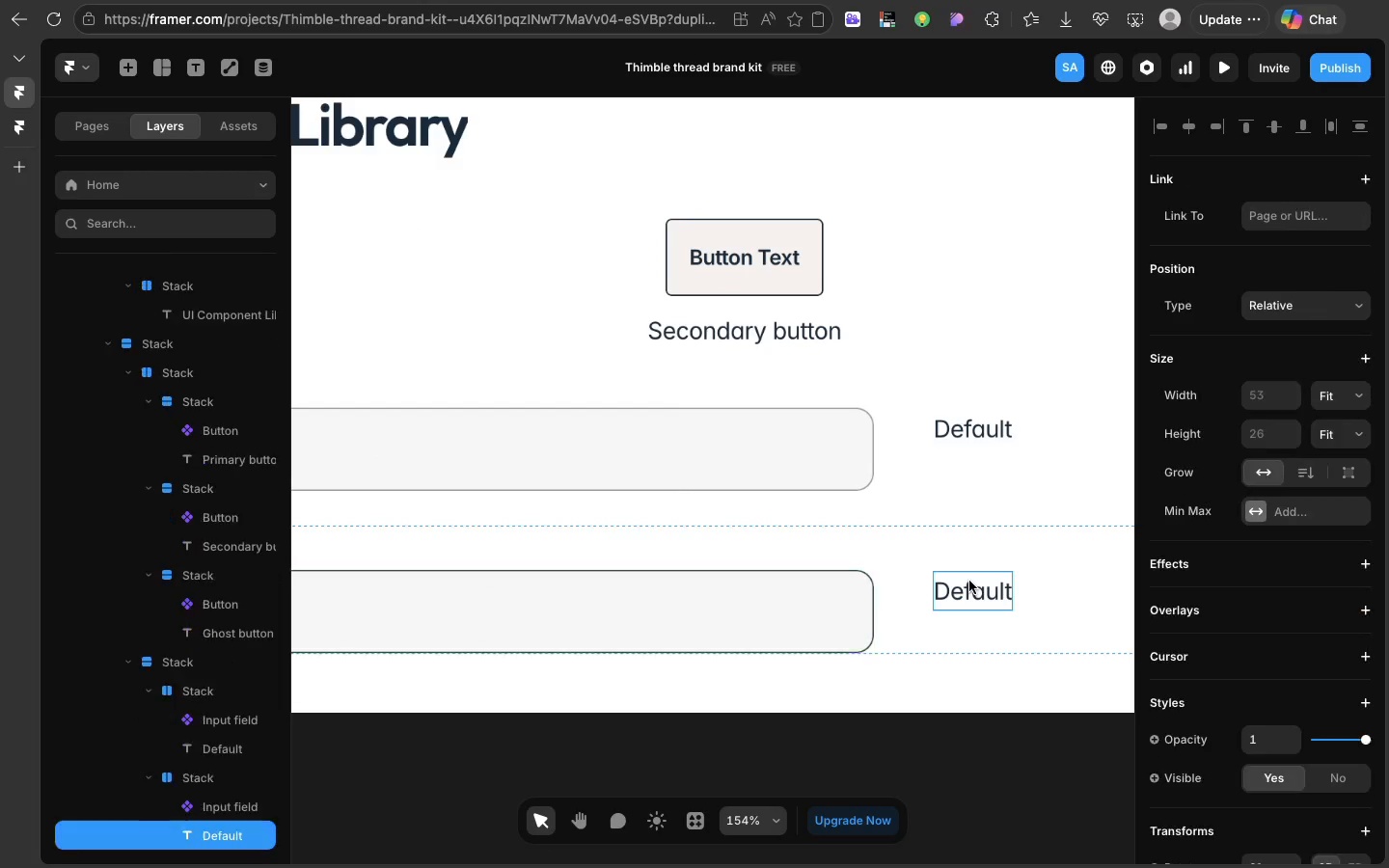 
double_click([969, 581])
 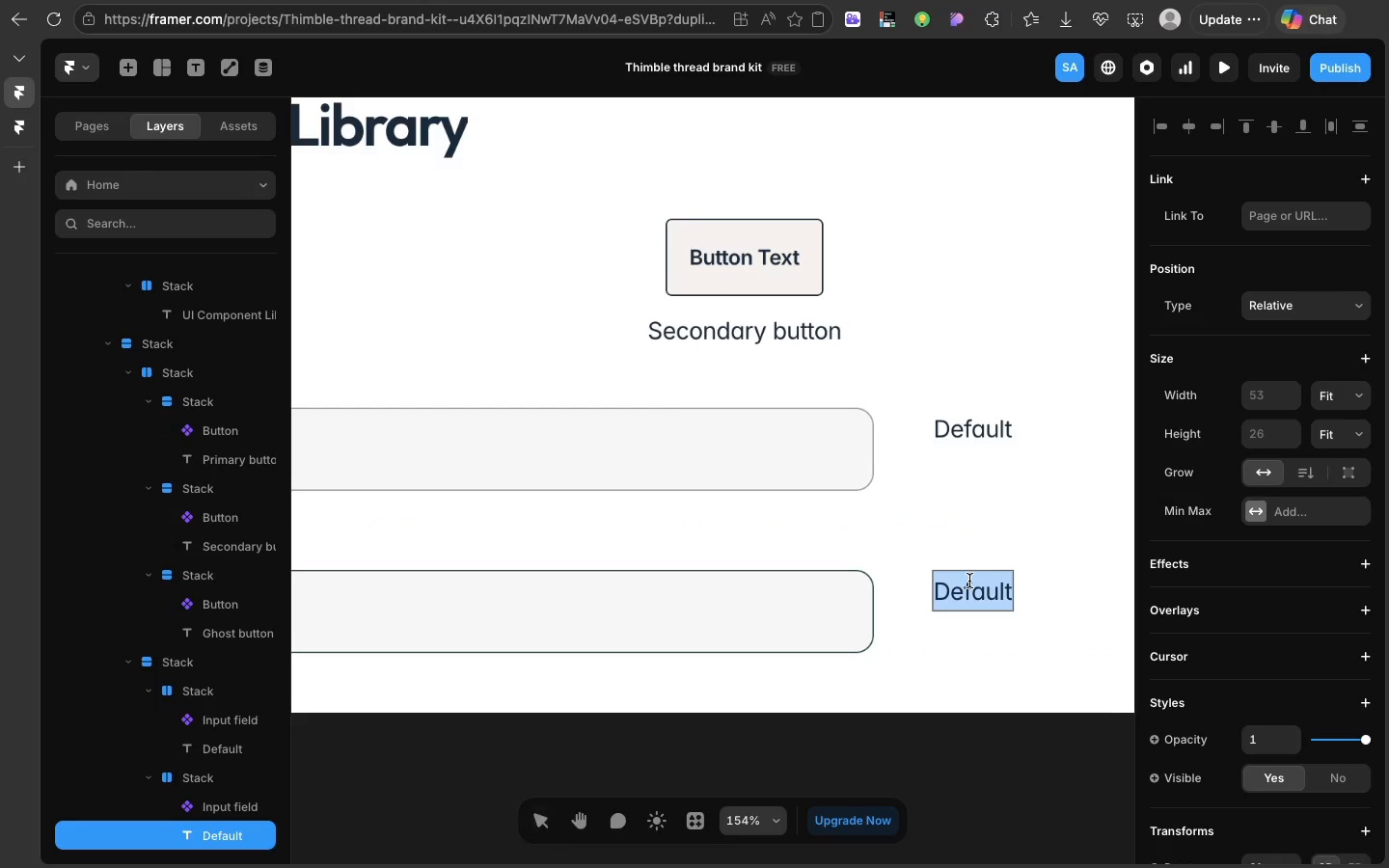 
triple_click([969, 581])
 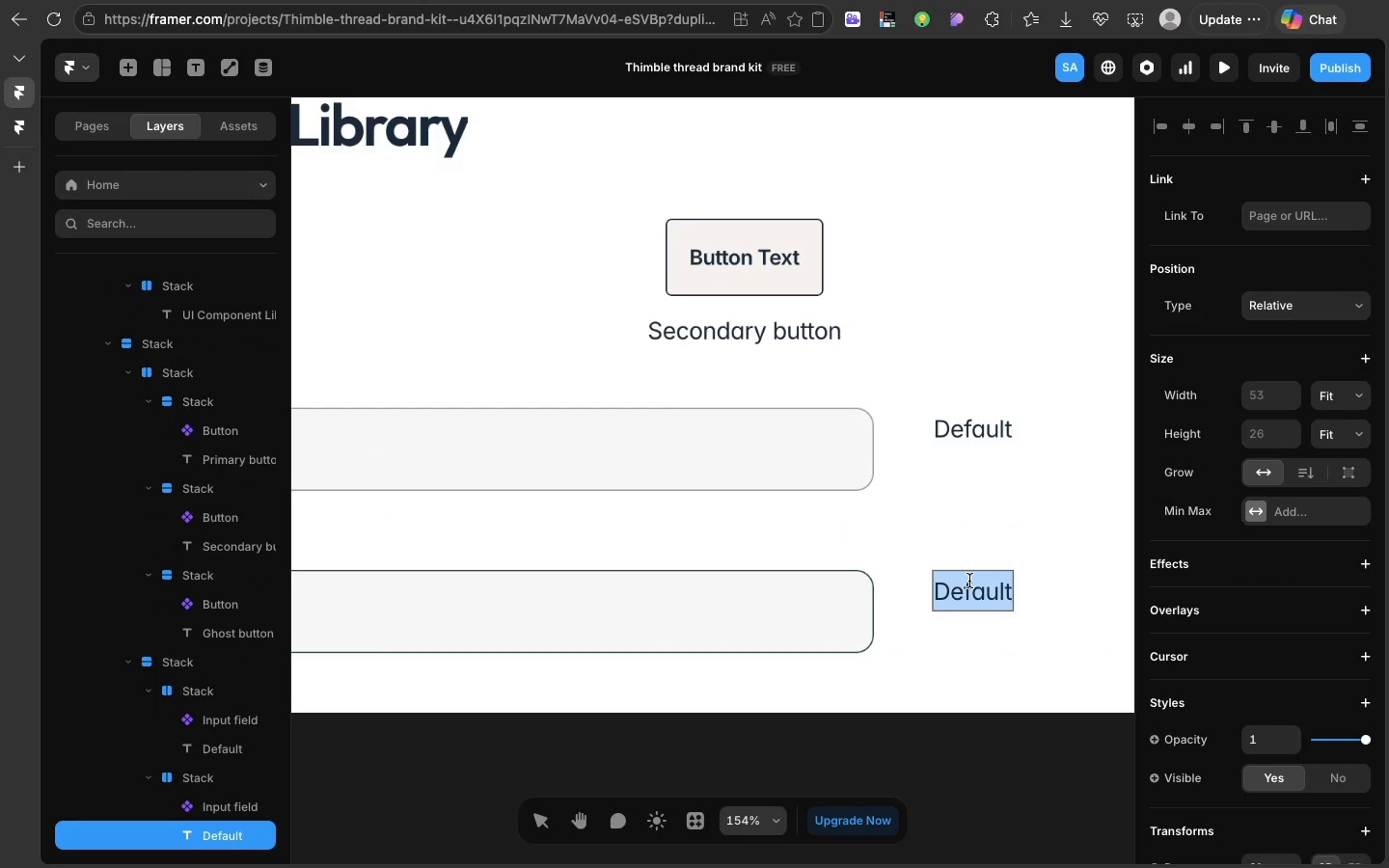 
triple_click([969, 581])
 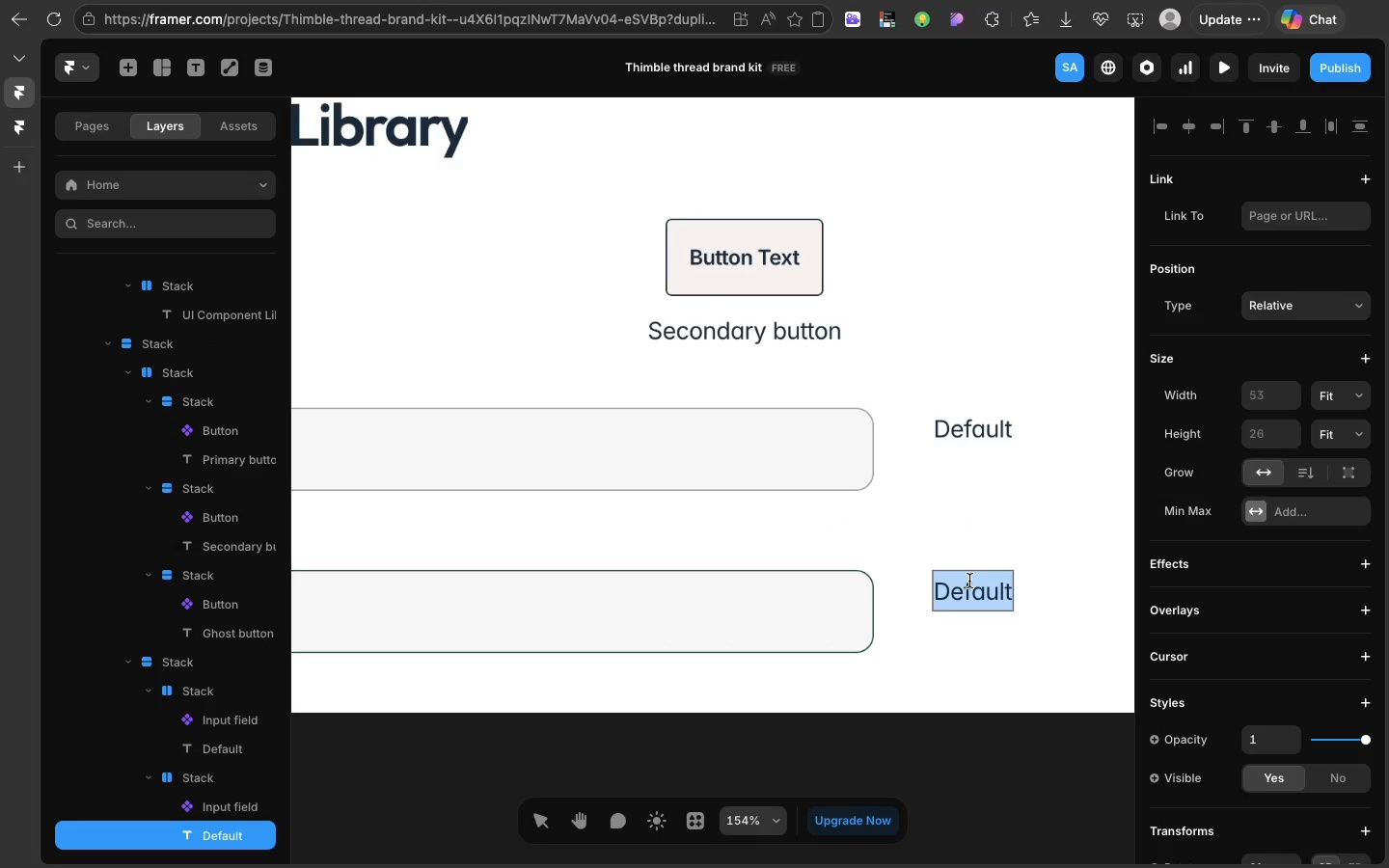 
type(Focused)
 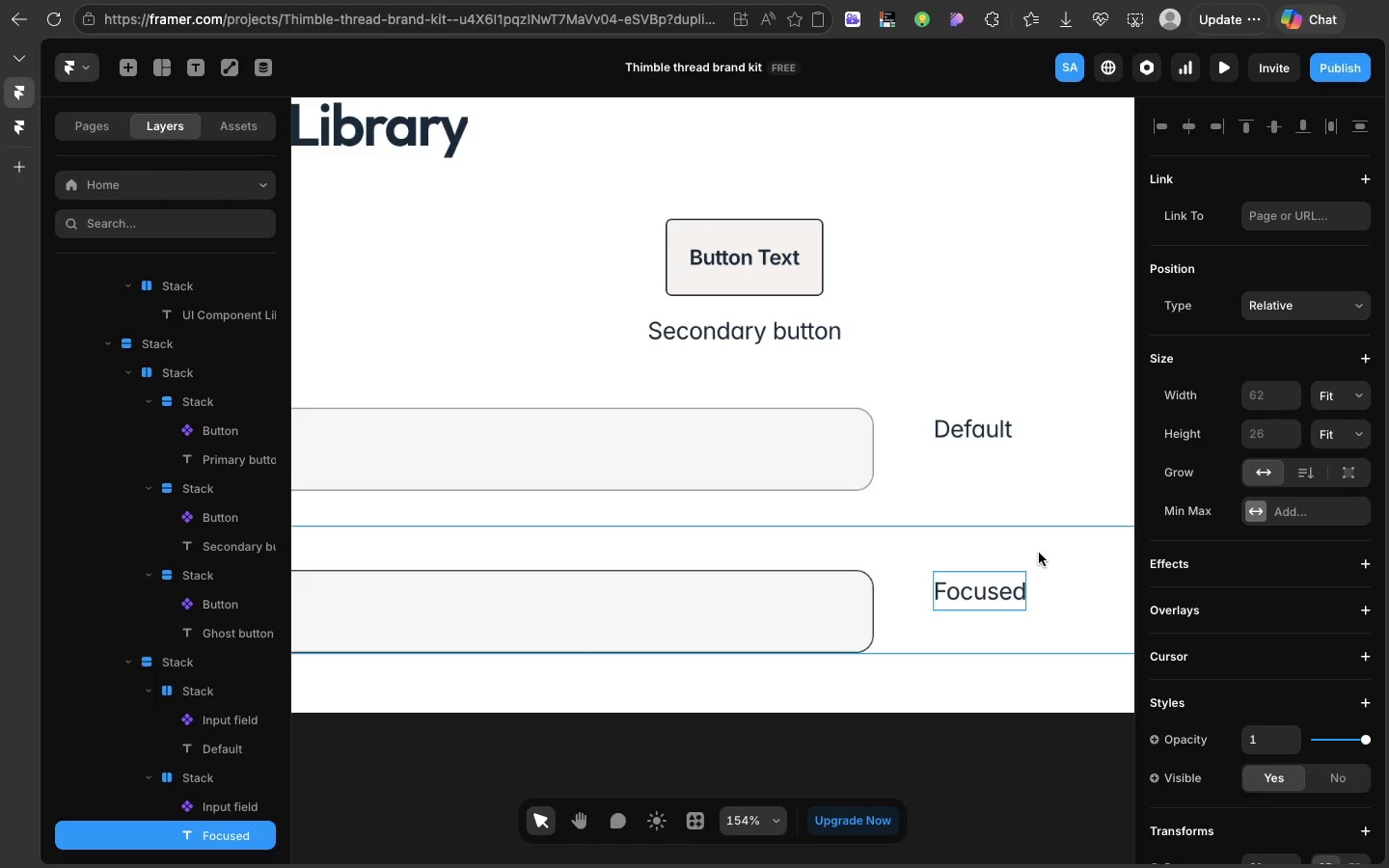 
double_click([1039, 553])
 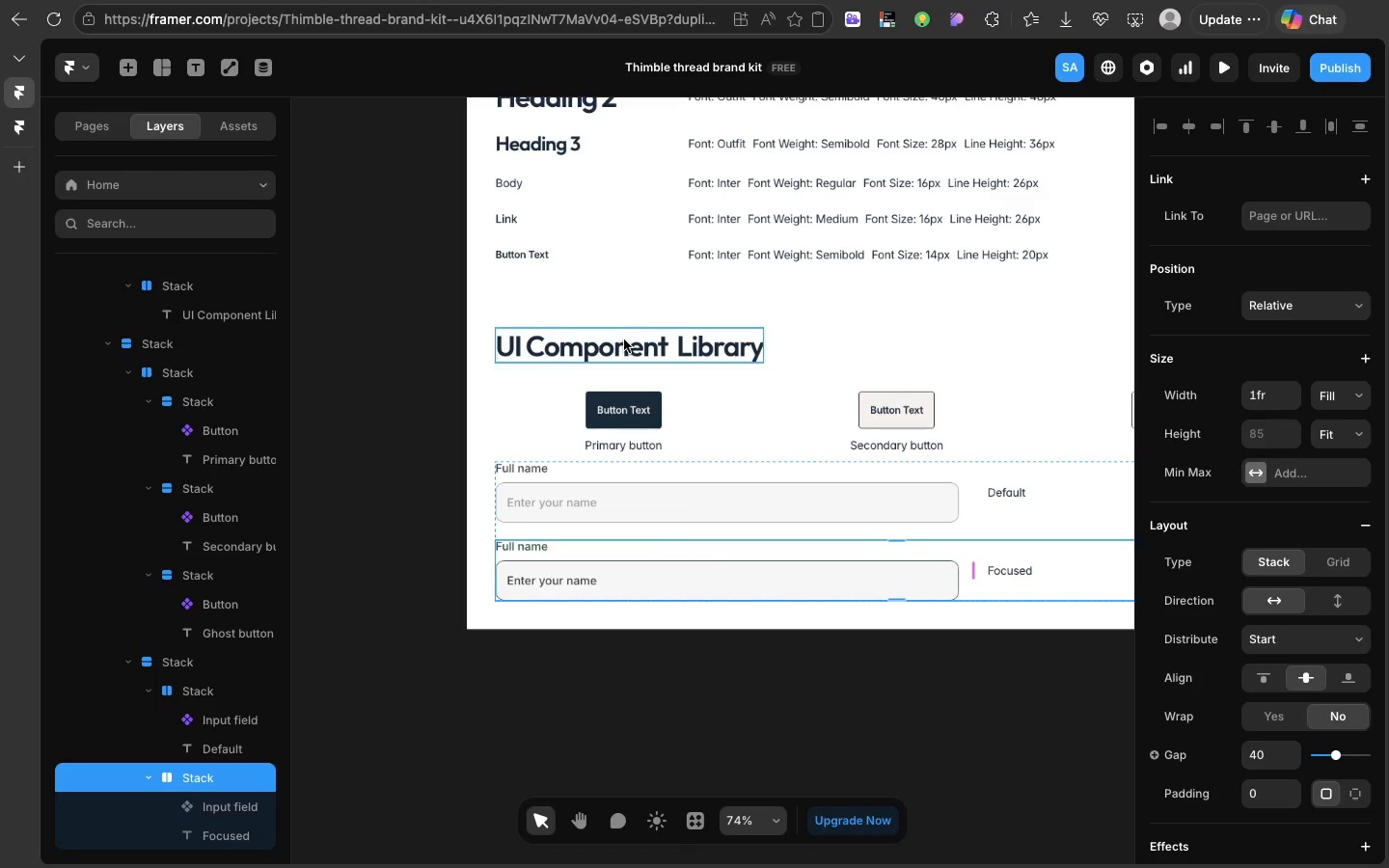 
left_click([624, 339])
 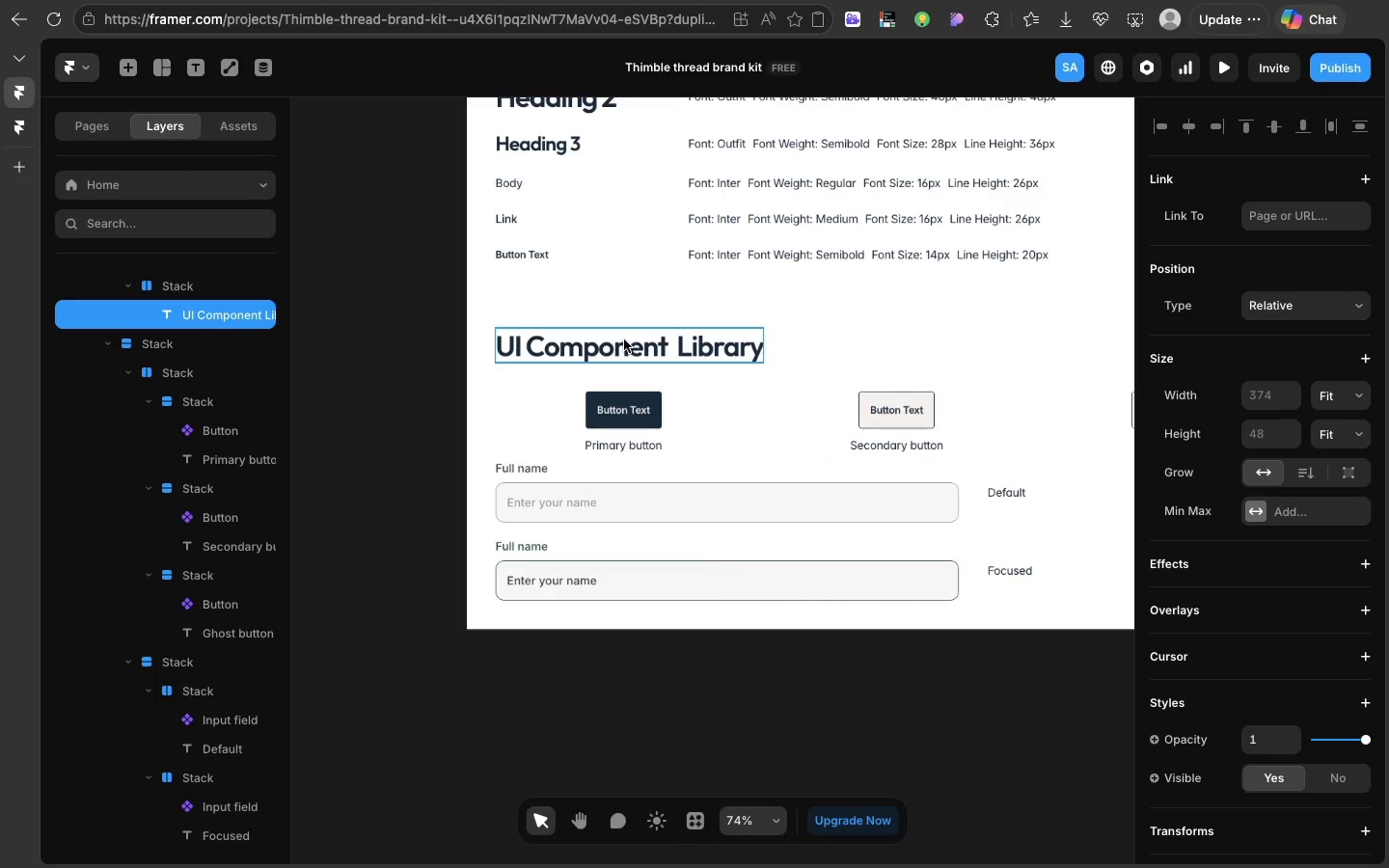 
key(Meta+D)
 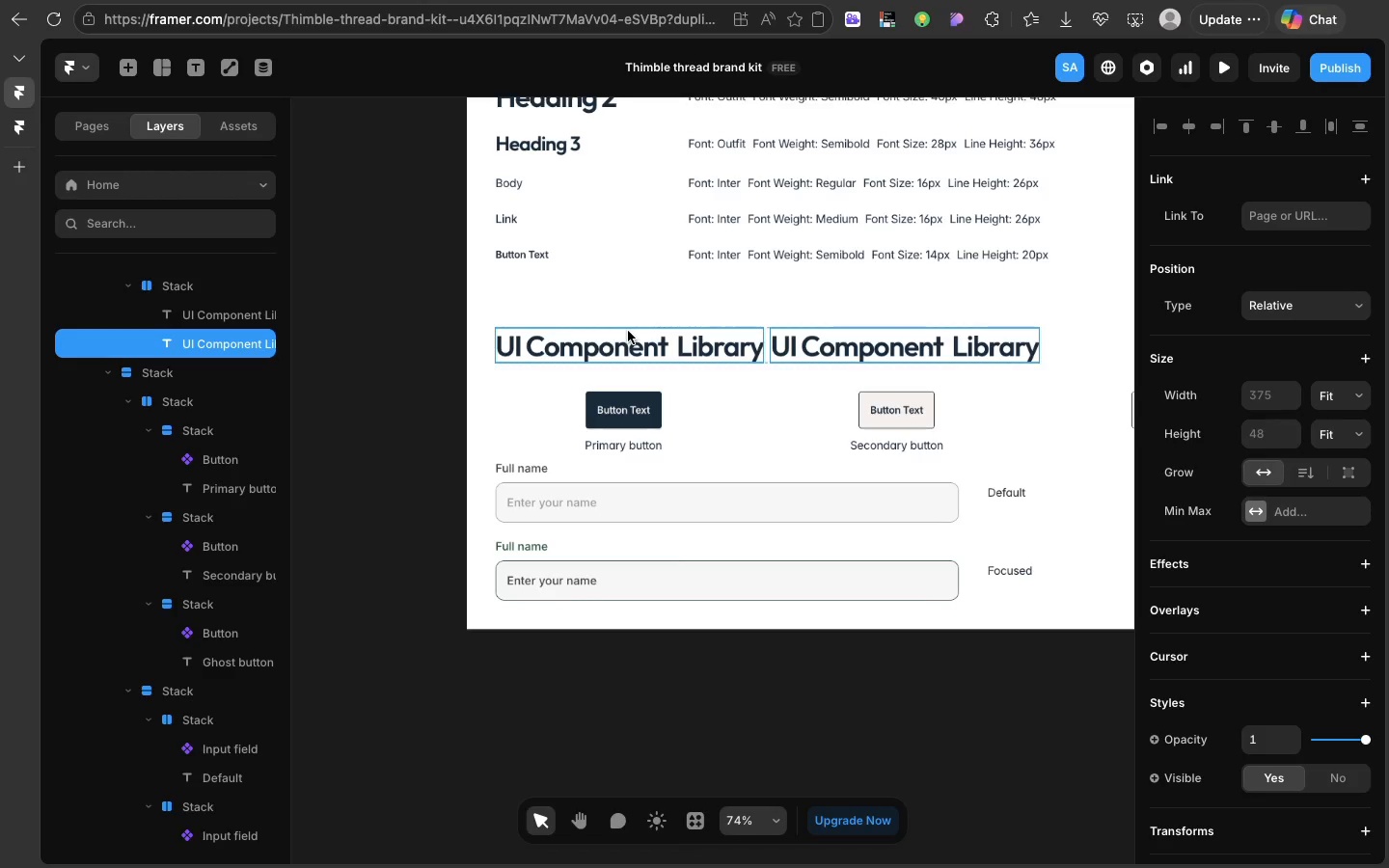 
key(Backspace)
 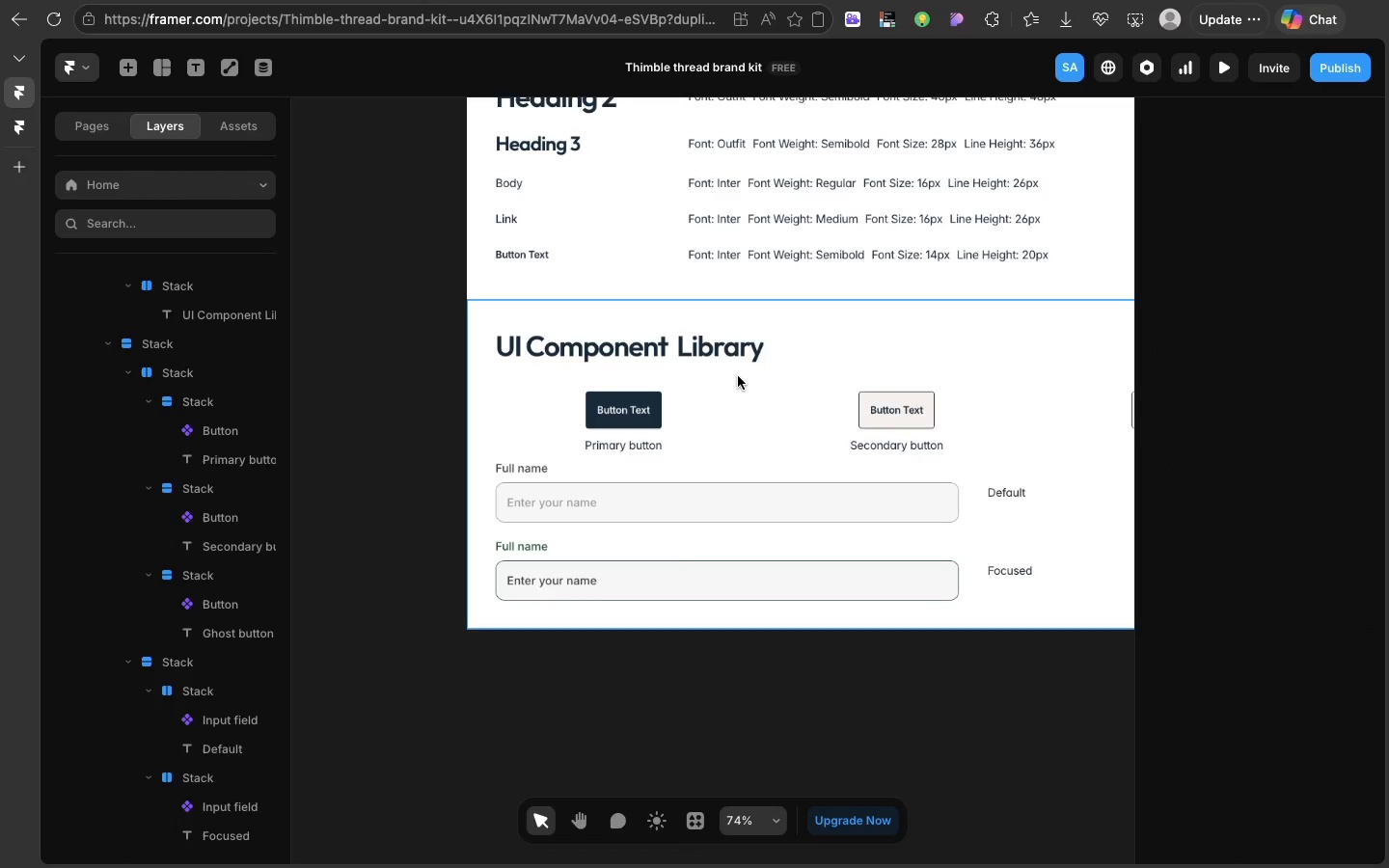 
left_click([738, 376])
 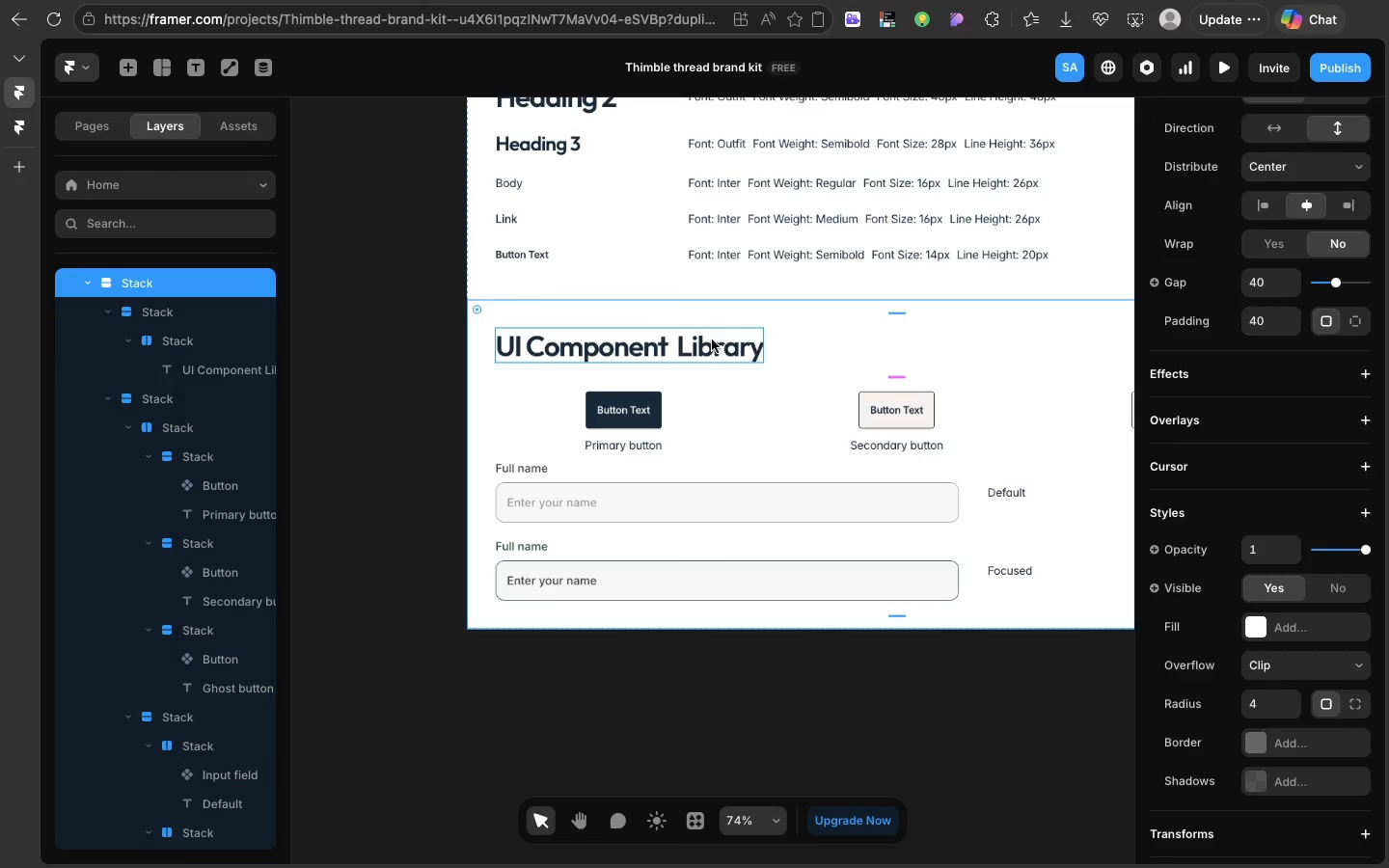 
left_click([712, 339])
 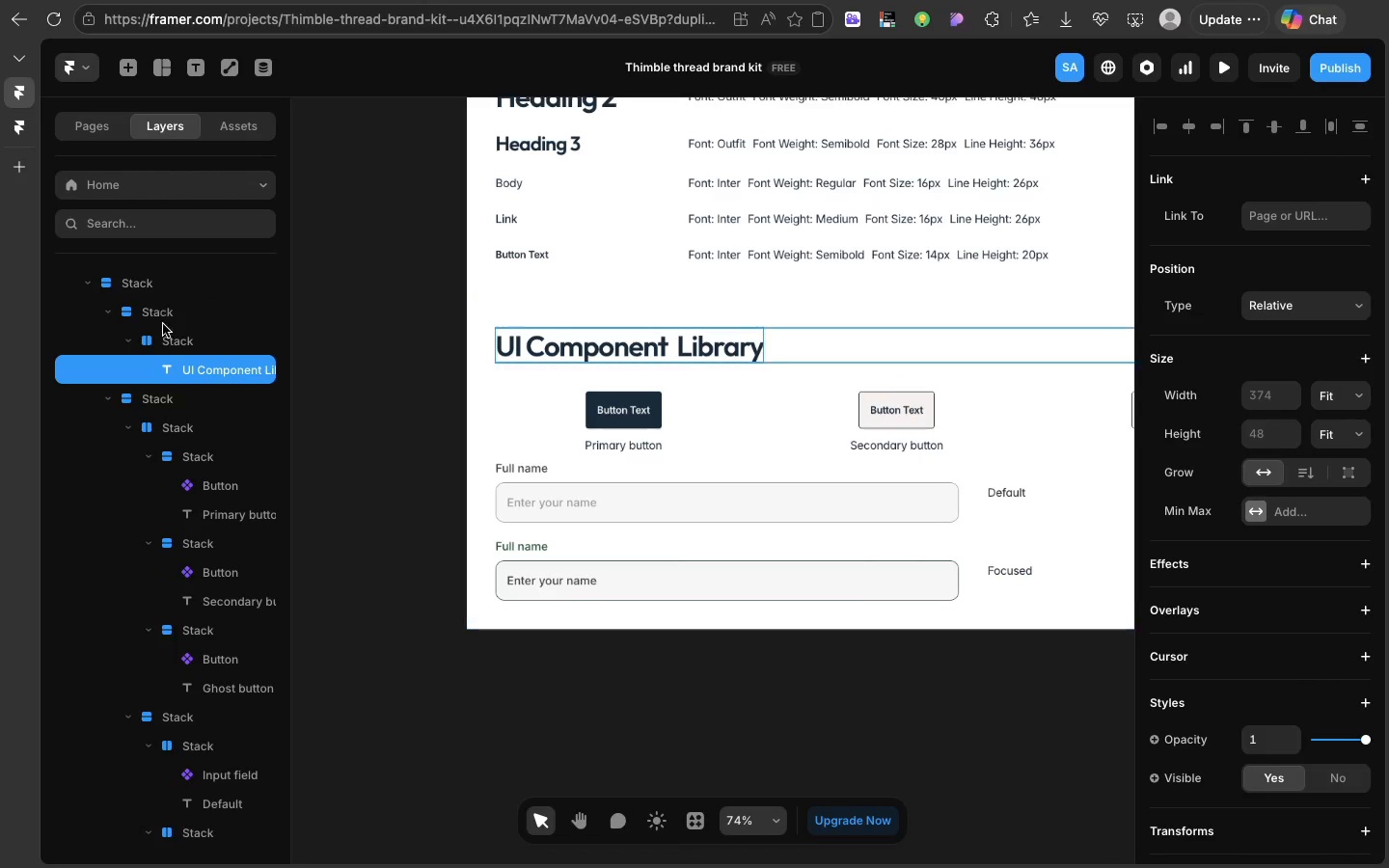 
left_click([168, 338])
 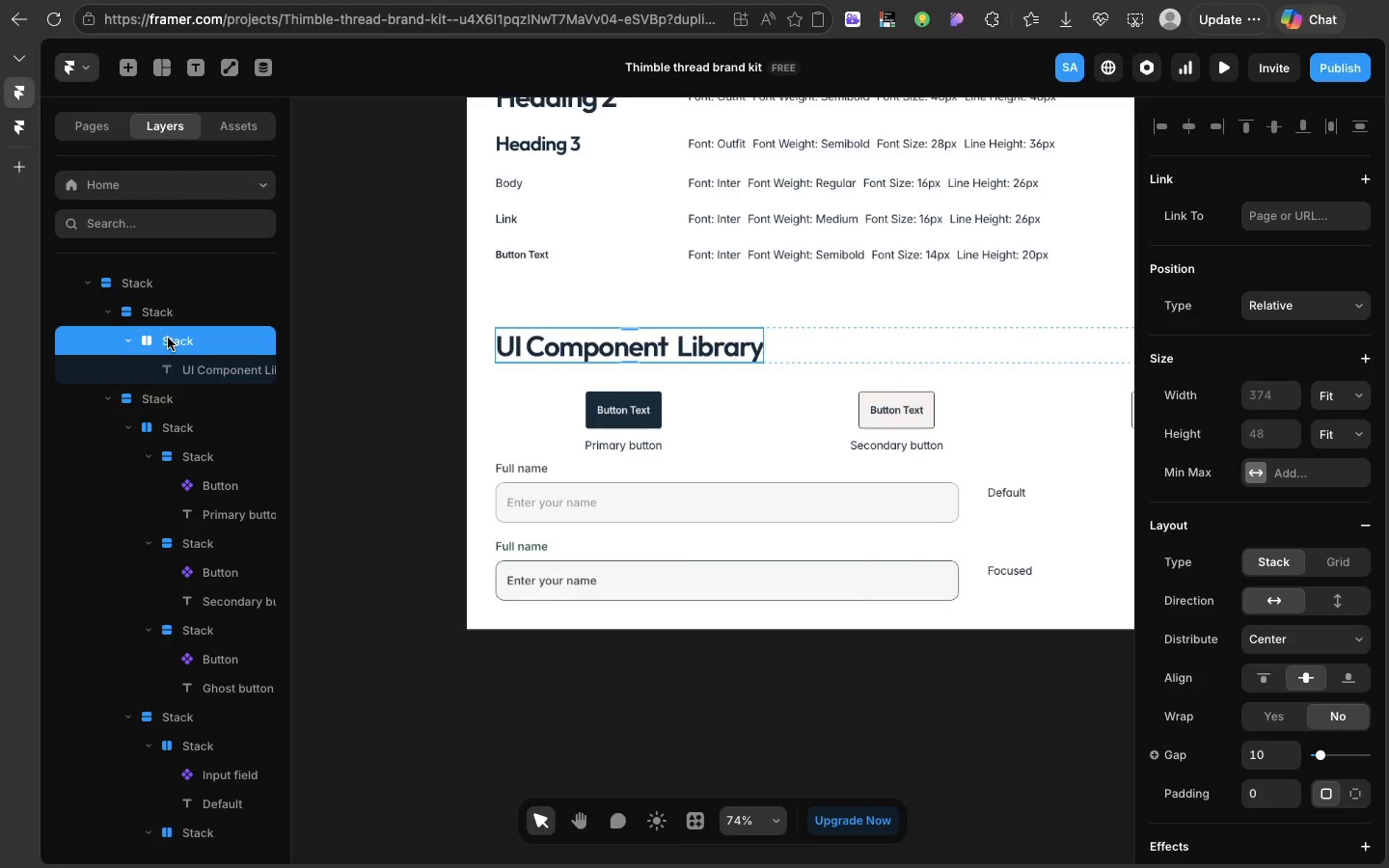 
key(Meta+D)
 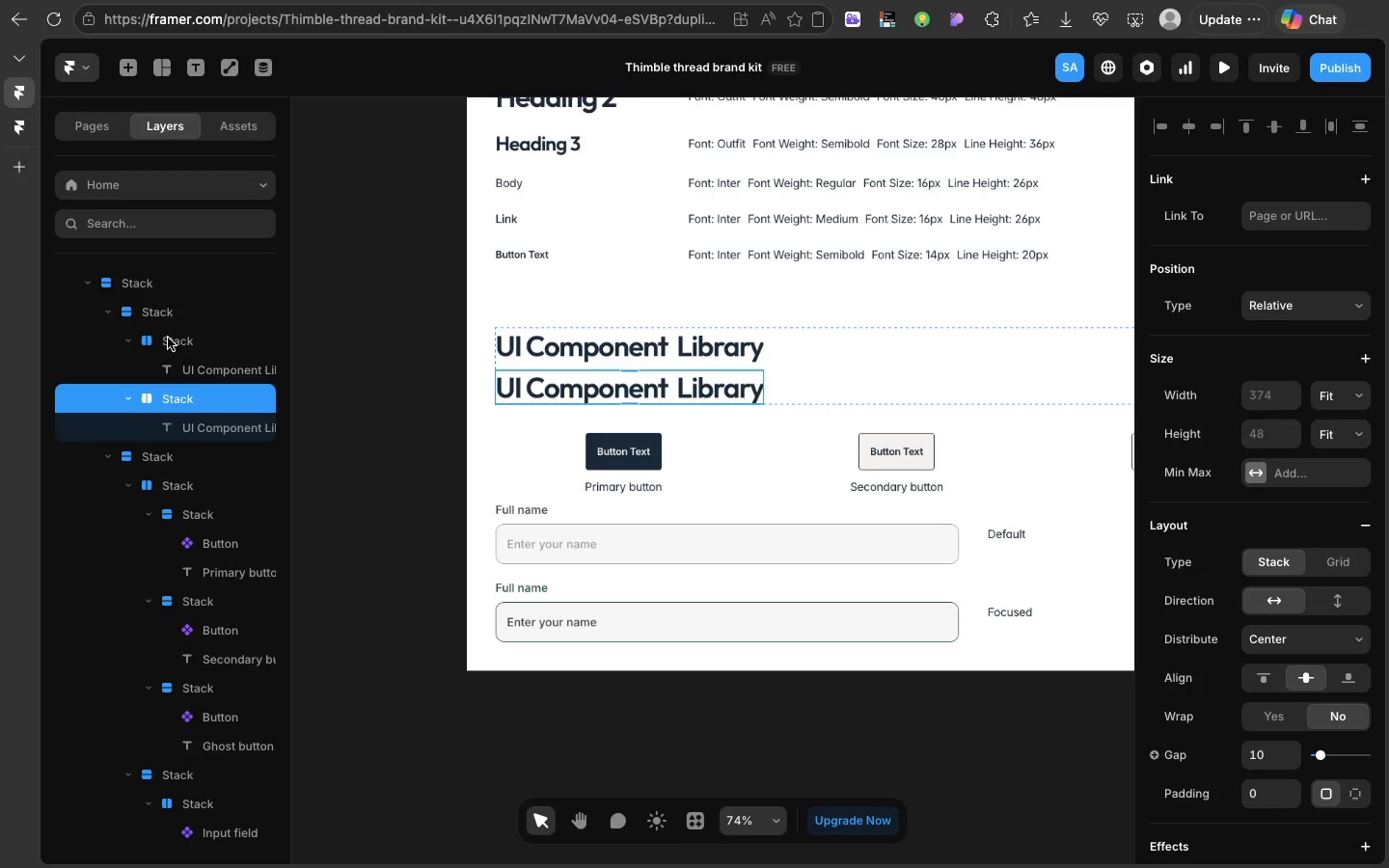 
key(Meta+A)
 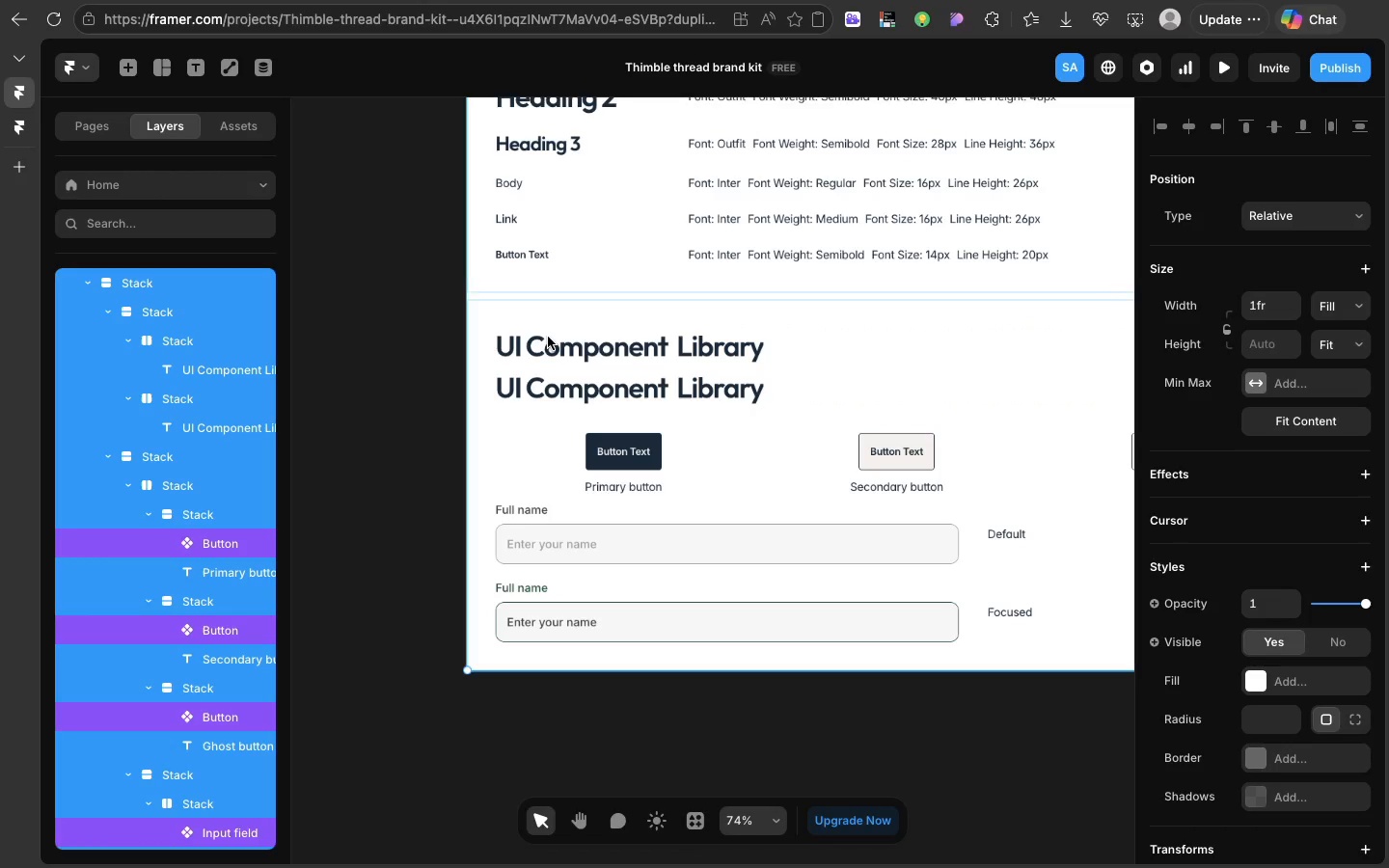 
left_click([595, 334])
 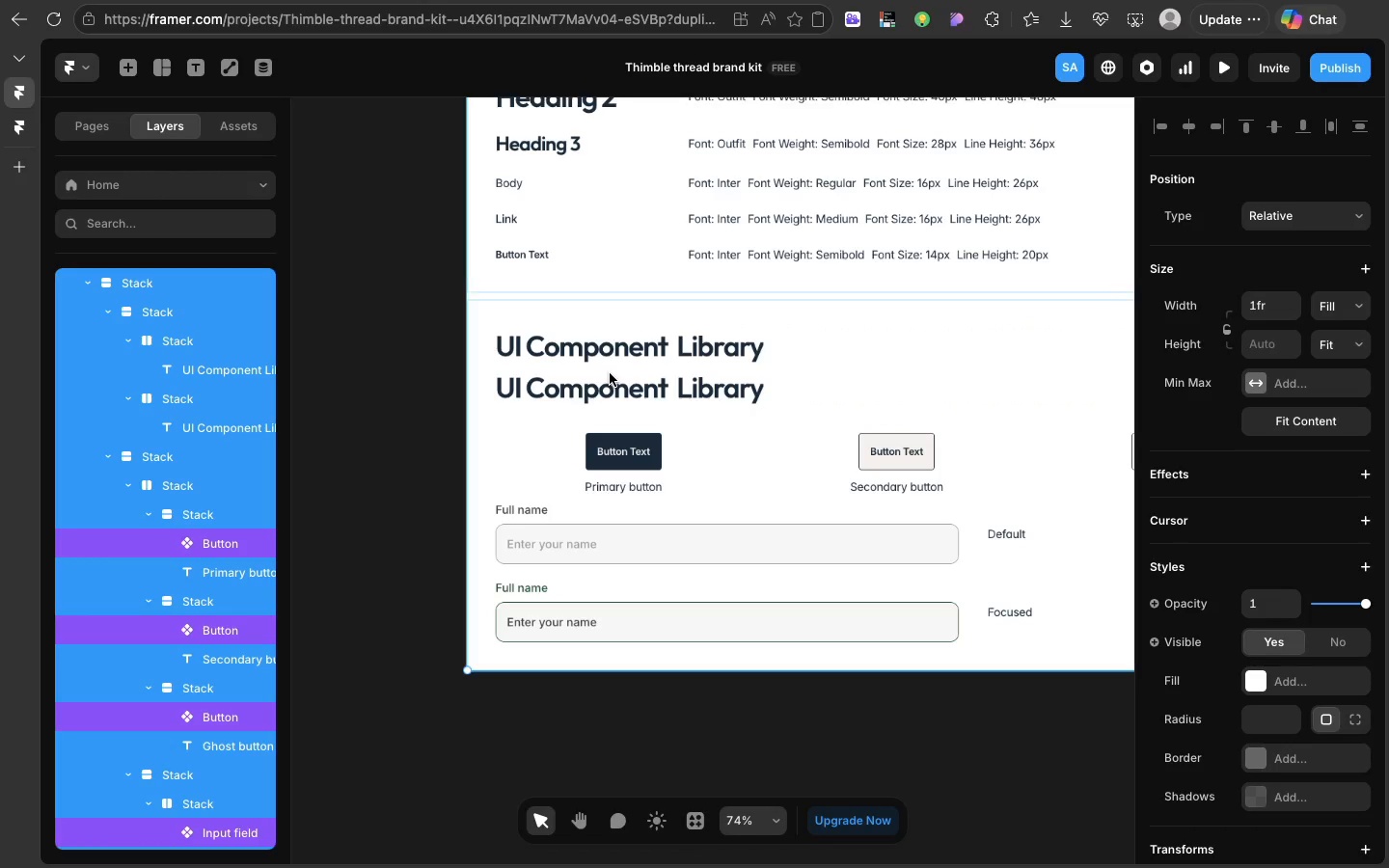 
double_click([610, 373])
 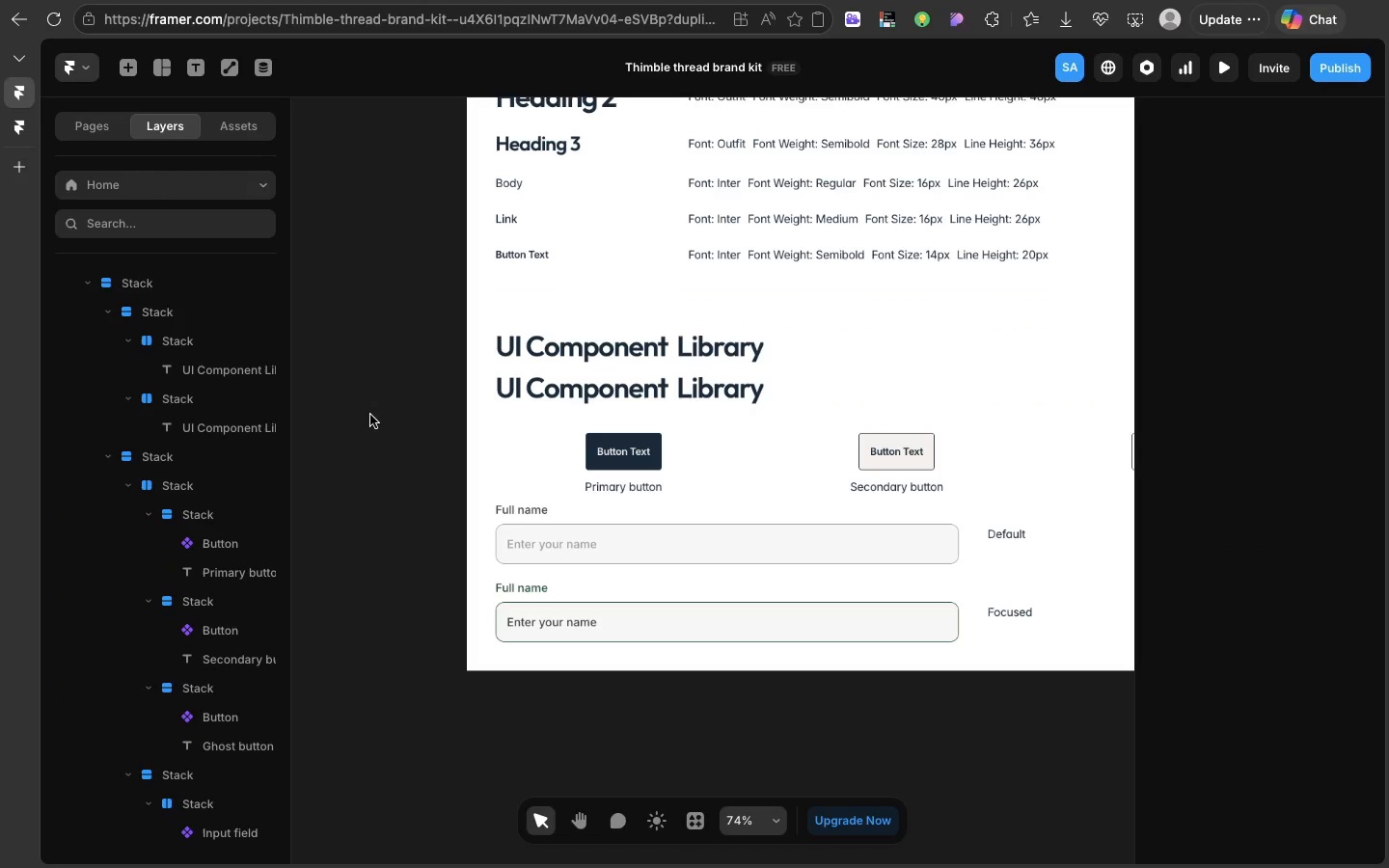 
double_click([370, 415])
 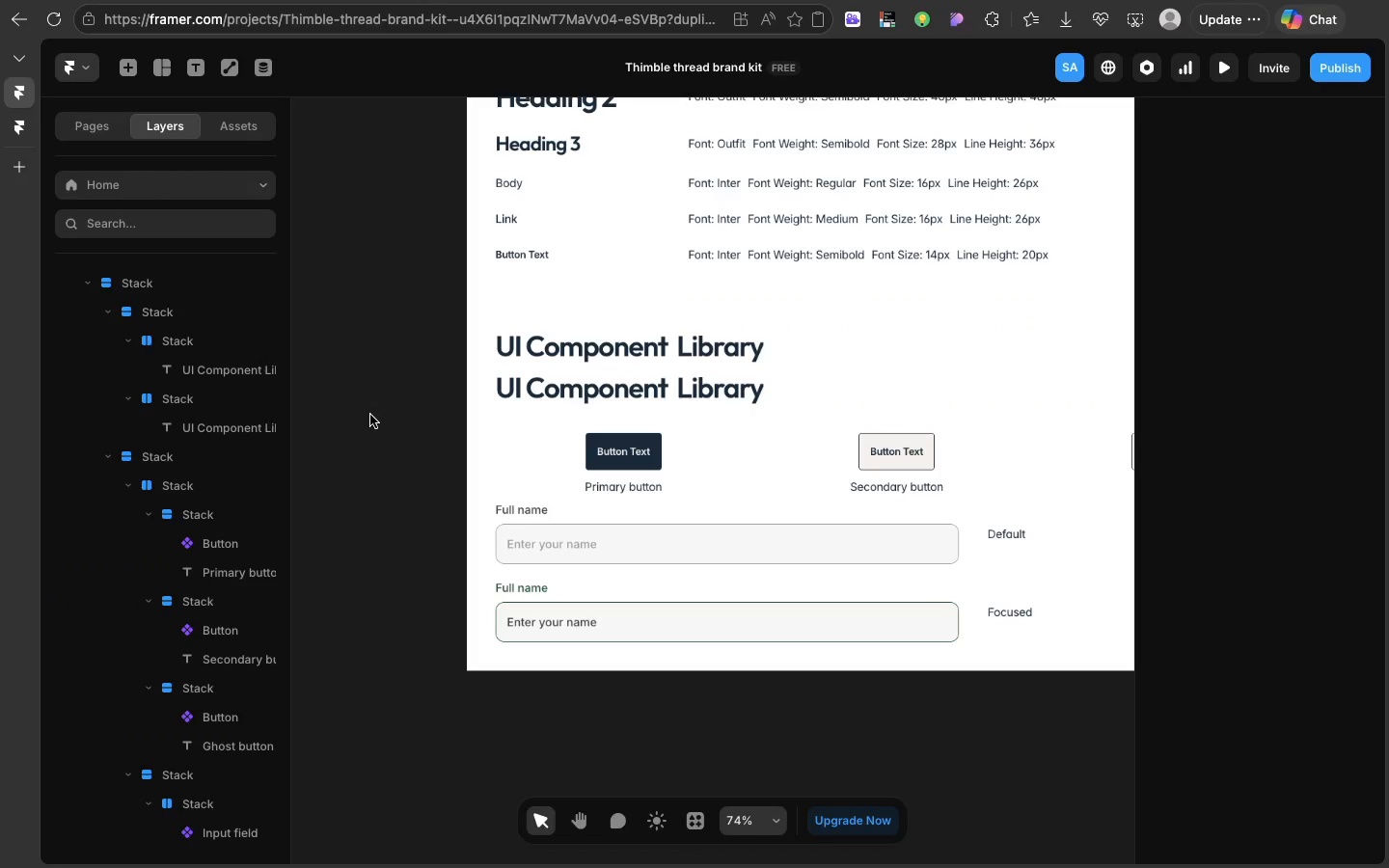 
triple_click([370, 415])
 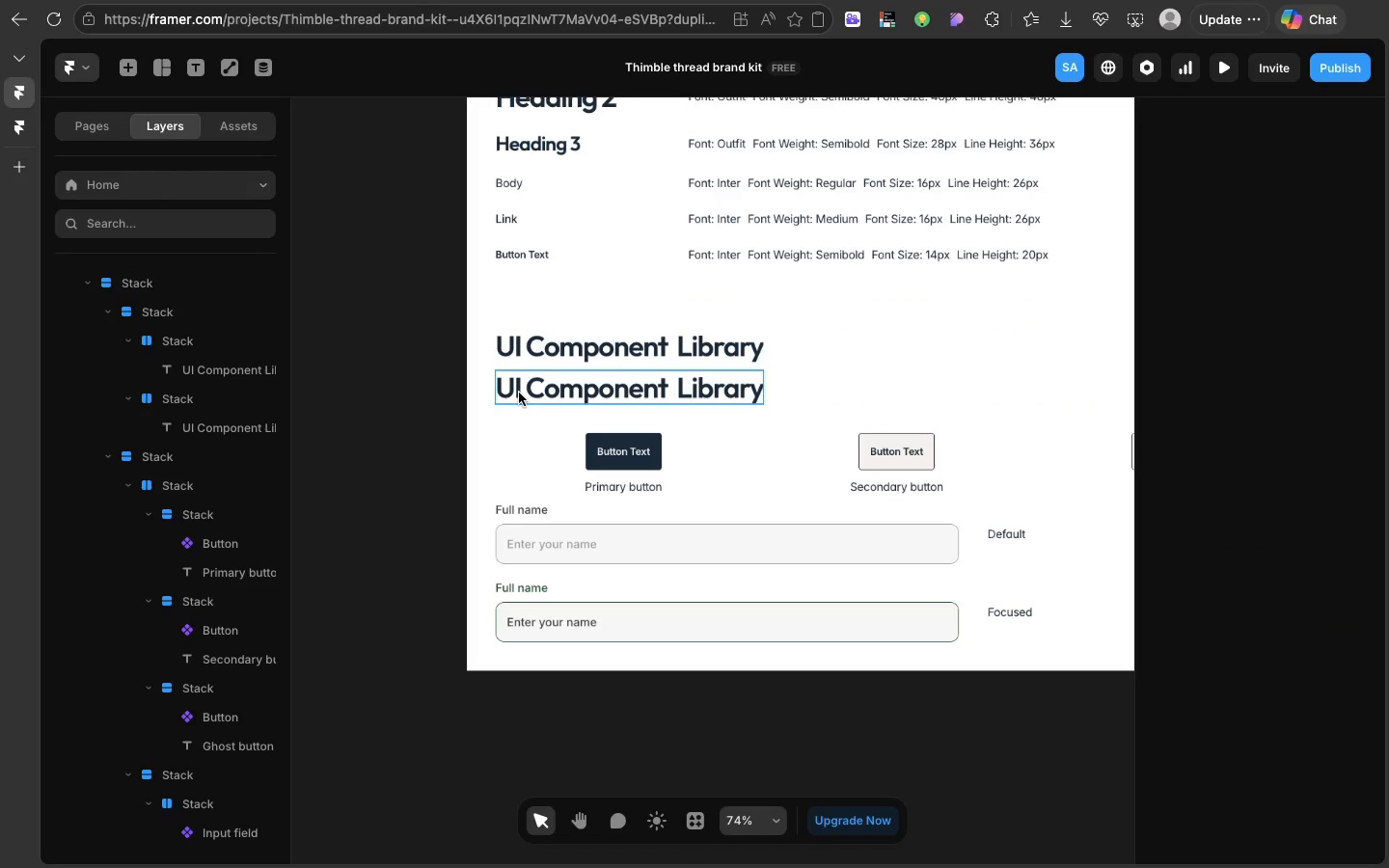 
left_click([519, 393])
 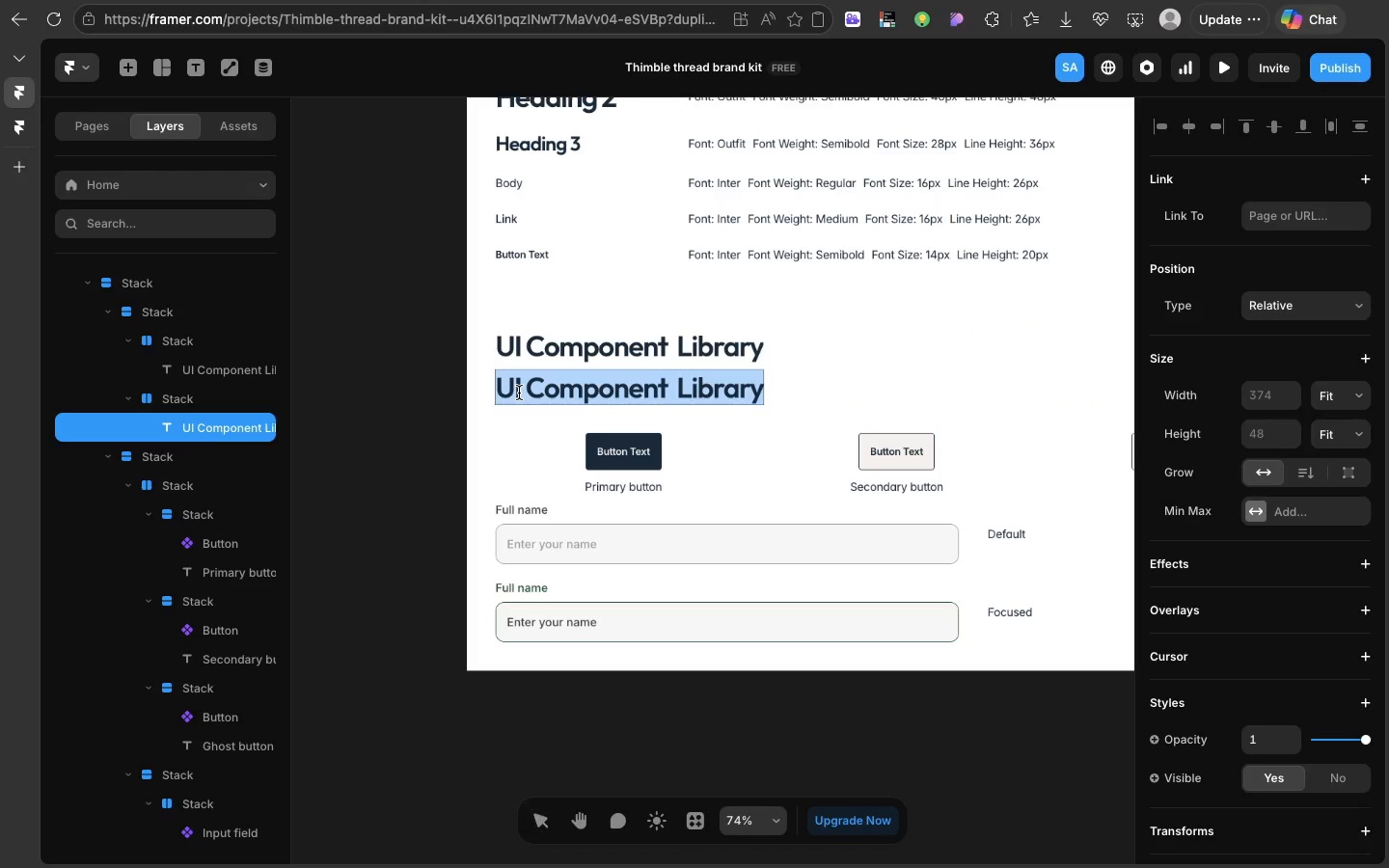 
key(Enter)
 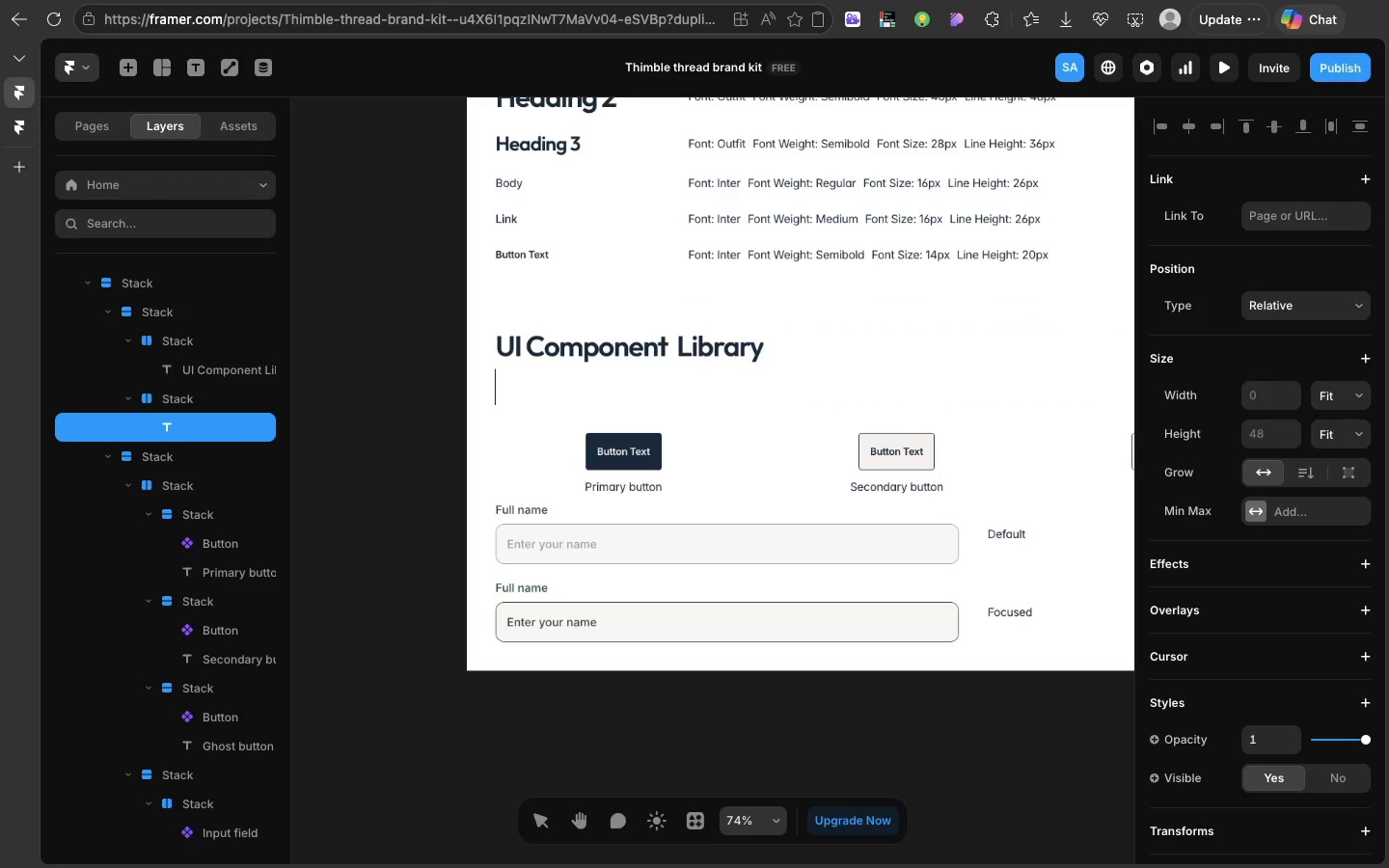 
key(Backspace)
 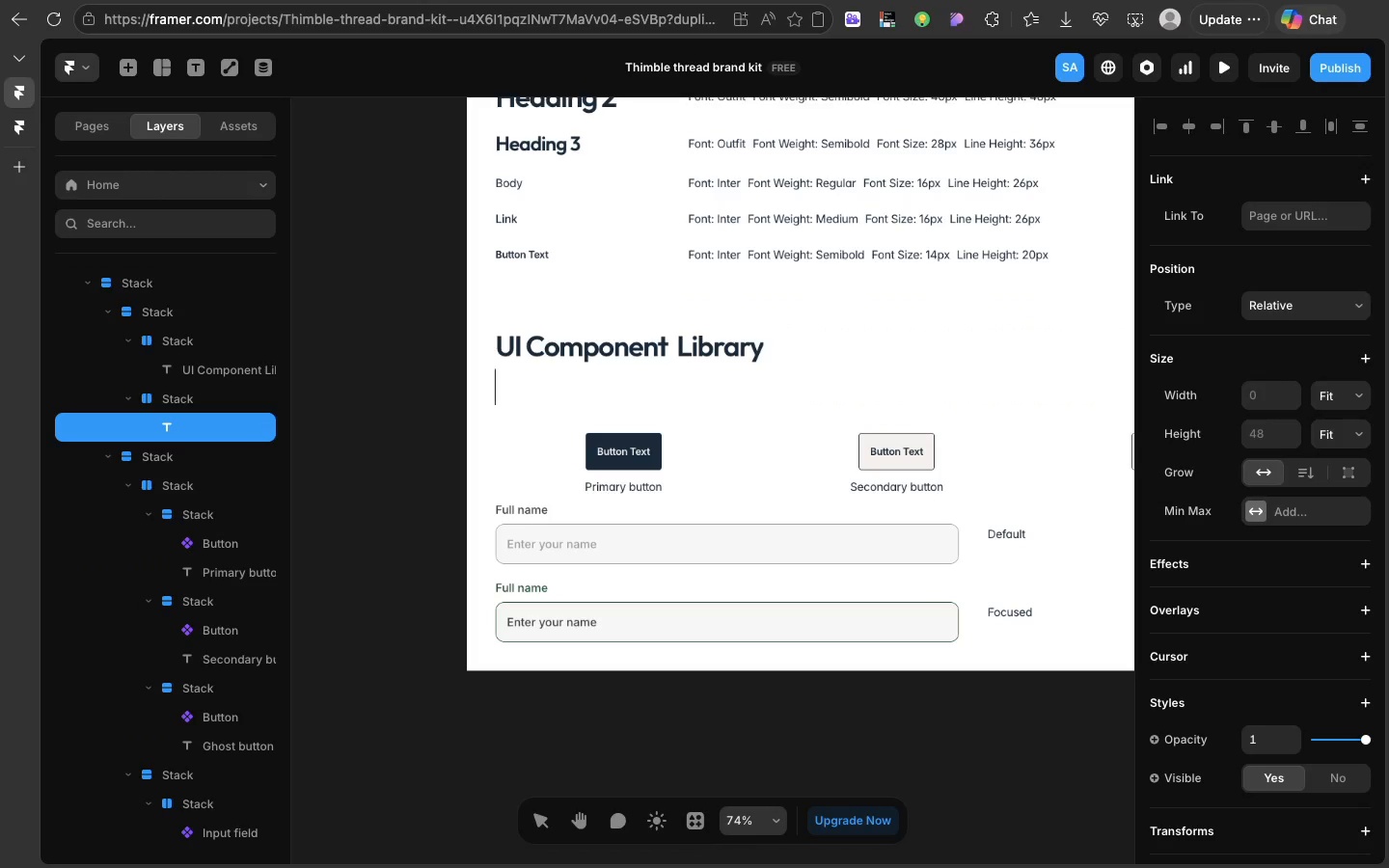 
key(Backspace)
 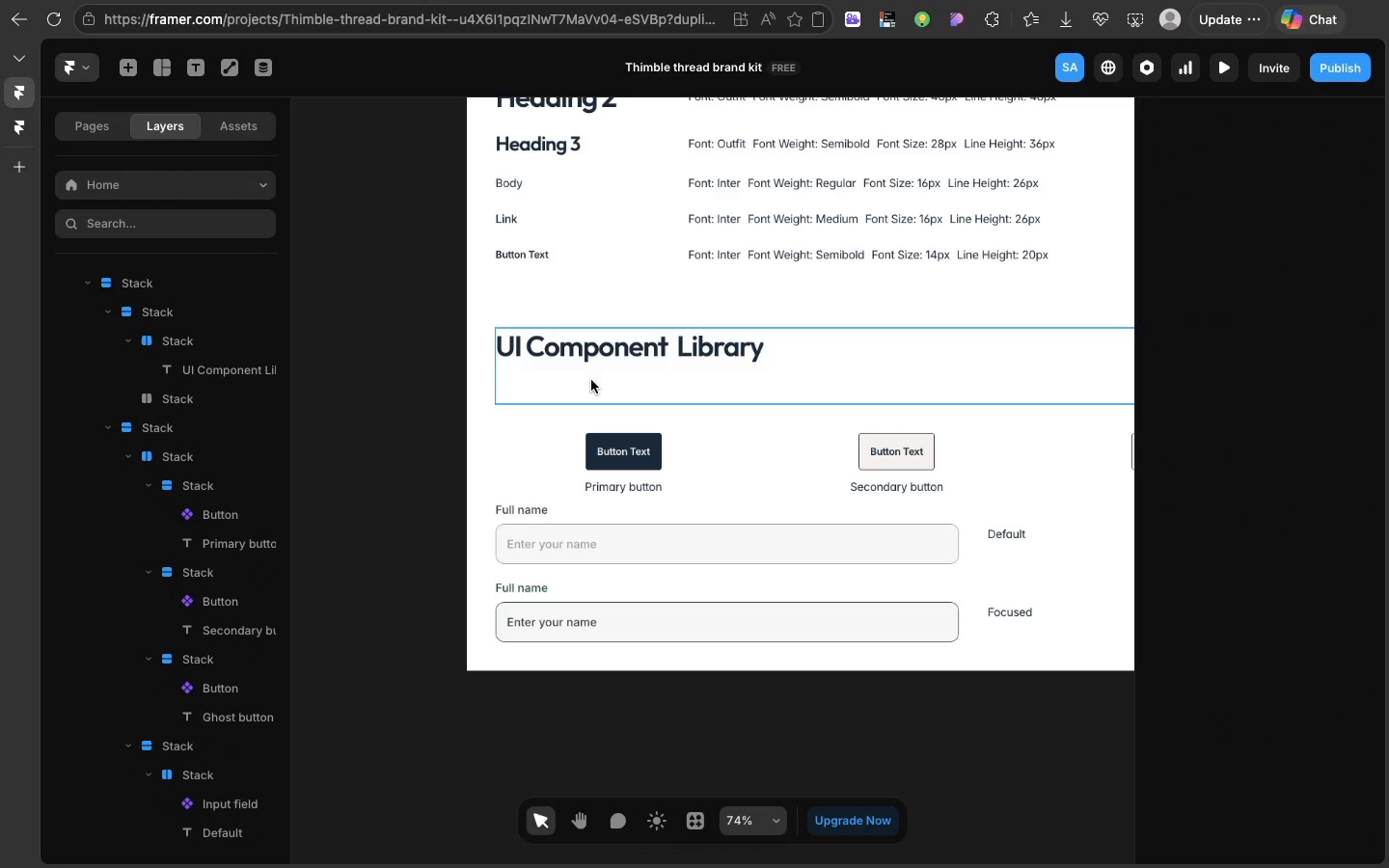 
double_click([591, 380])
 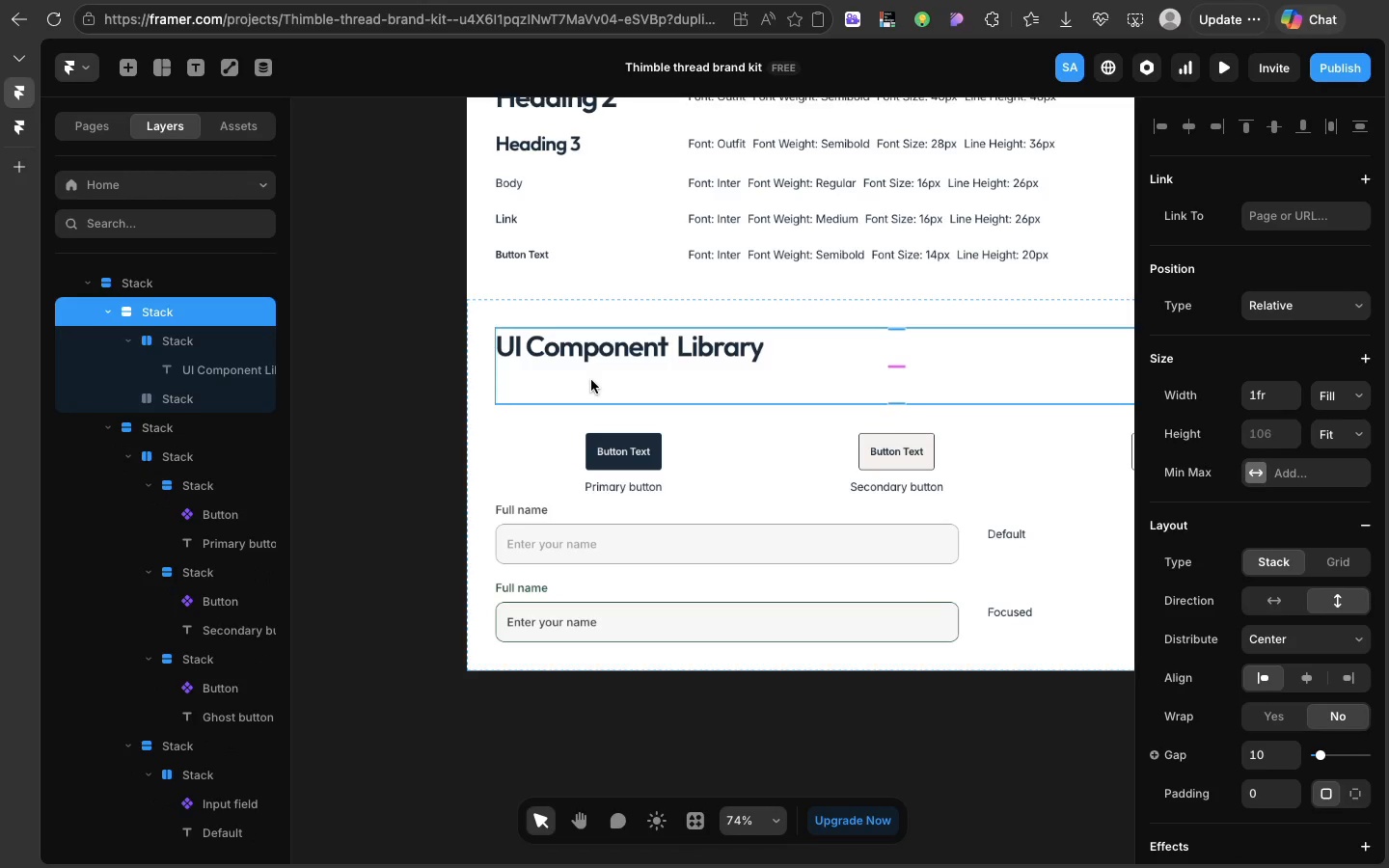 
triple_click([591, 380])
 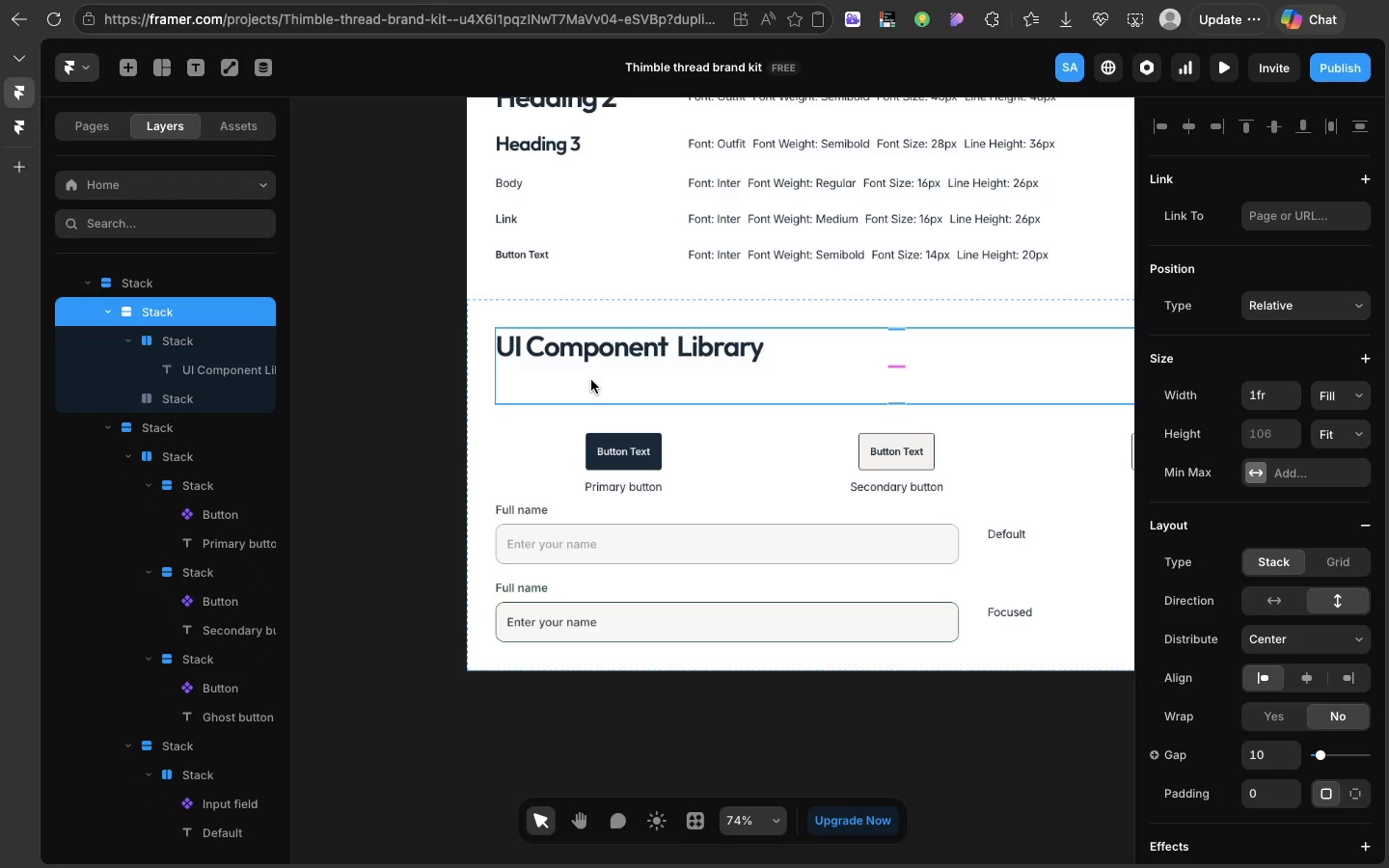 
triple_click([591, 380])
 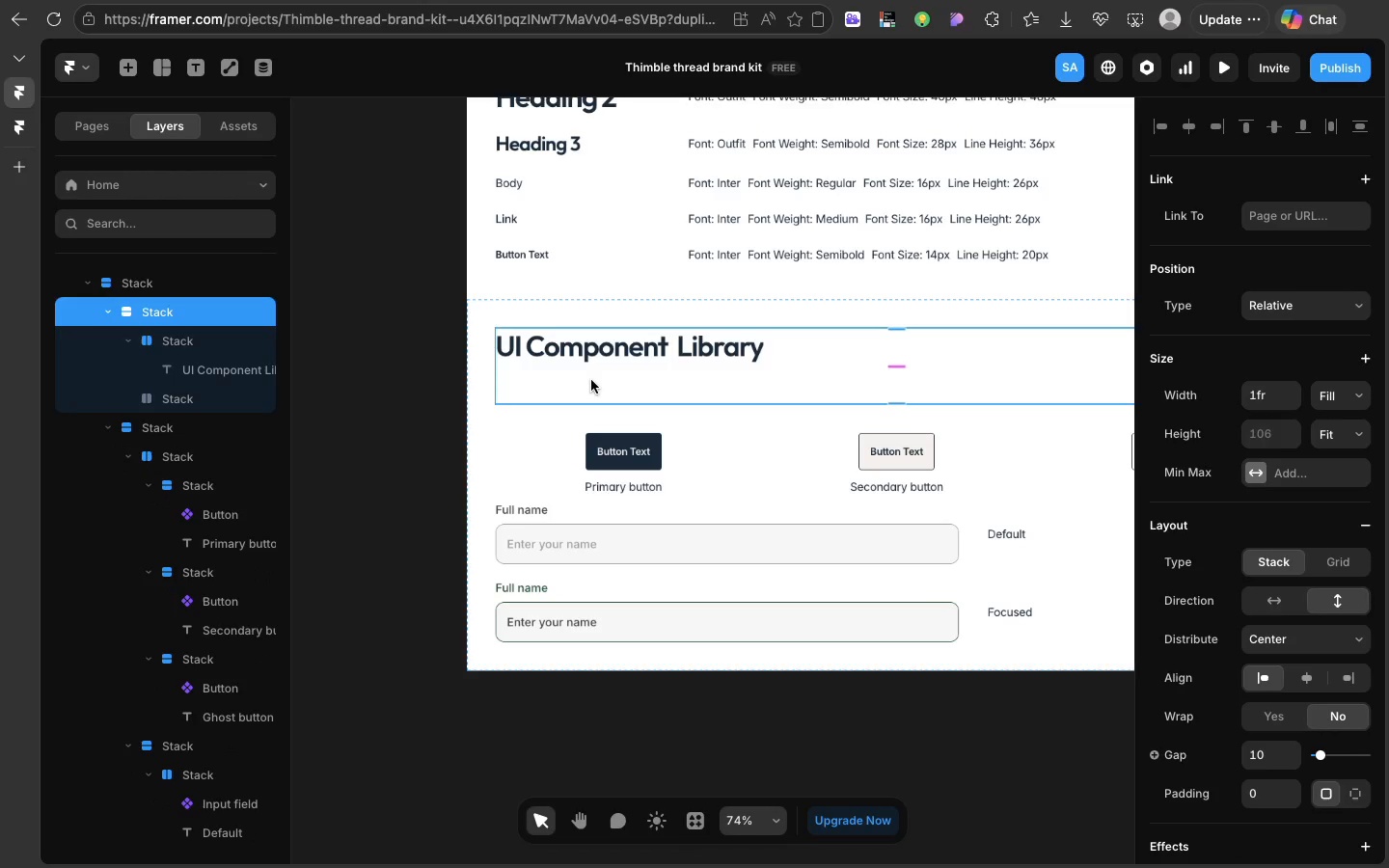 
left_click([591, 380])
 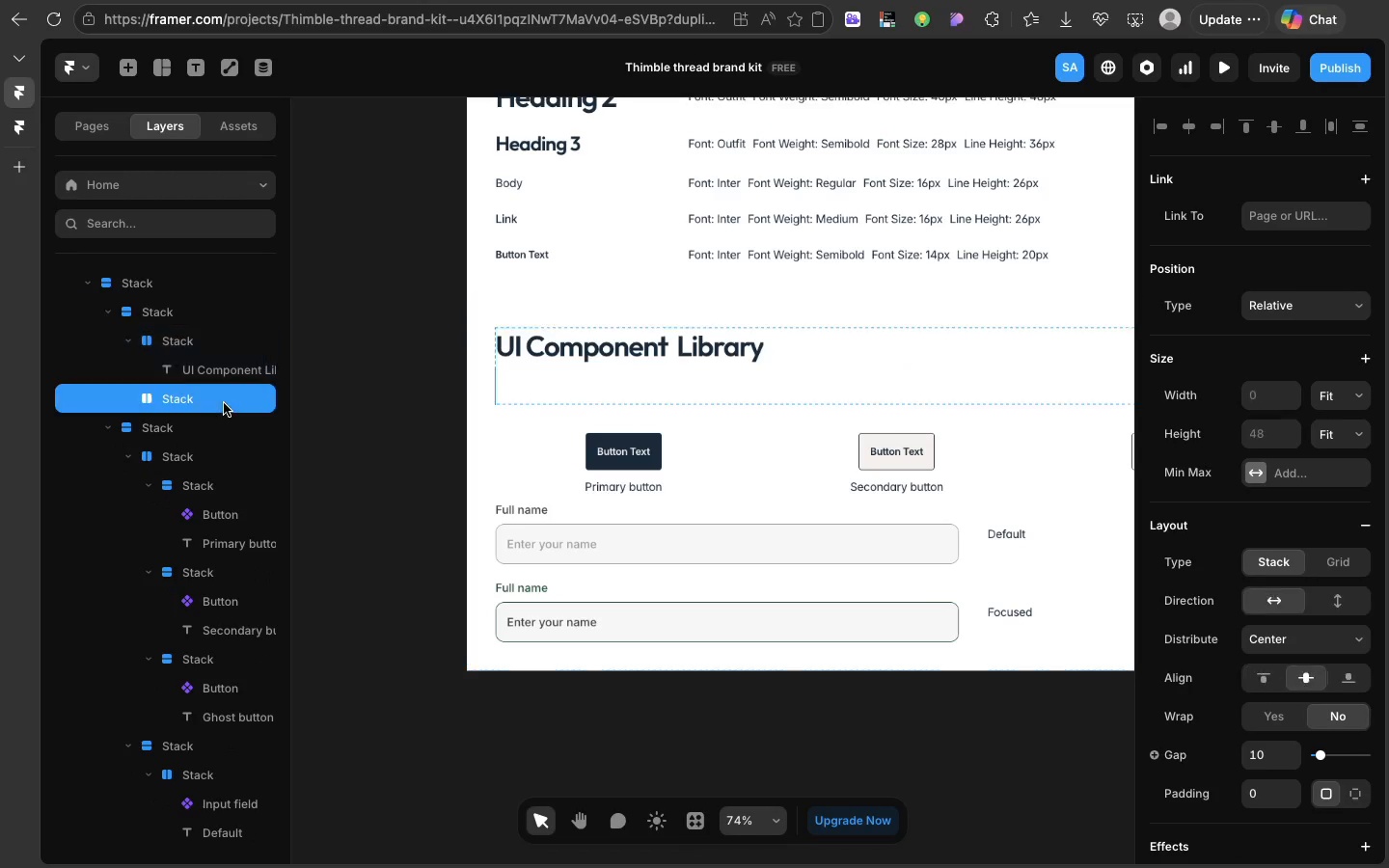 
left_click([224, 403])
 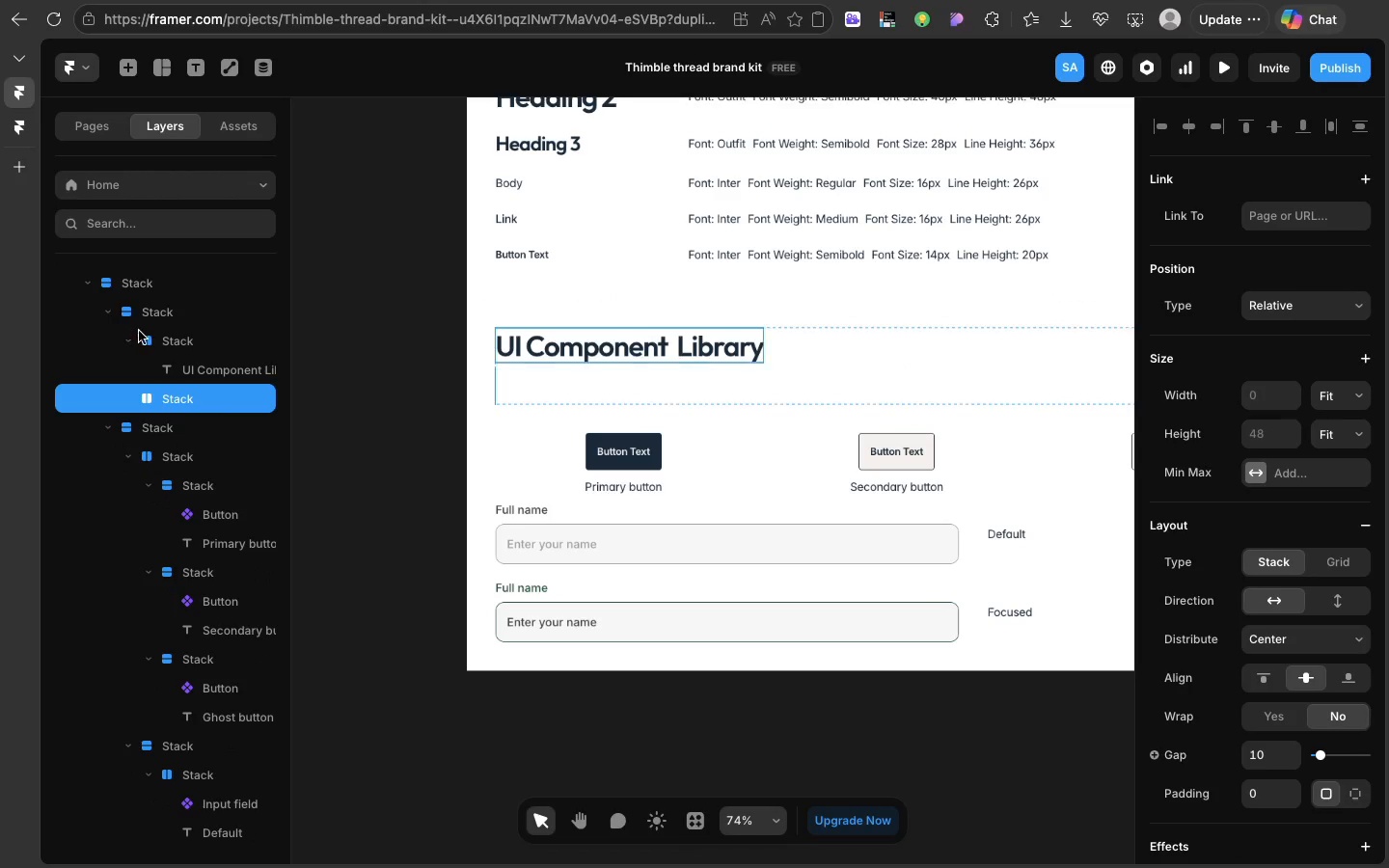 
left_click([142, 332])
 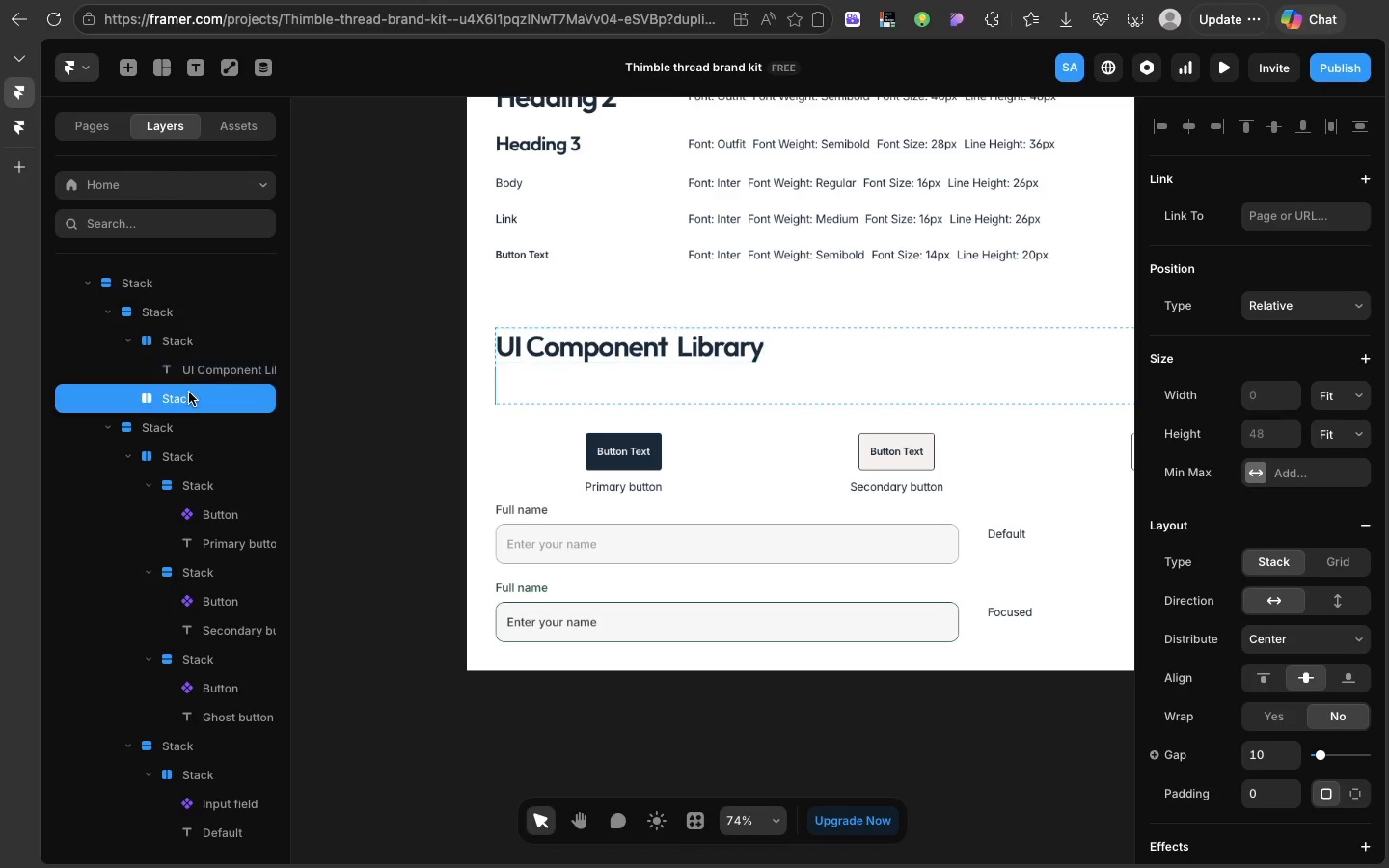 
left_click([189, 393])
 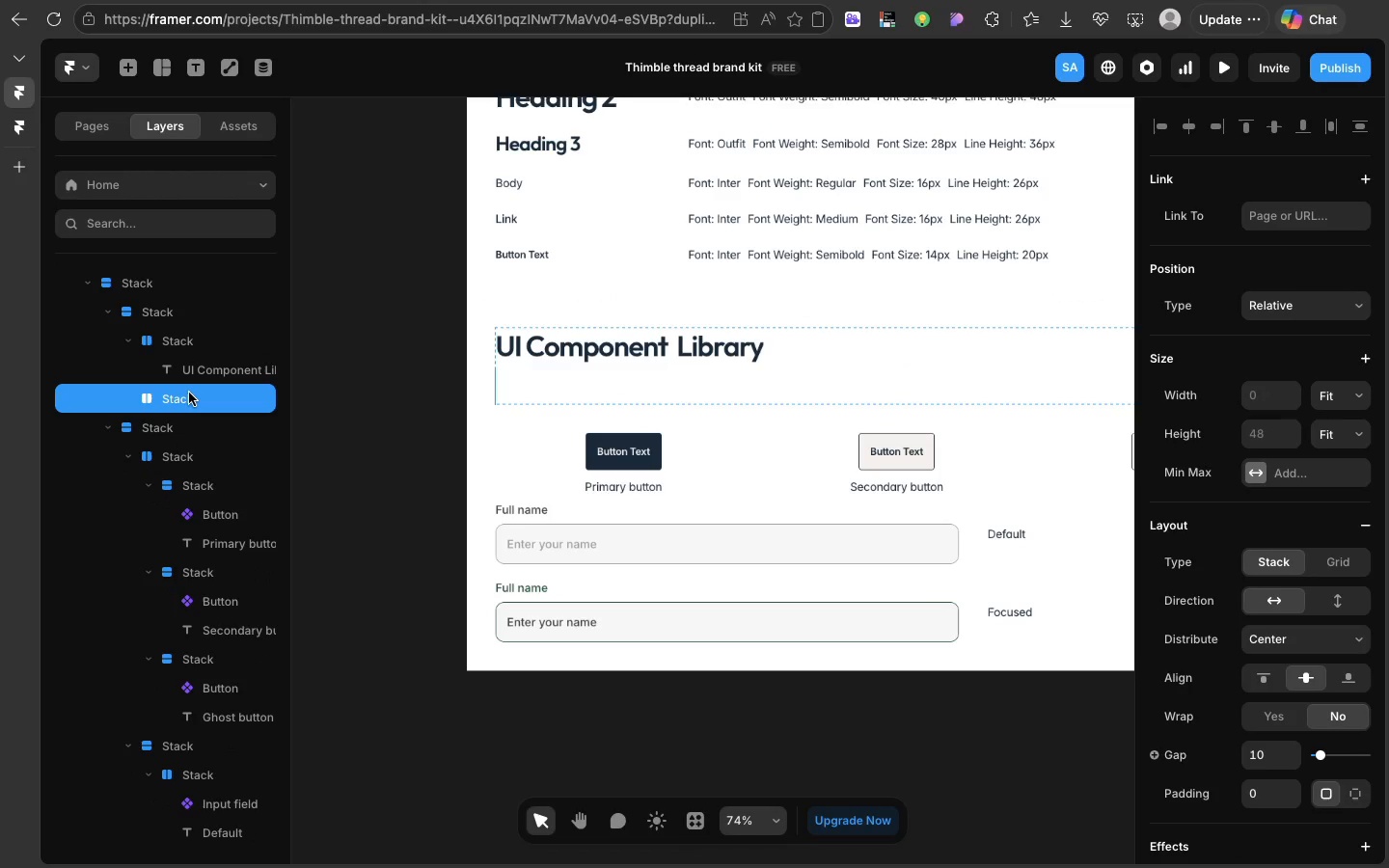 
key(Enter)
 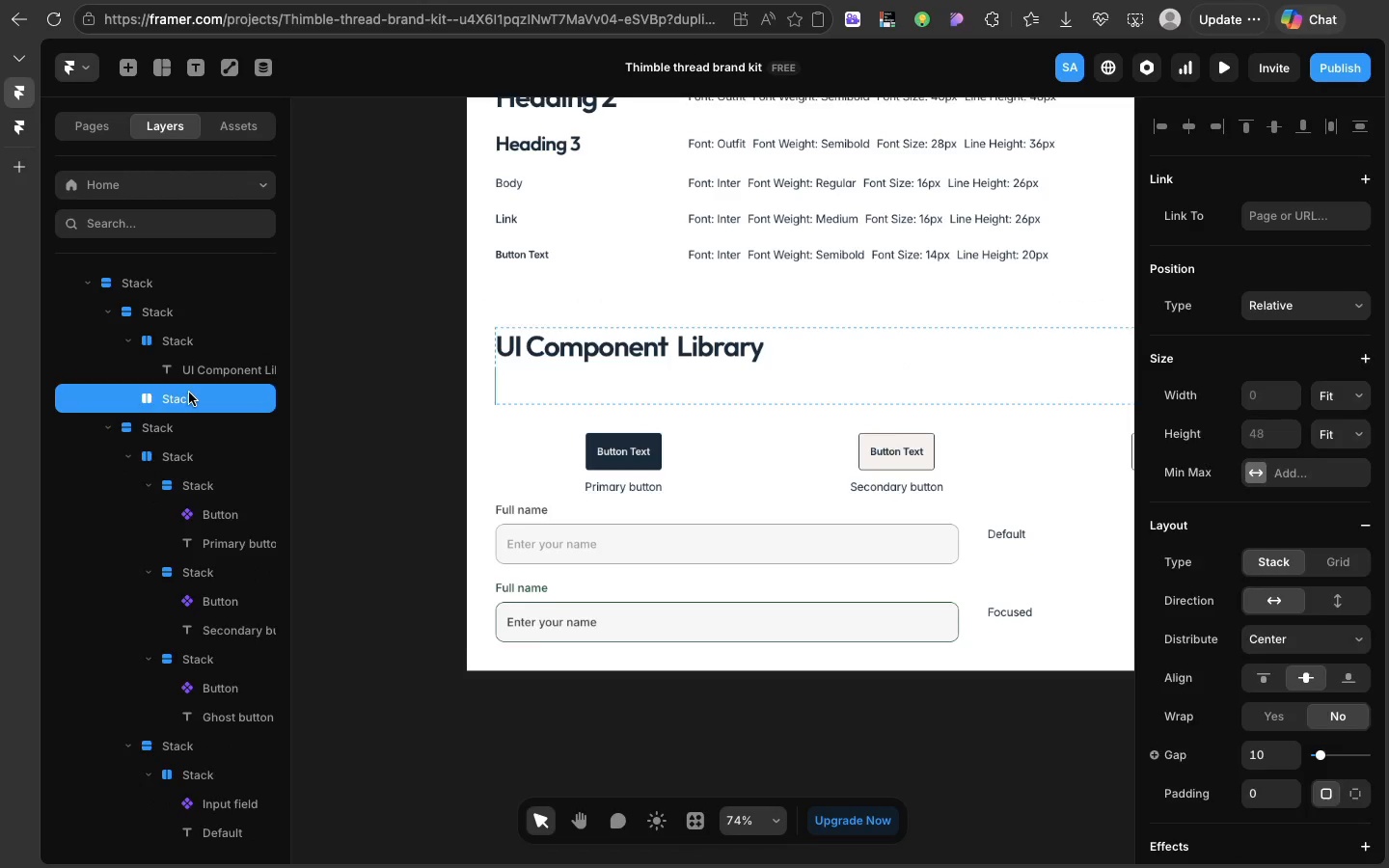 
key(Backspace)
 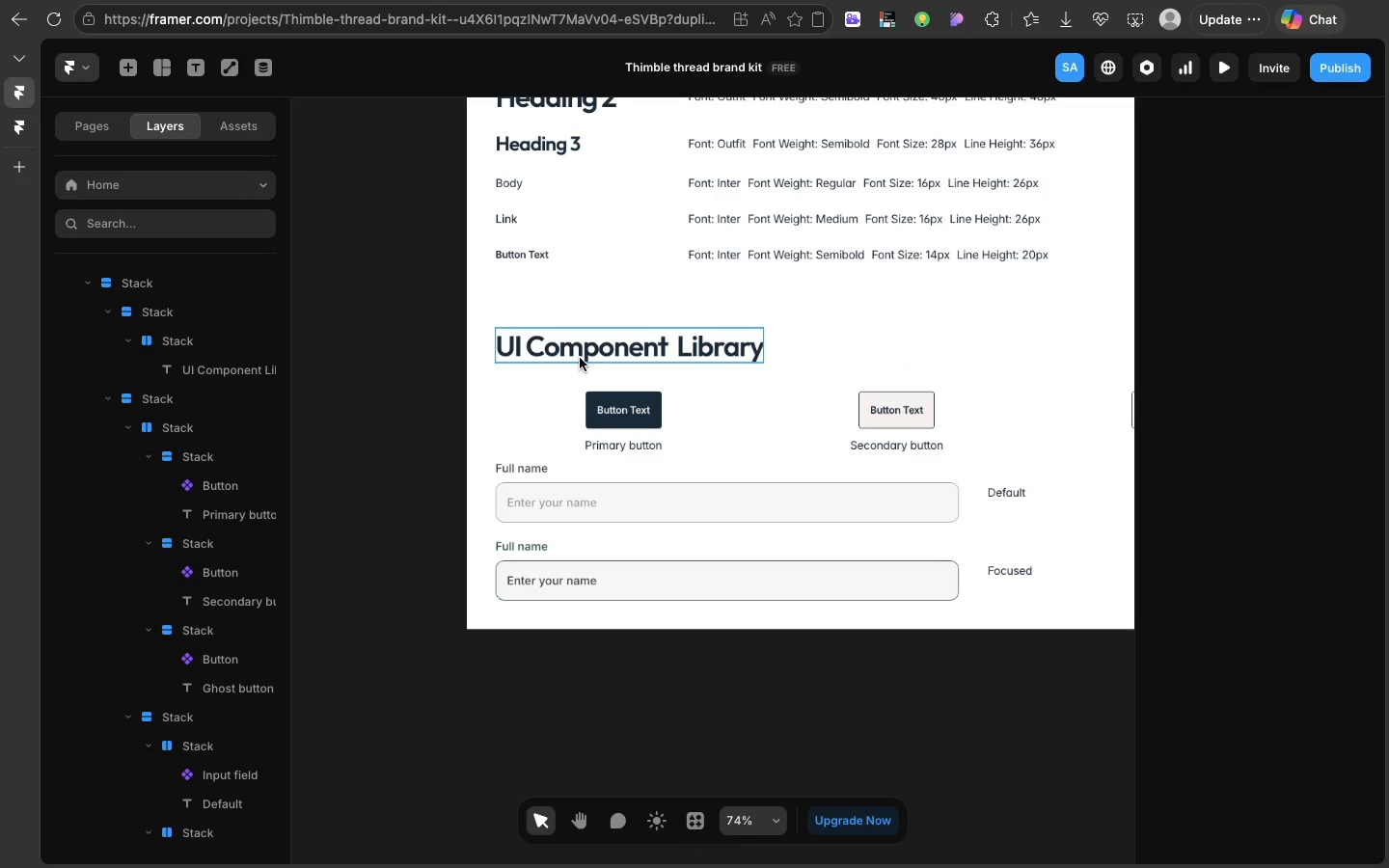 
left_click([580, 358])
 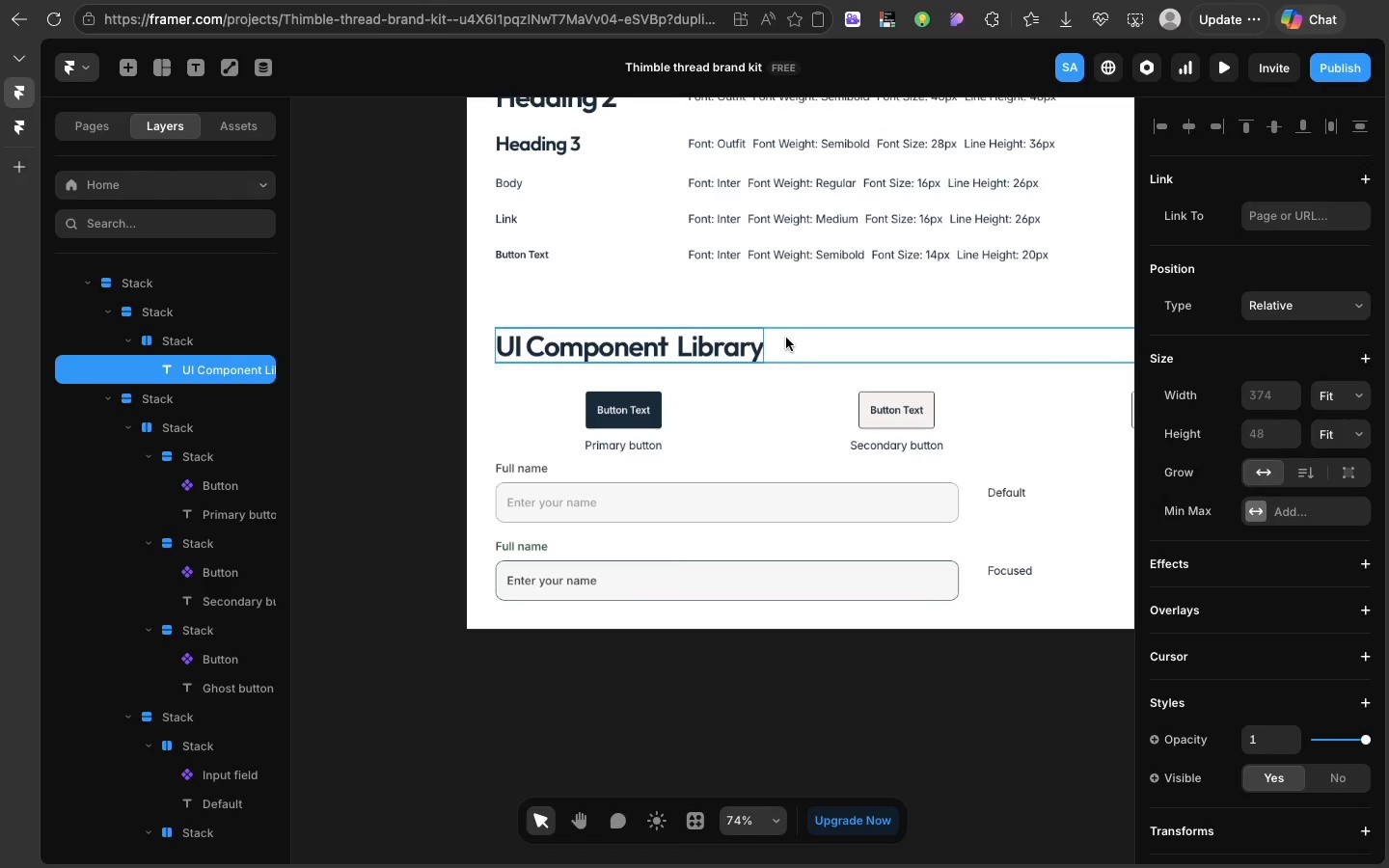 
left_click([786, 338])
 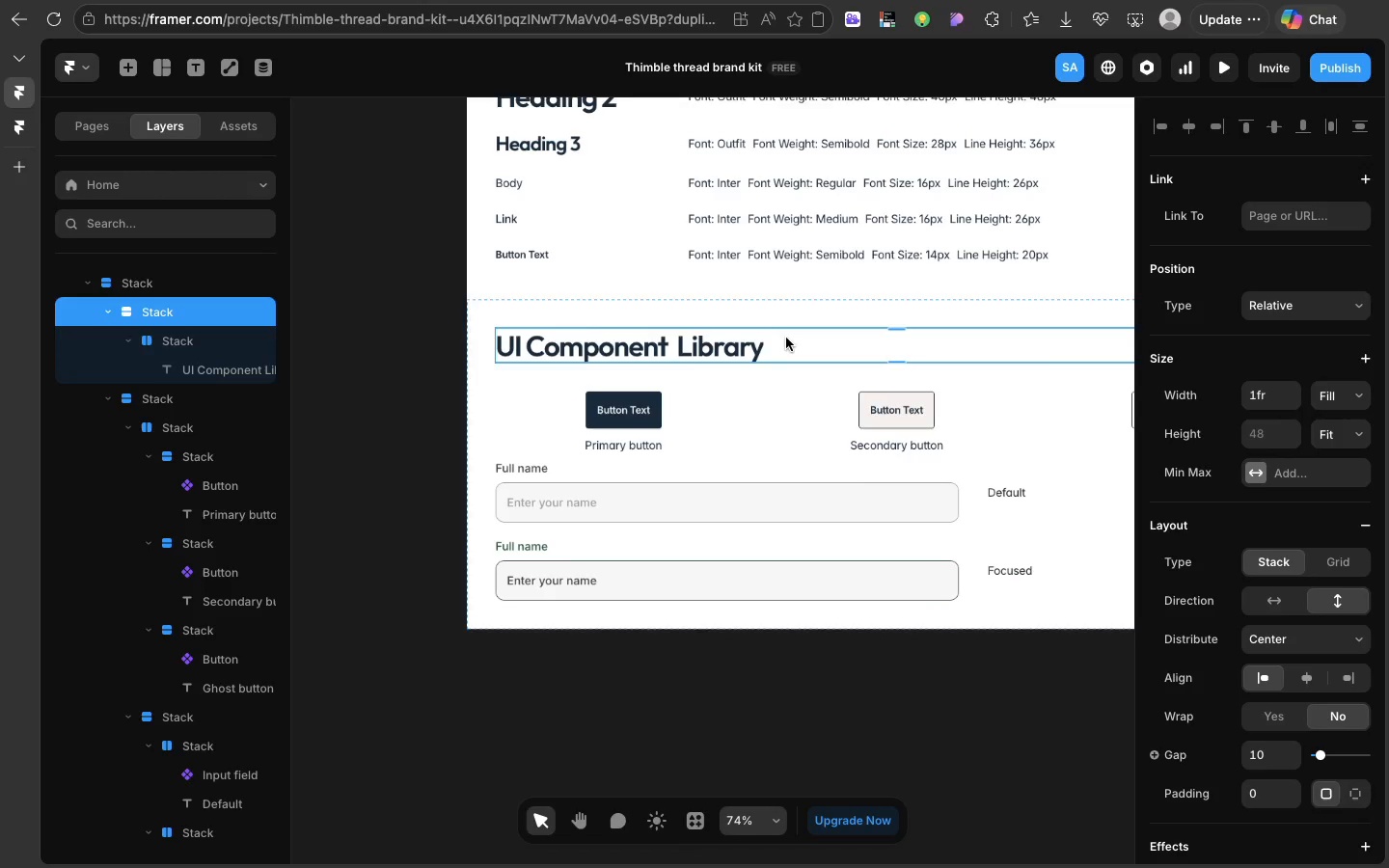 
key(Meta+D)
 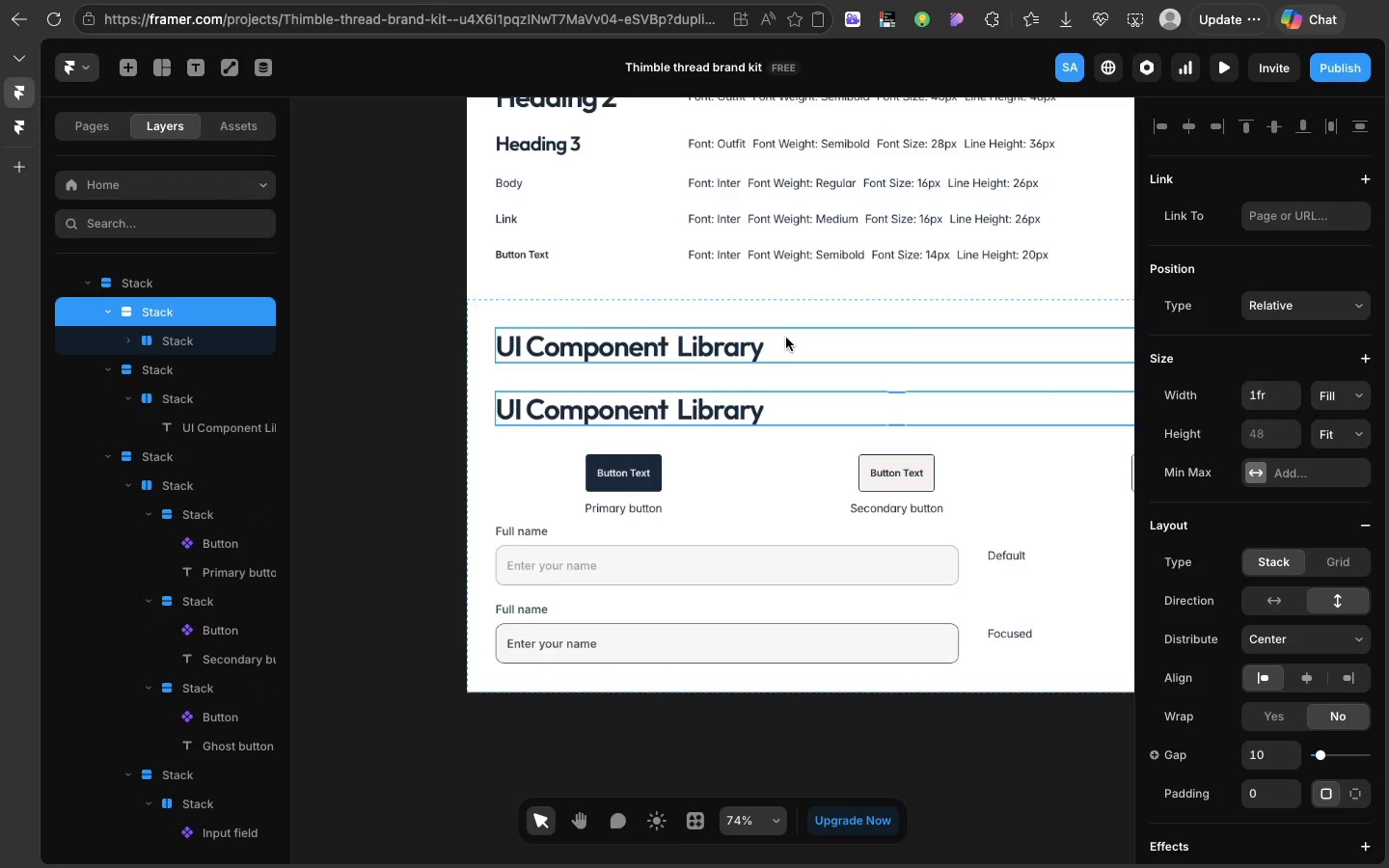 
key(ArrowUp)
 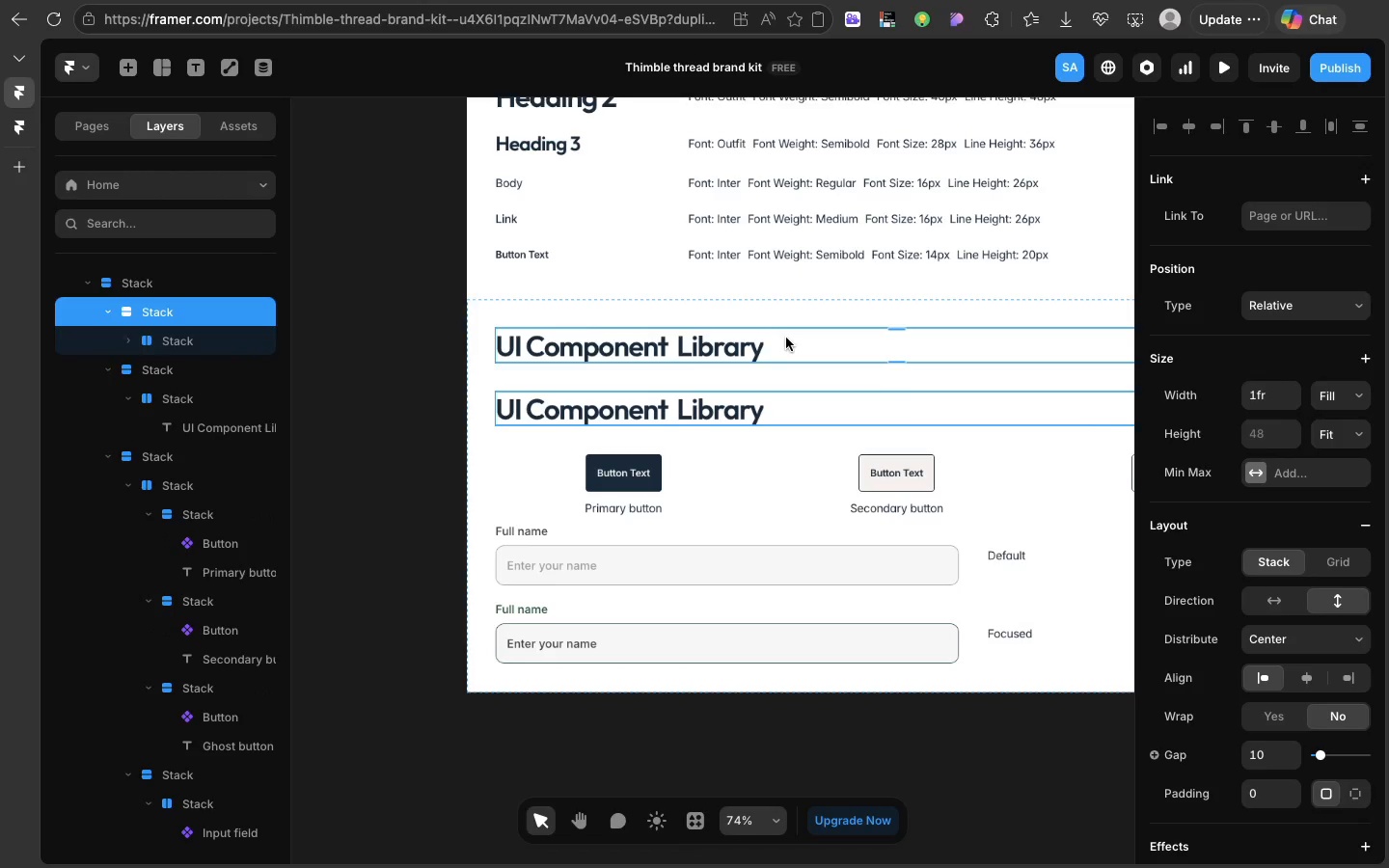 
key(ArrowDown)
 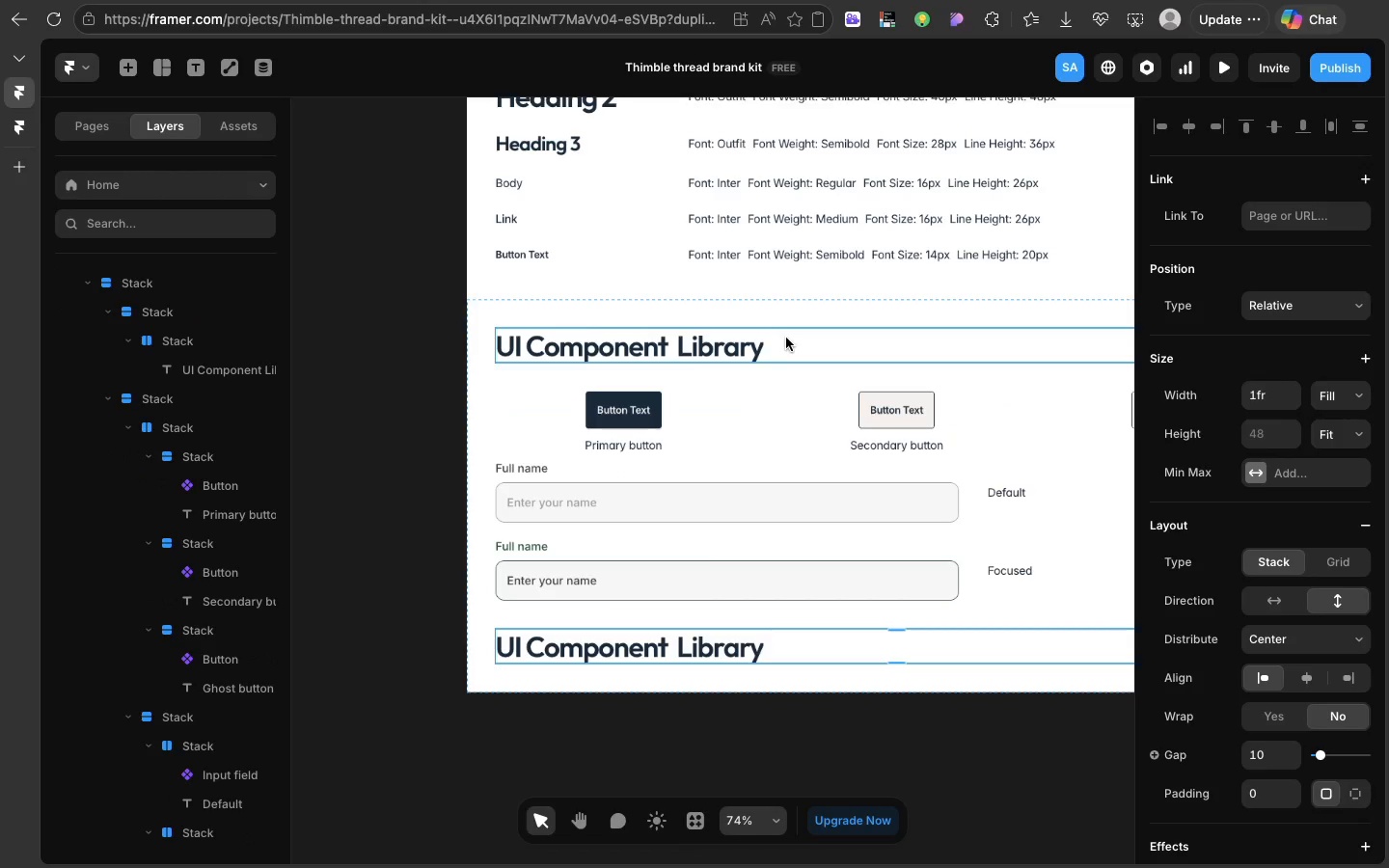 
key(ArrowDown)
 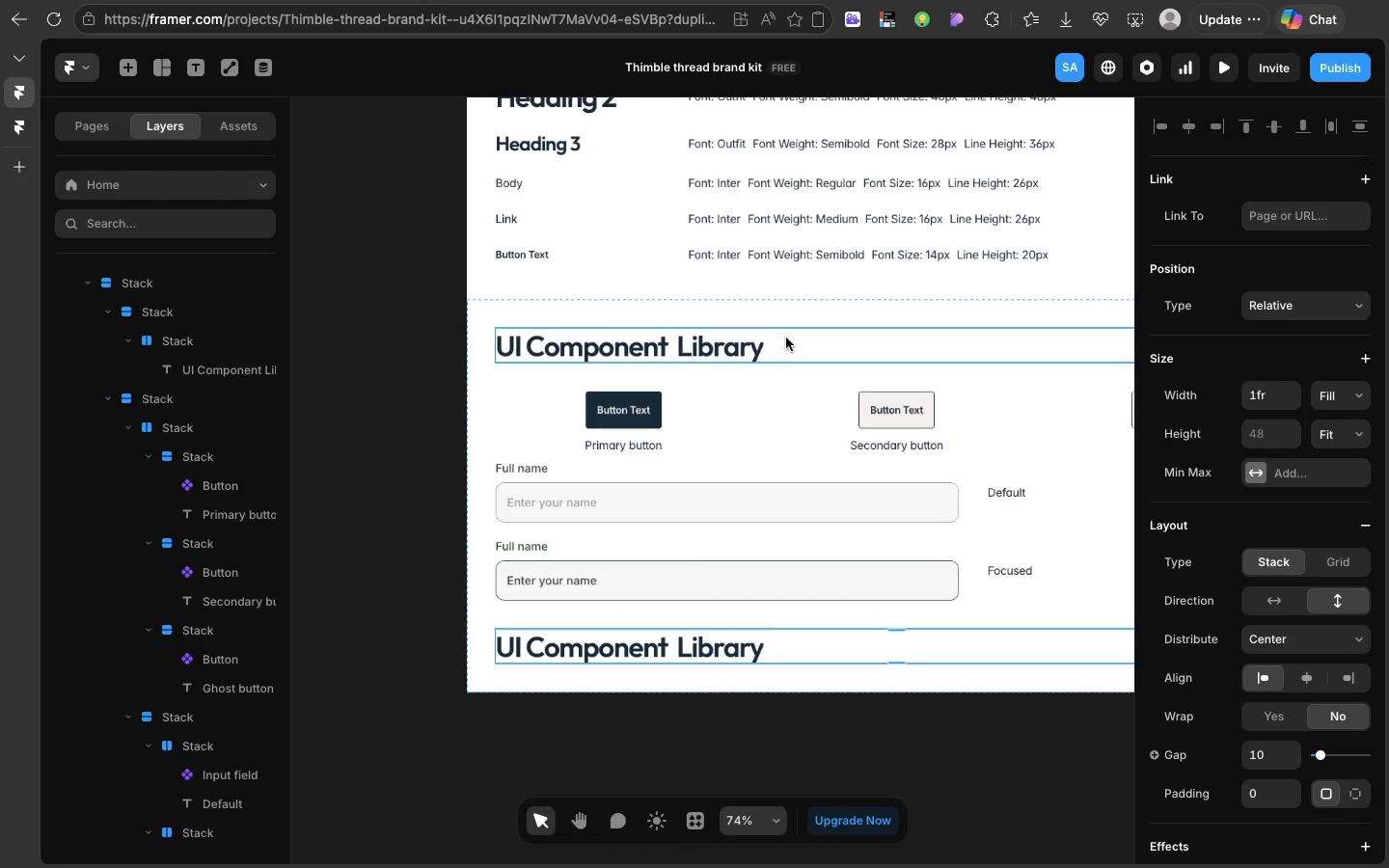 
key(Shift+ShiftRight)
 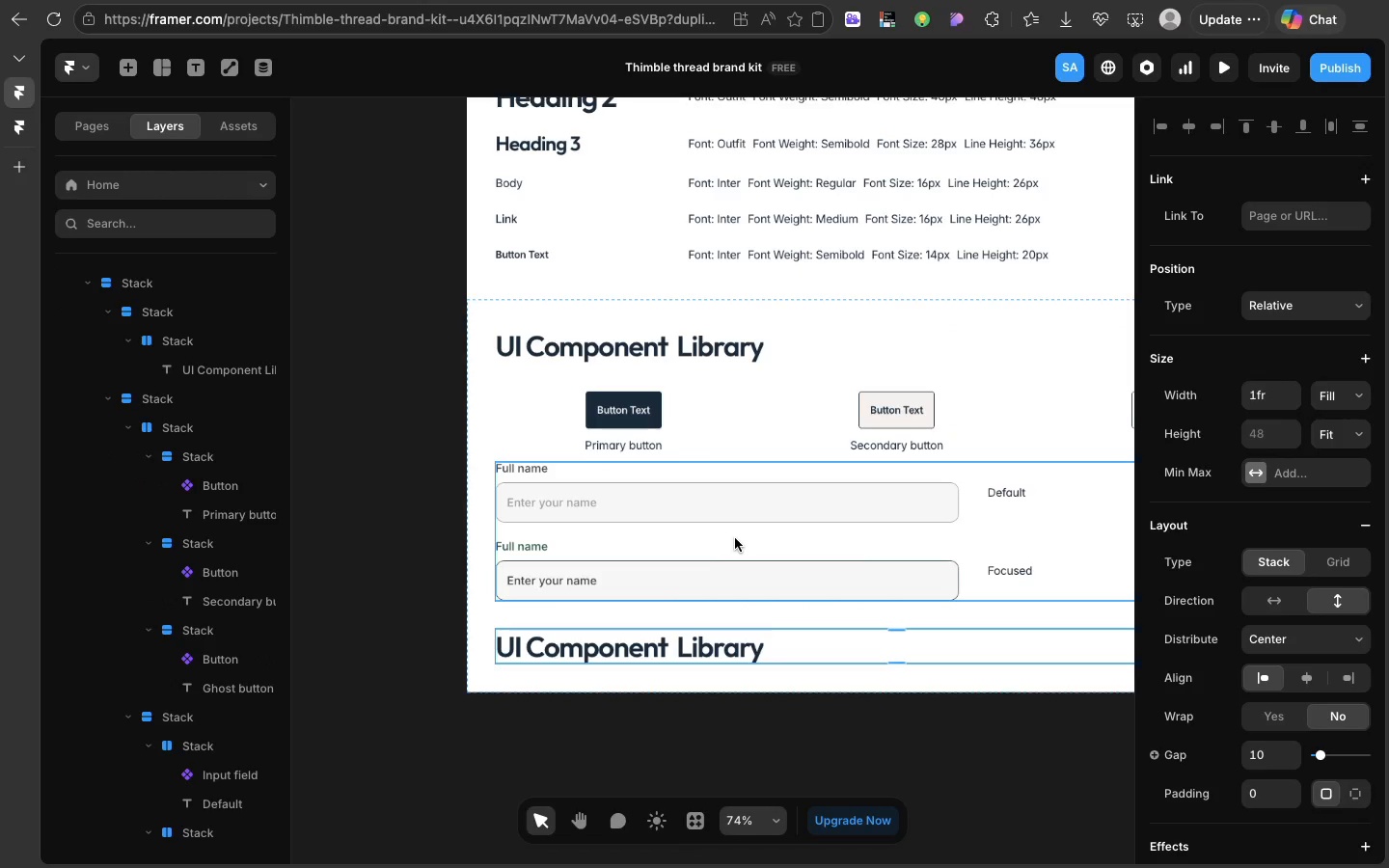 
left_click([735, 538])
 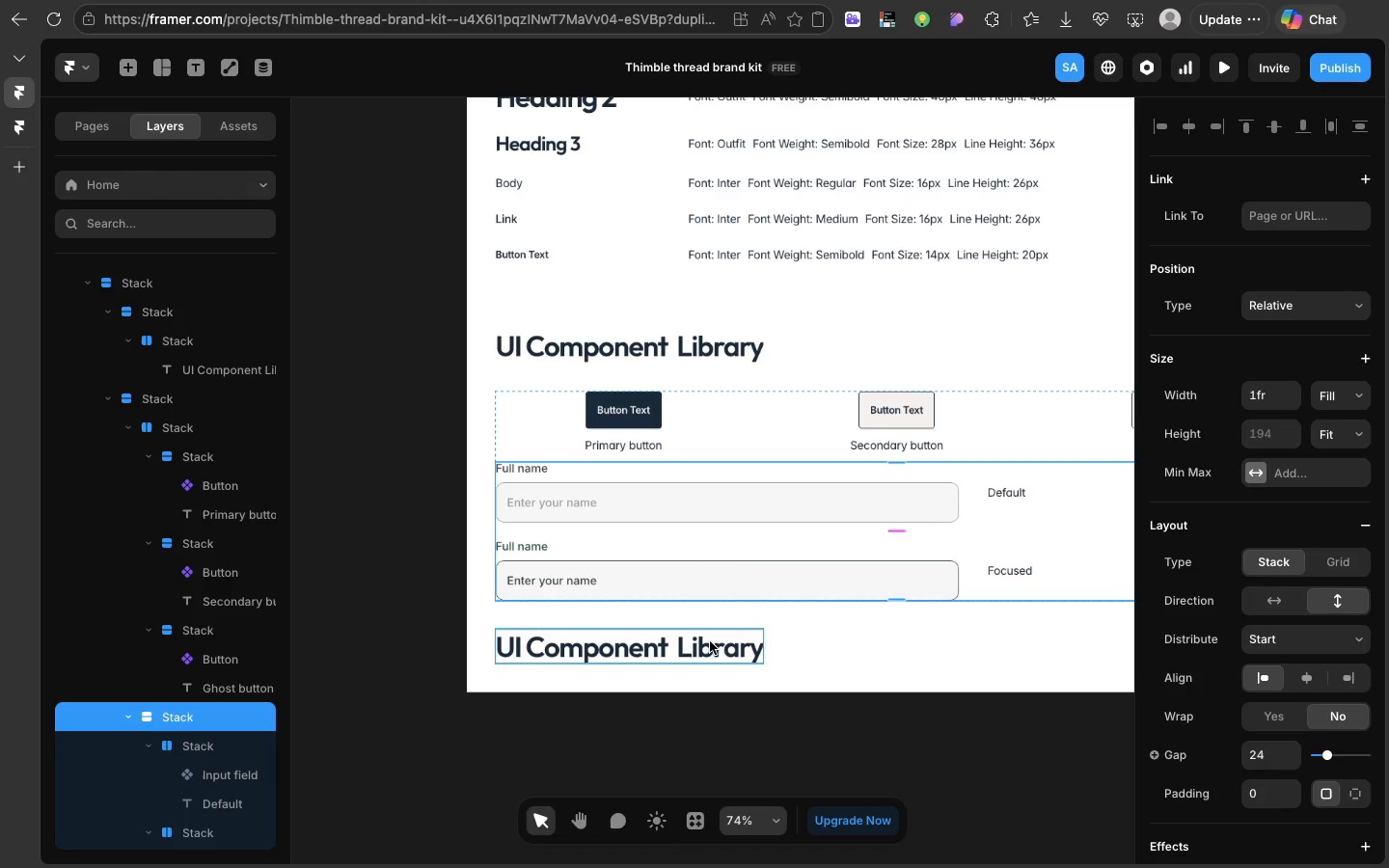 
left_click([710, 641])
 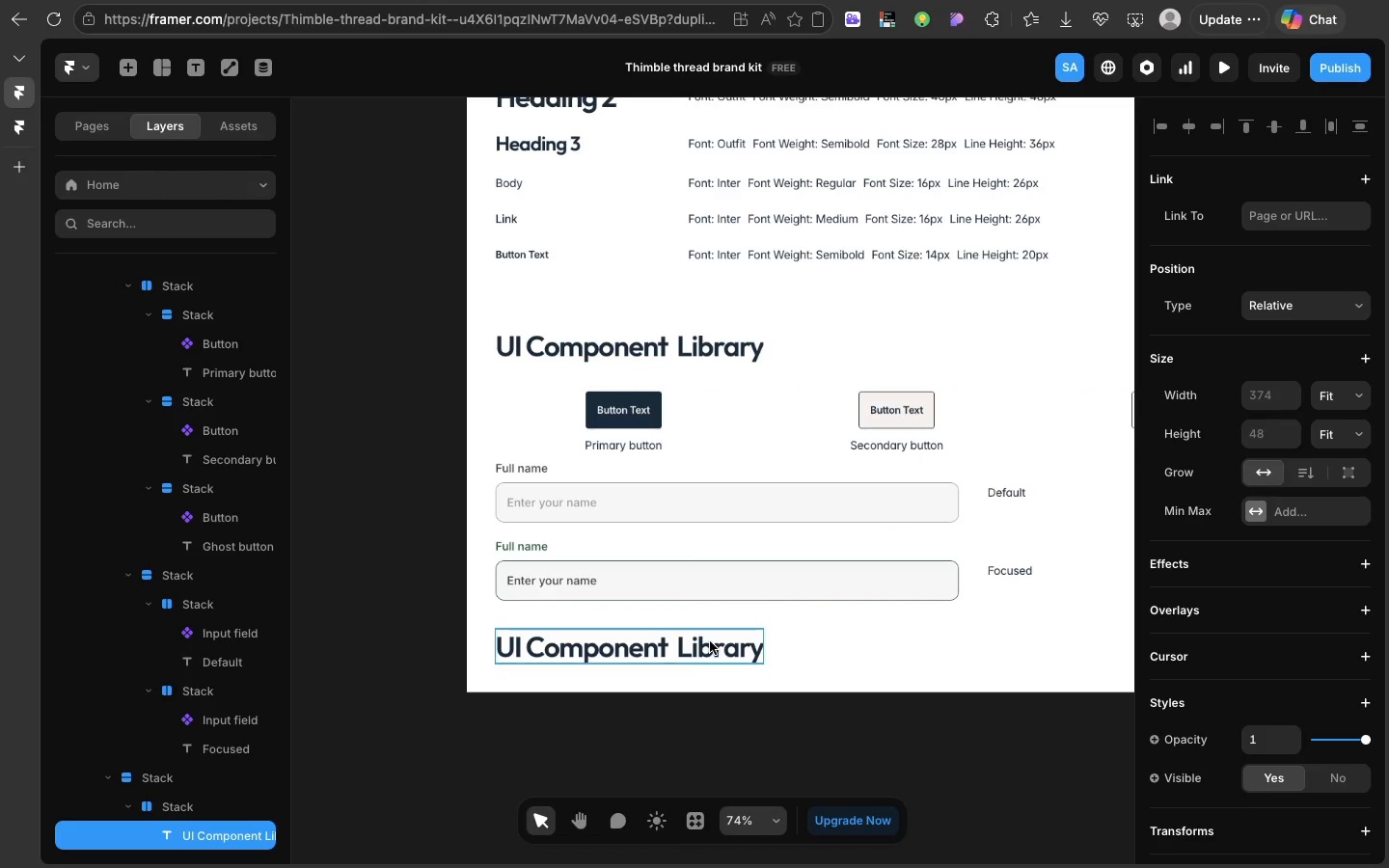 
key(Meta+C)
 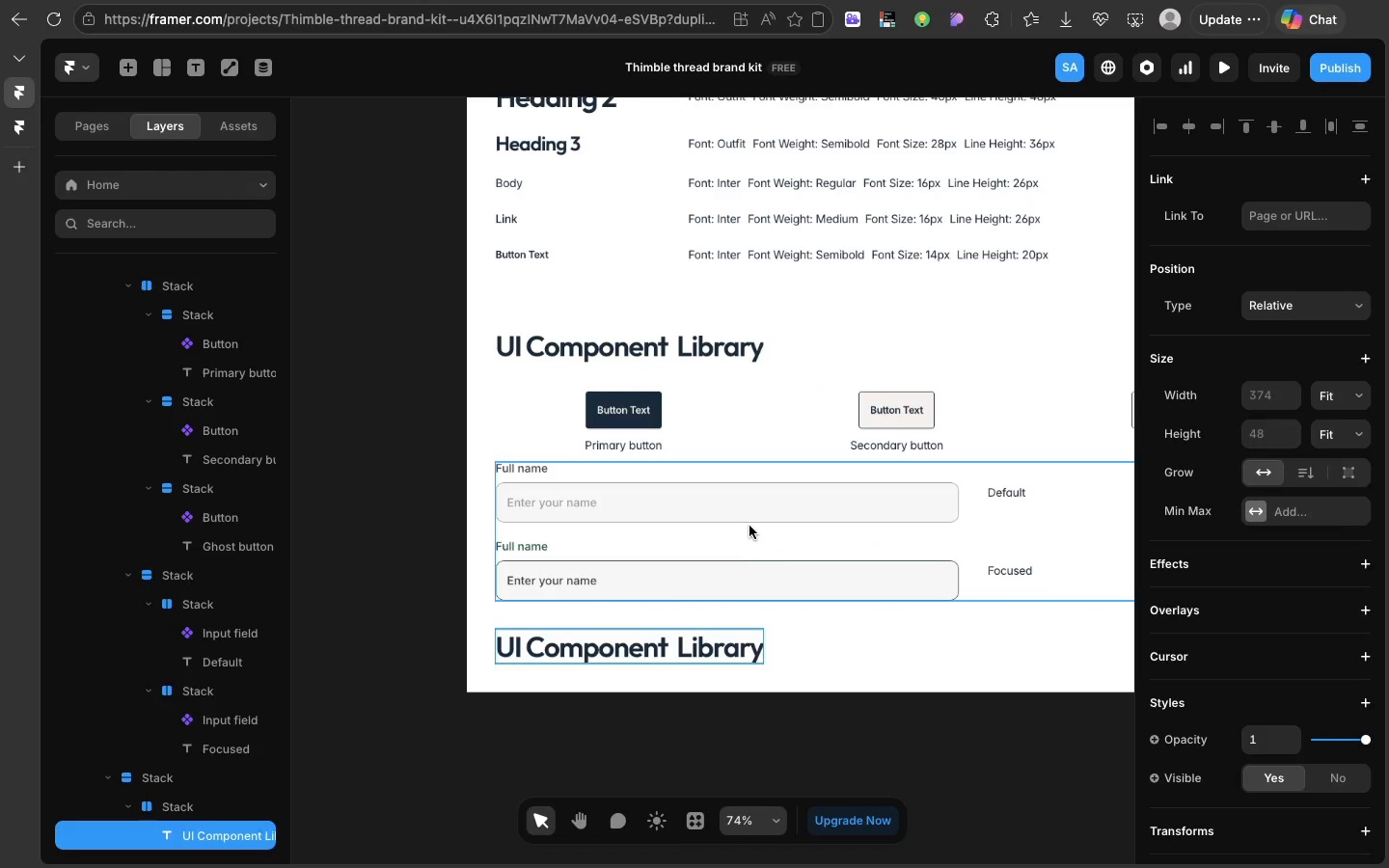 
left_click([749, 526])
 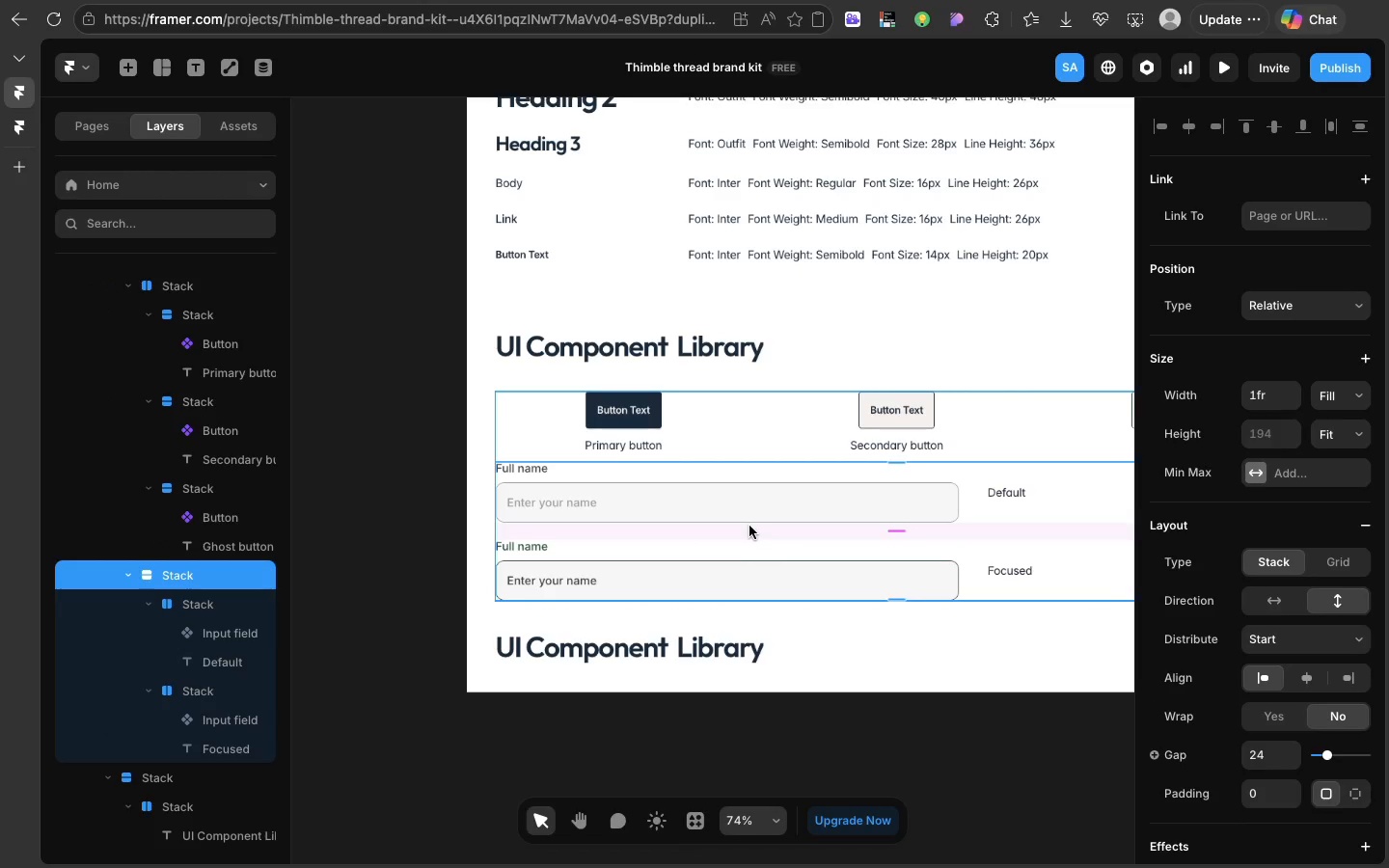 
key(Meta+V)
 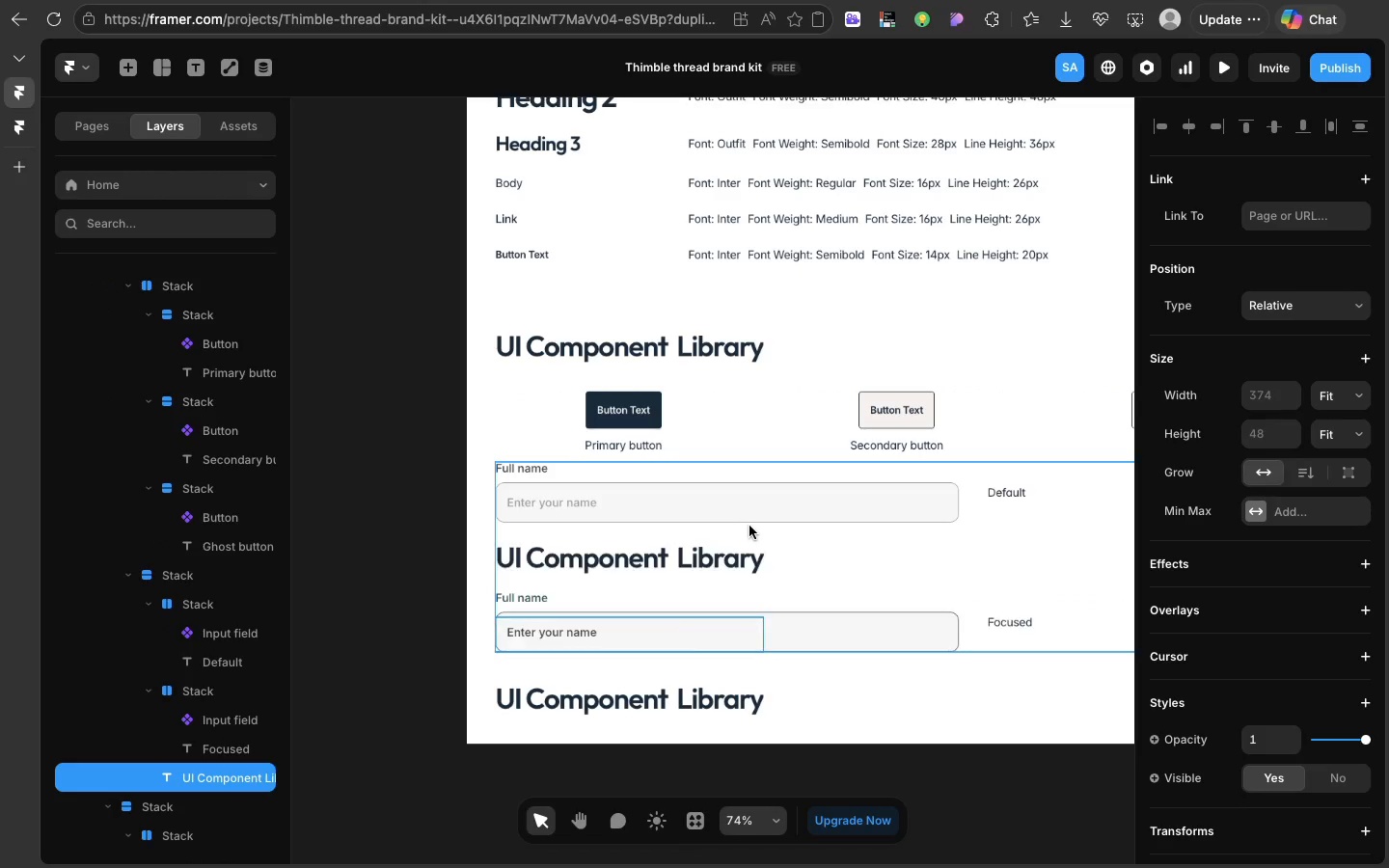 
key(ArrowUp)
 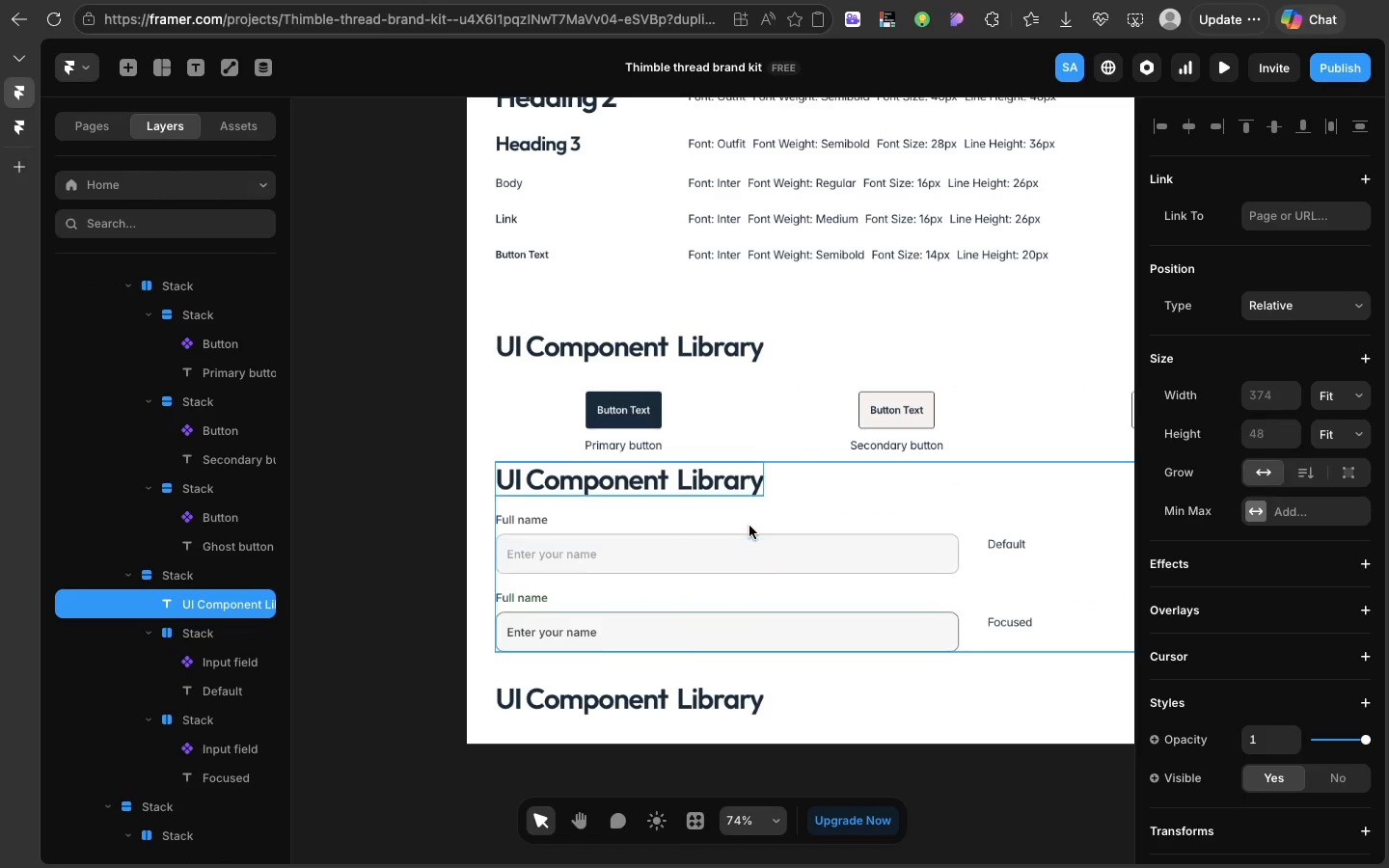 
key(ArrowUp)
 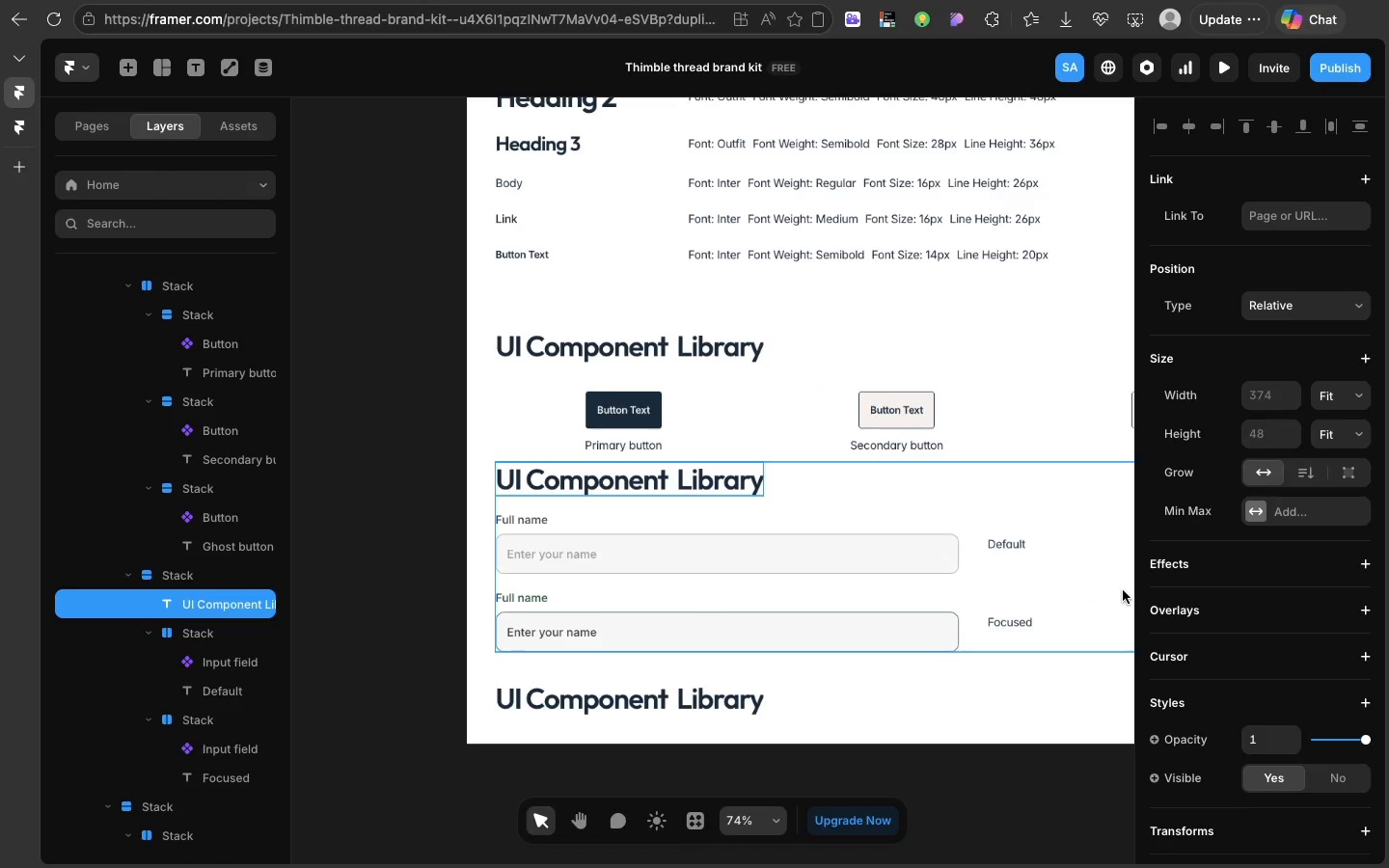 
scroll: coordinate [1316, 638], scroll_direction: down, amount: 59.0
 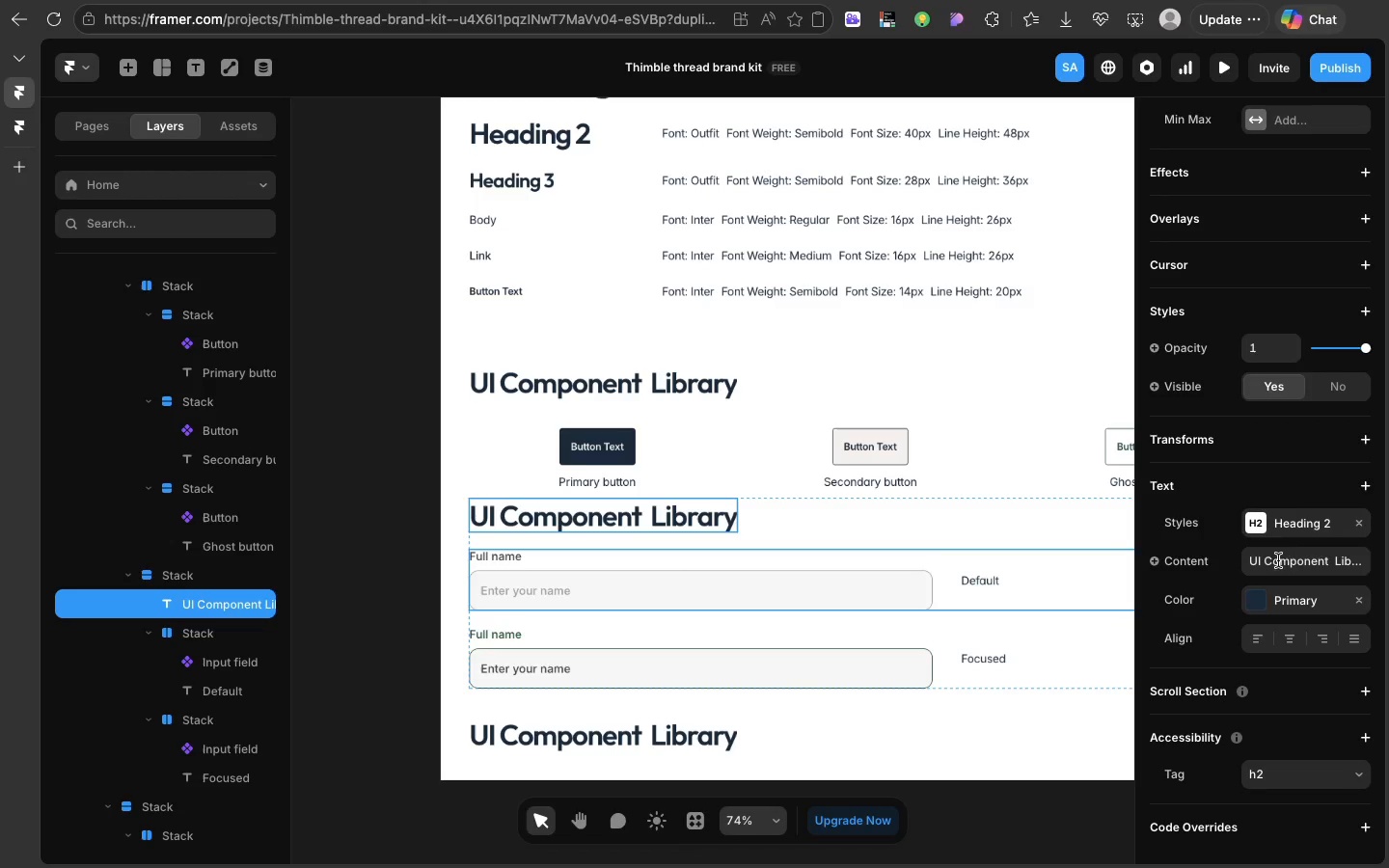 
left_click([1255, 526])
 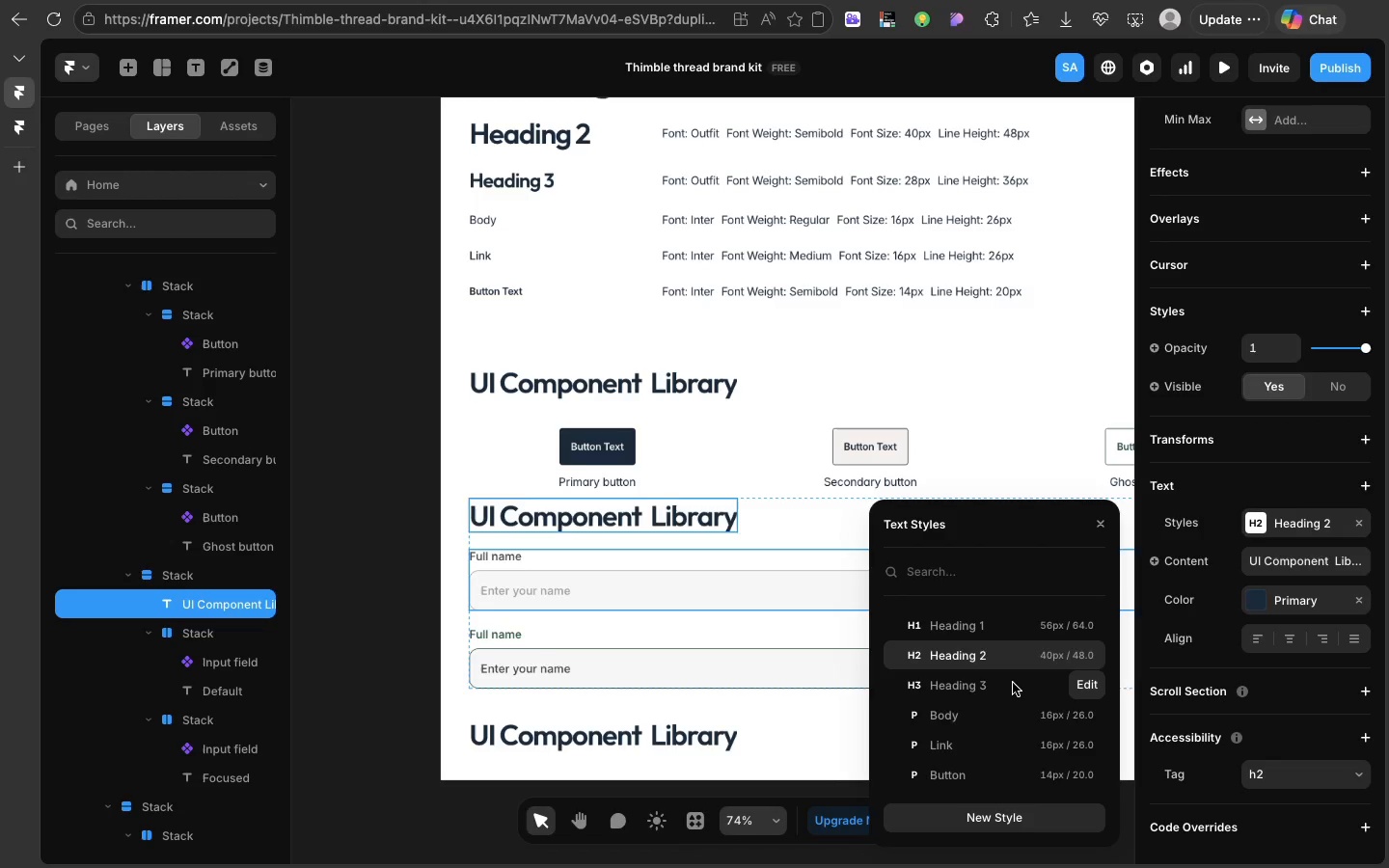 
left_click([1013, 683])
 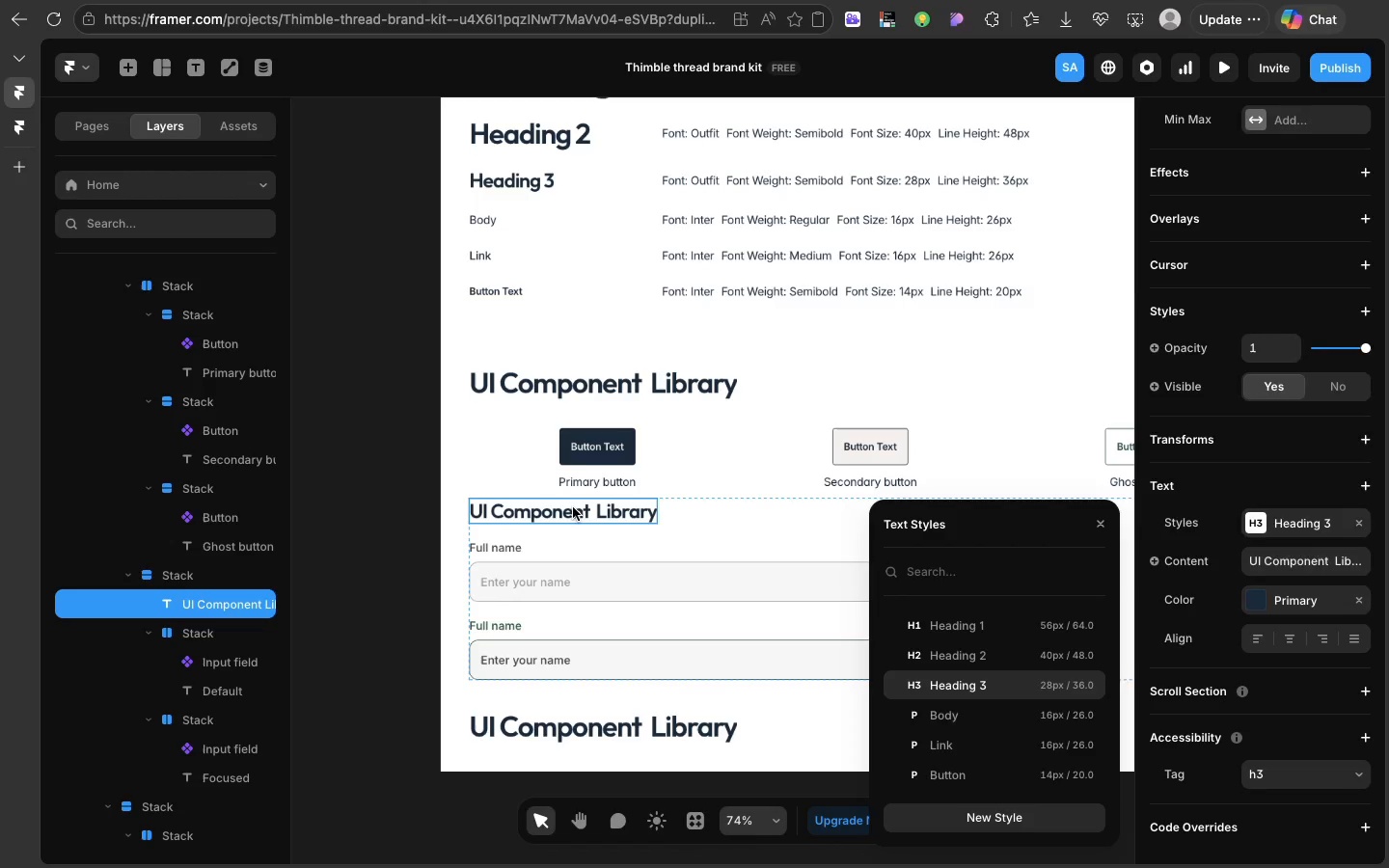 
double_click([573, 507])
 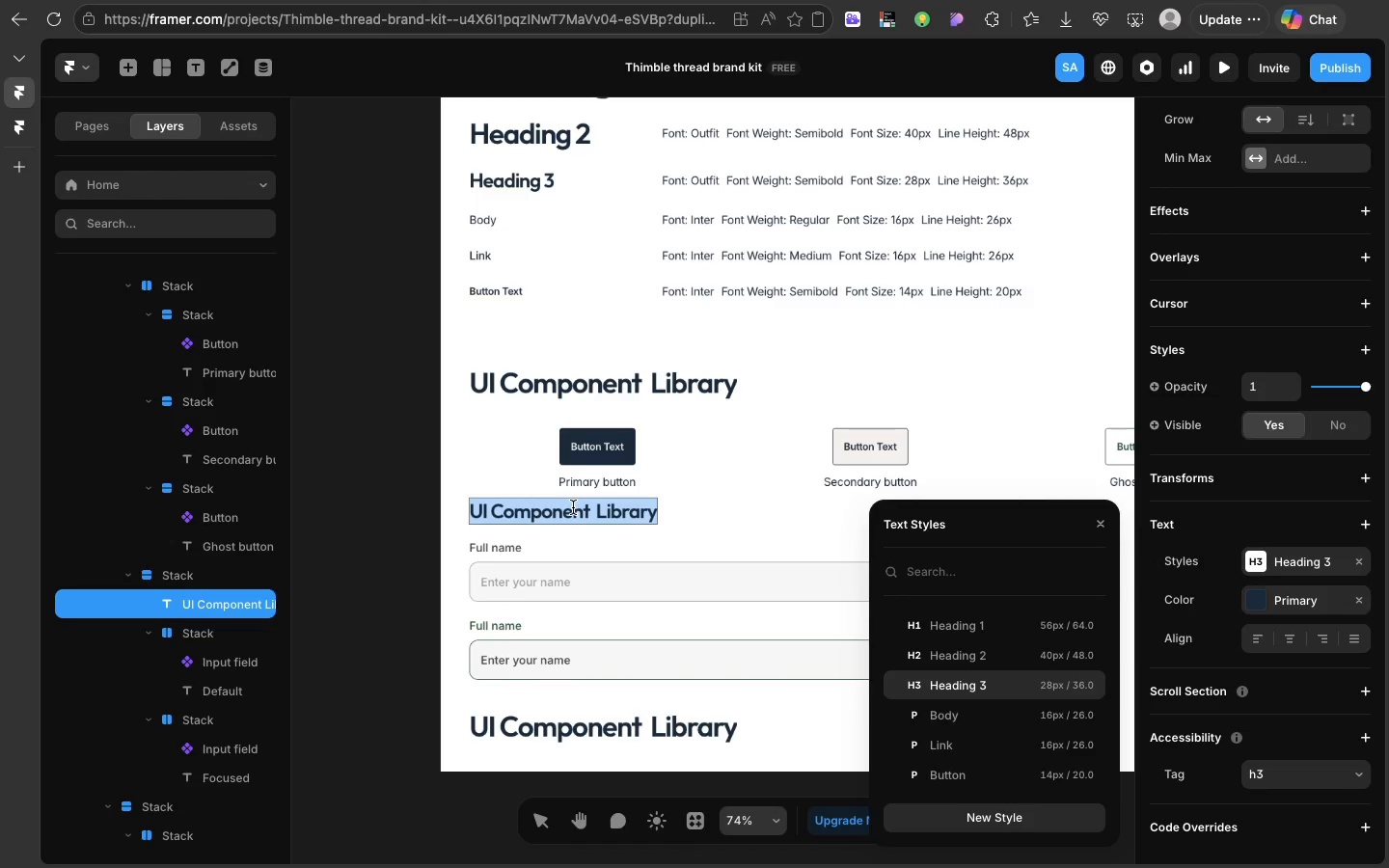 
triple_click([573, 507])
 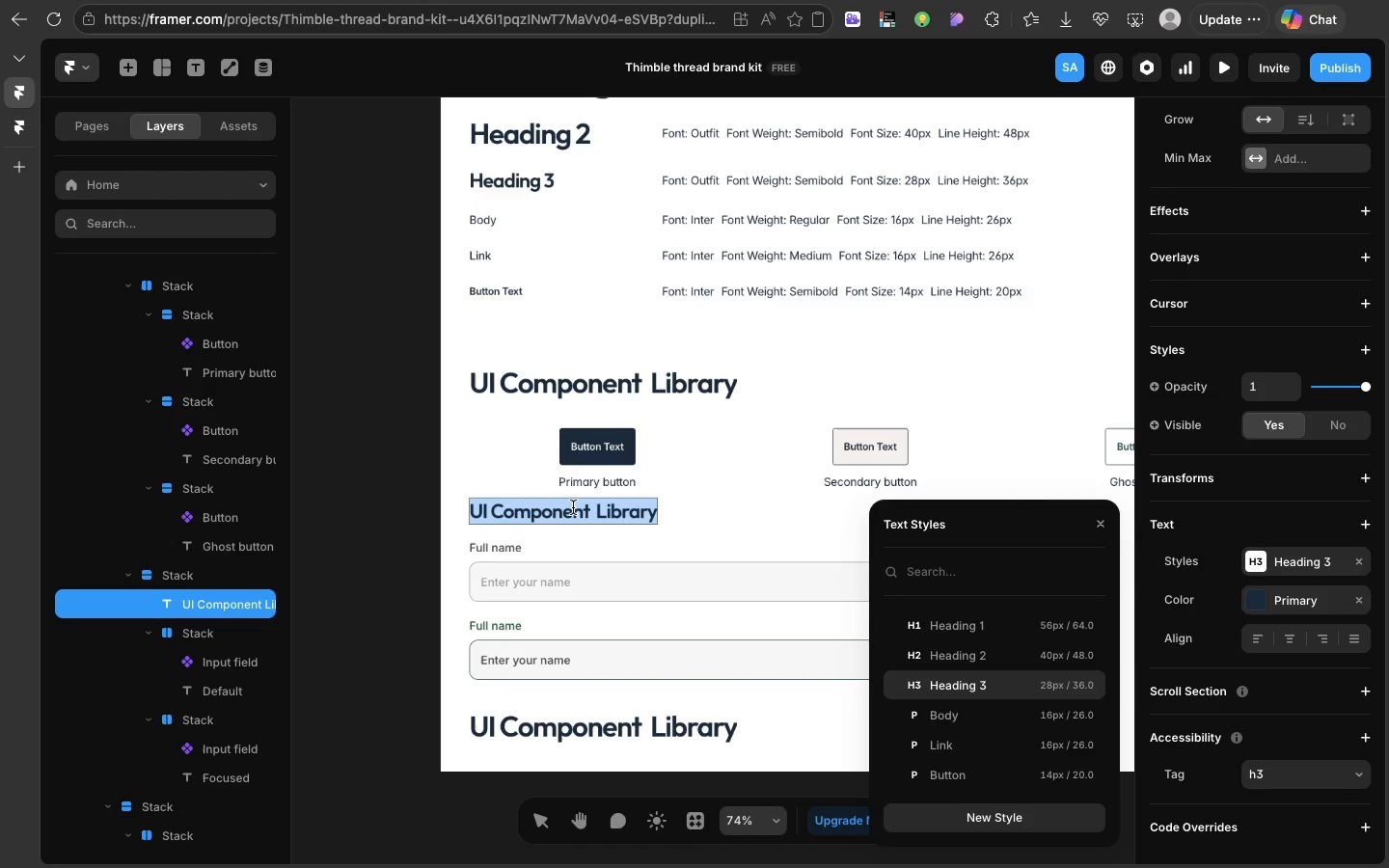 
triple_click([573, 507])
 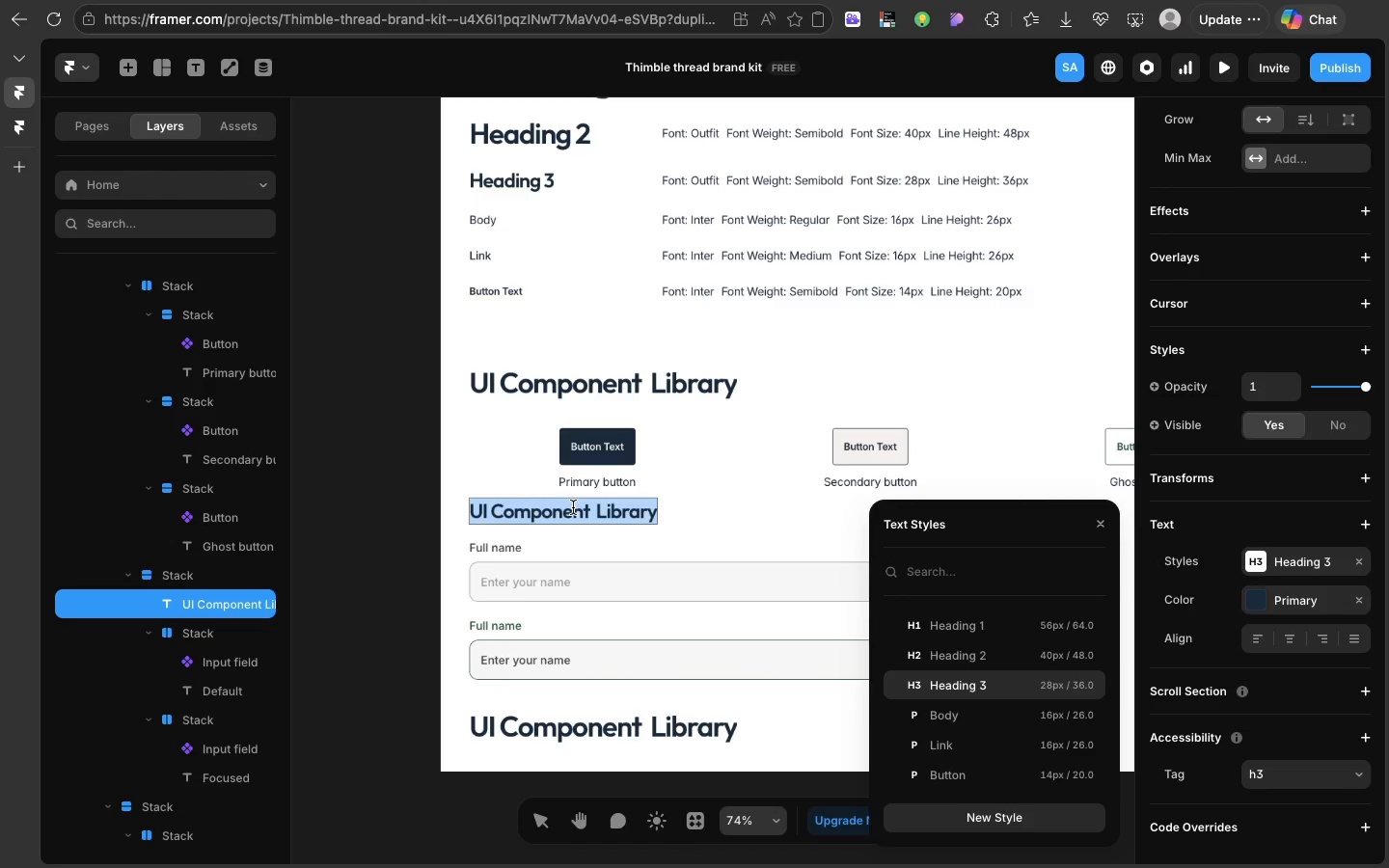 
type(Input Fir)
key(Backspace)
type(eld)
 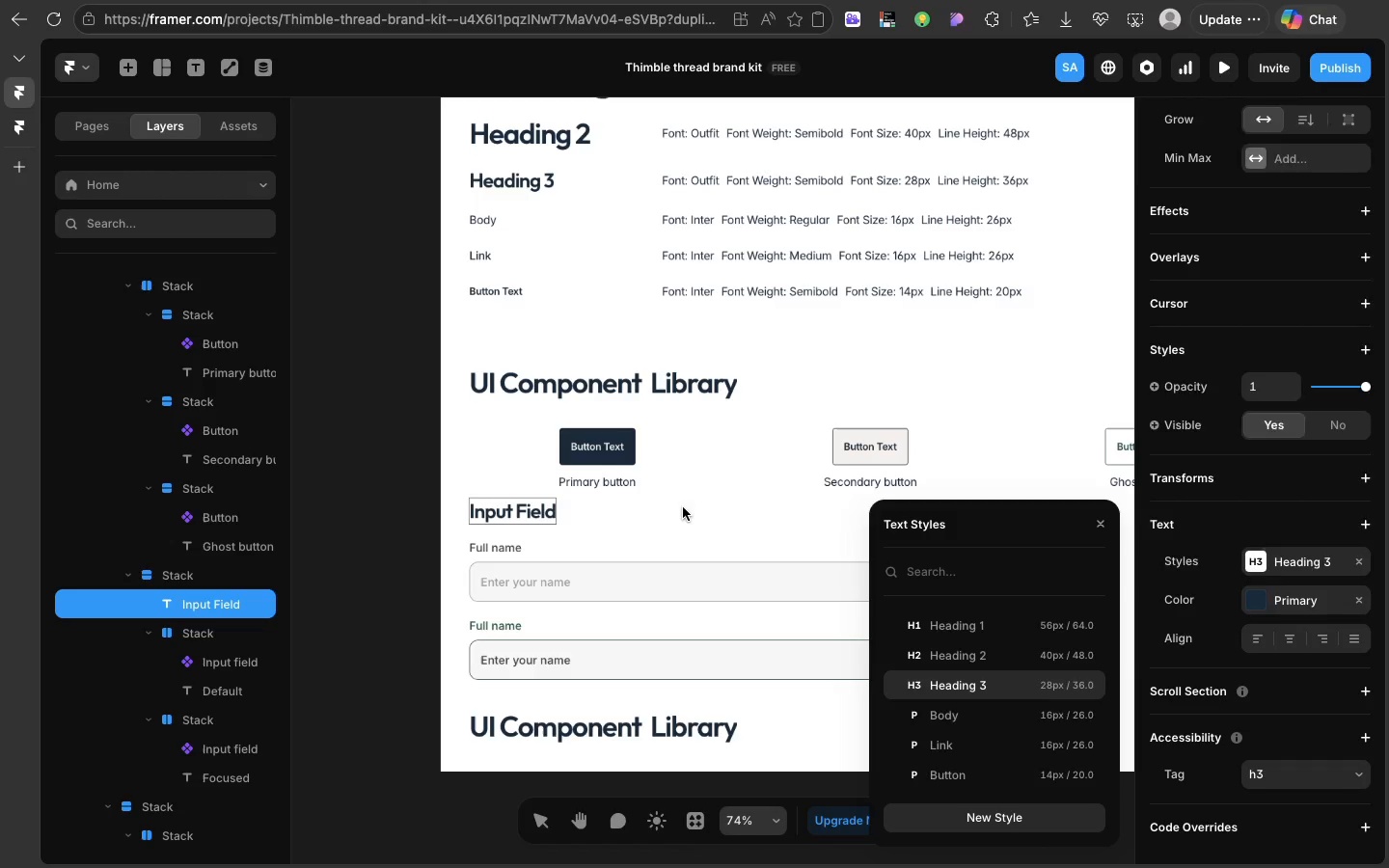 
left_click([683, 507])
 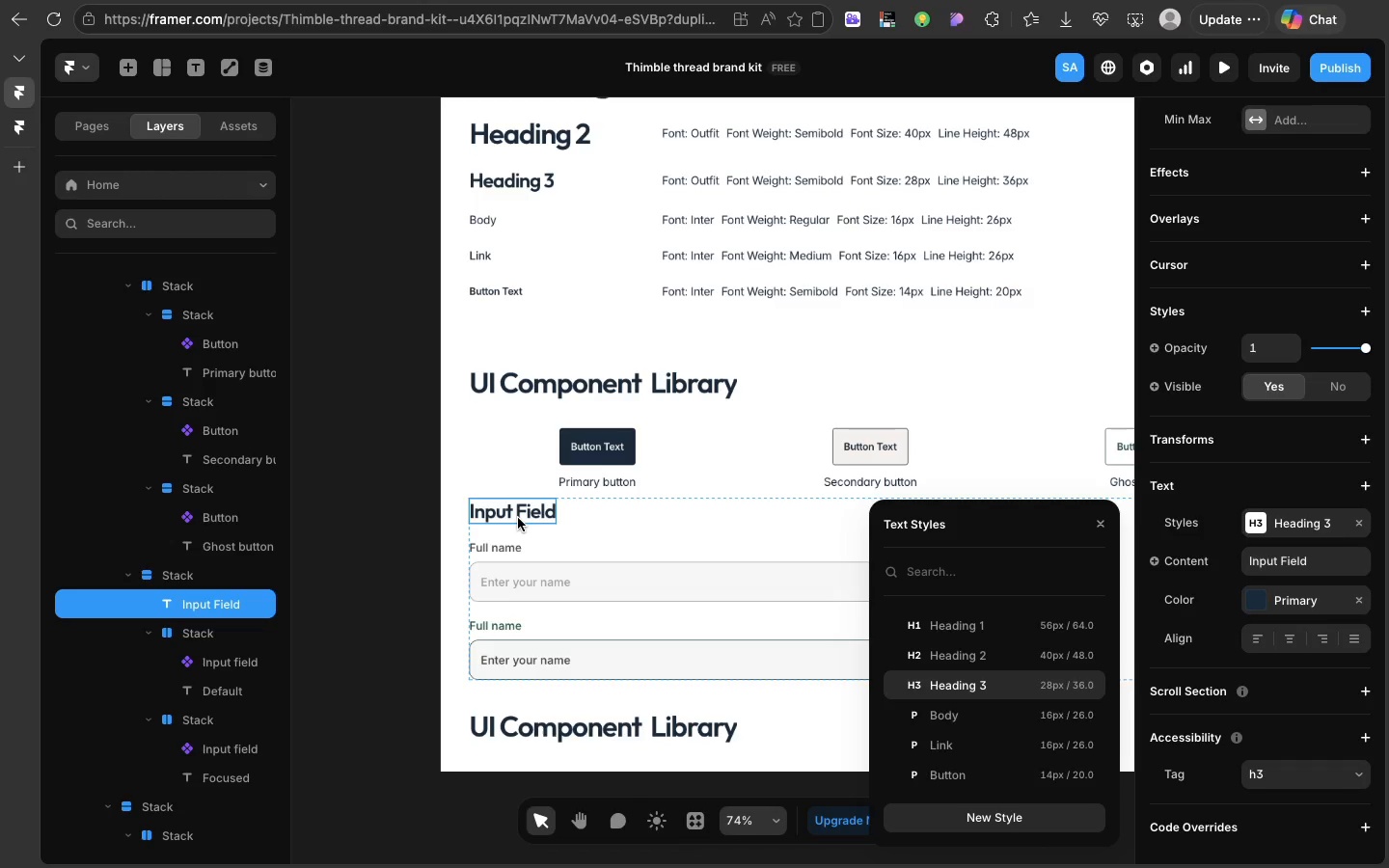 
key(Meta+C)
 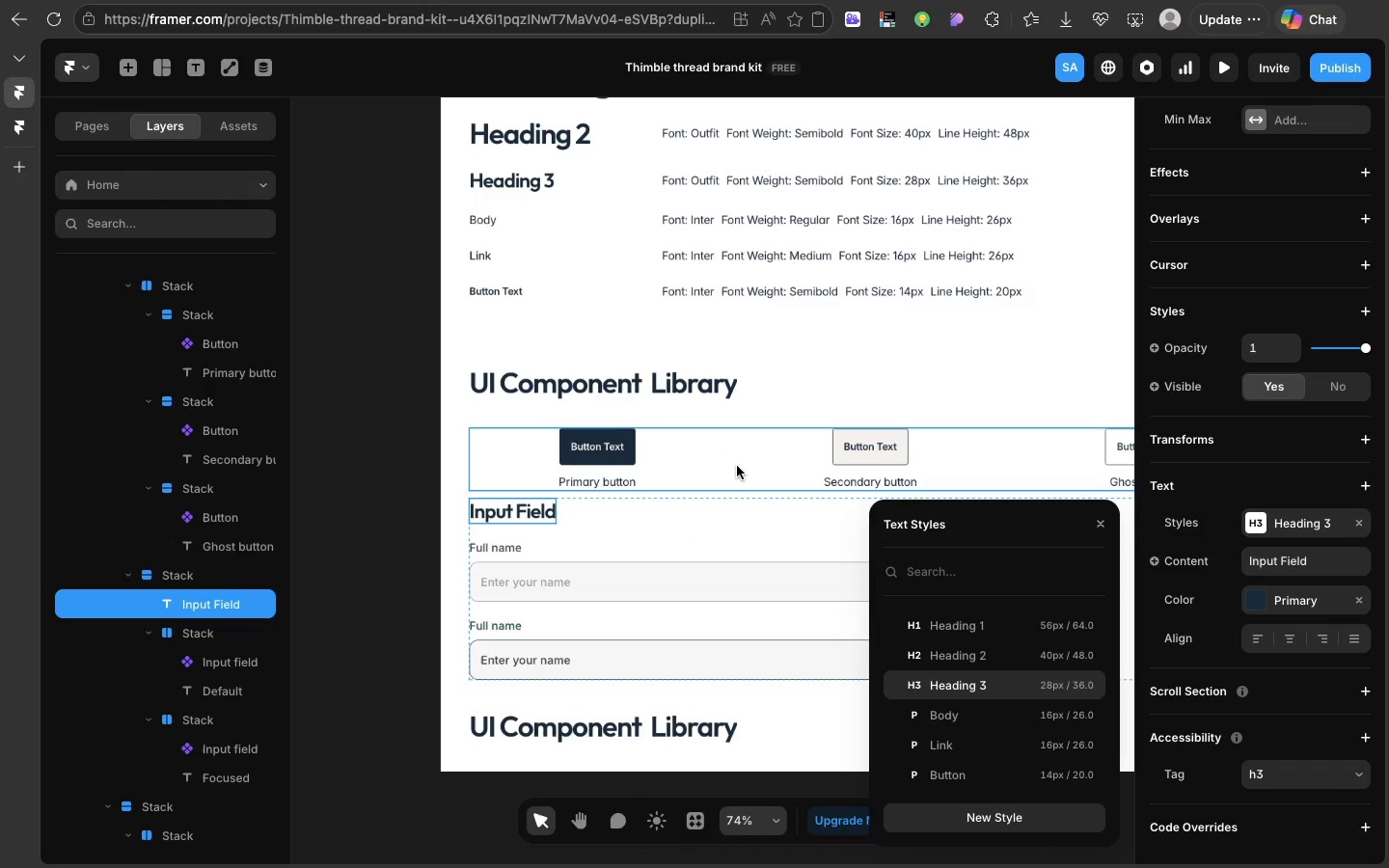 
left_click([737, 466])
 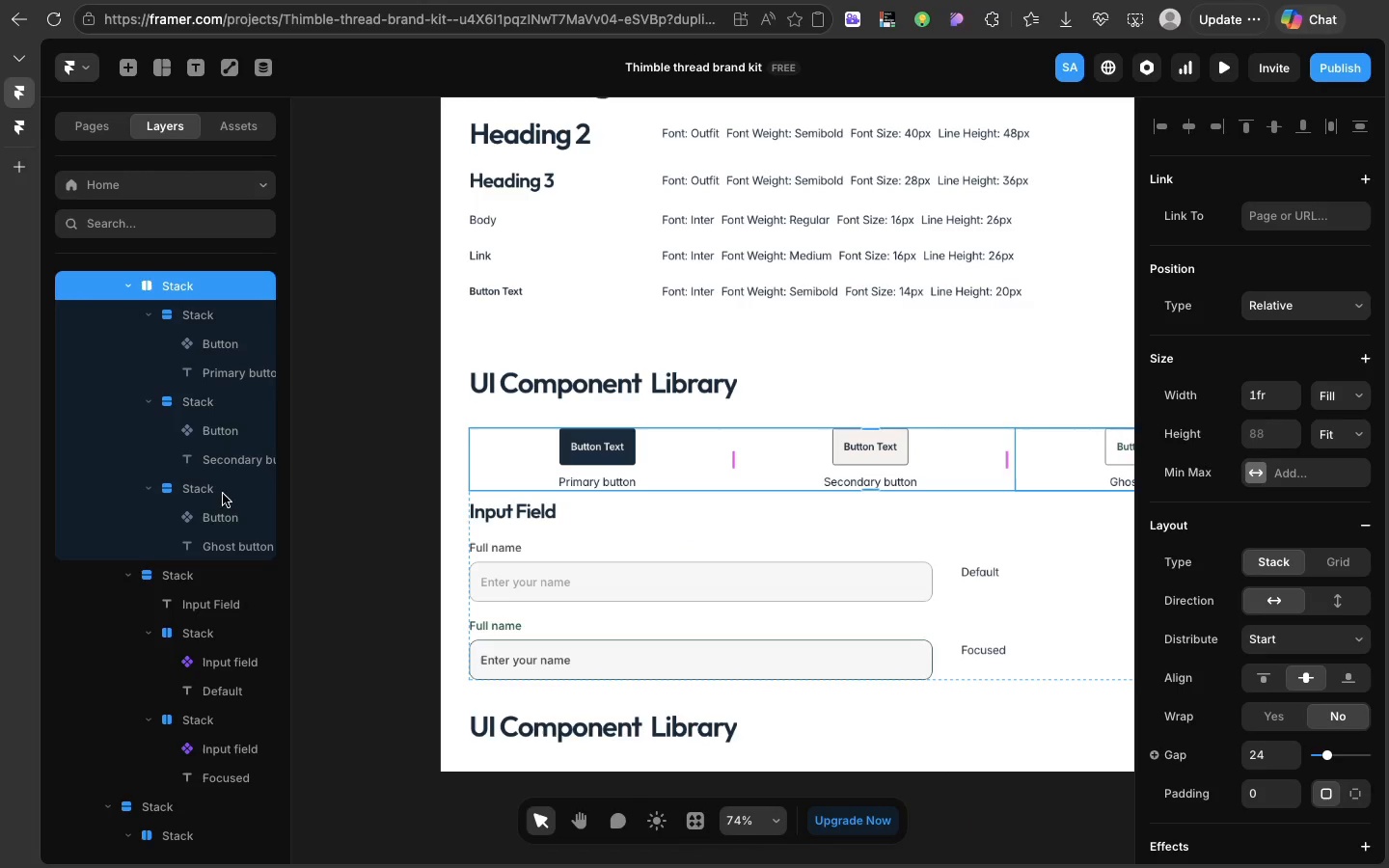 
scroll: coordinate [206, 504], scroll_direction: up, amount: 20.0
 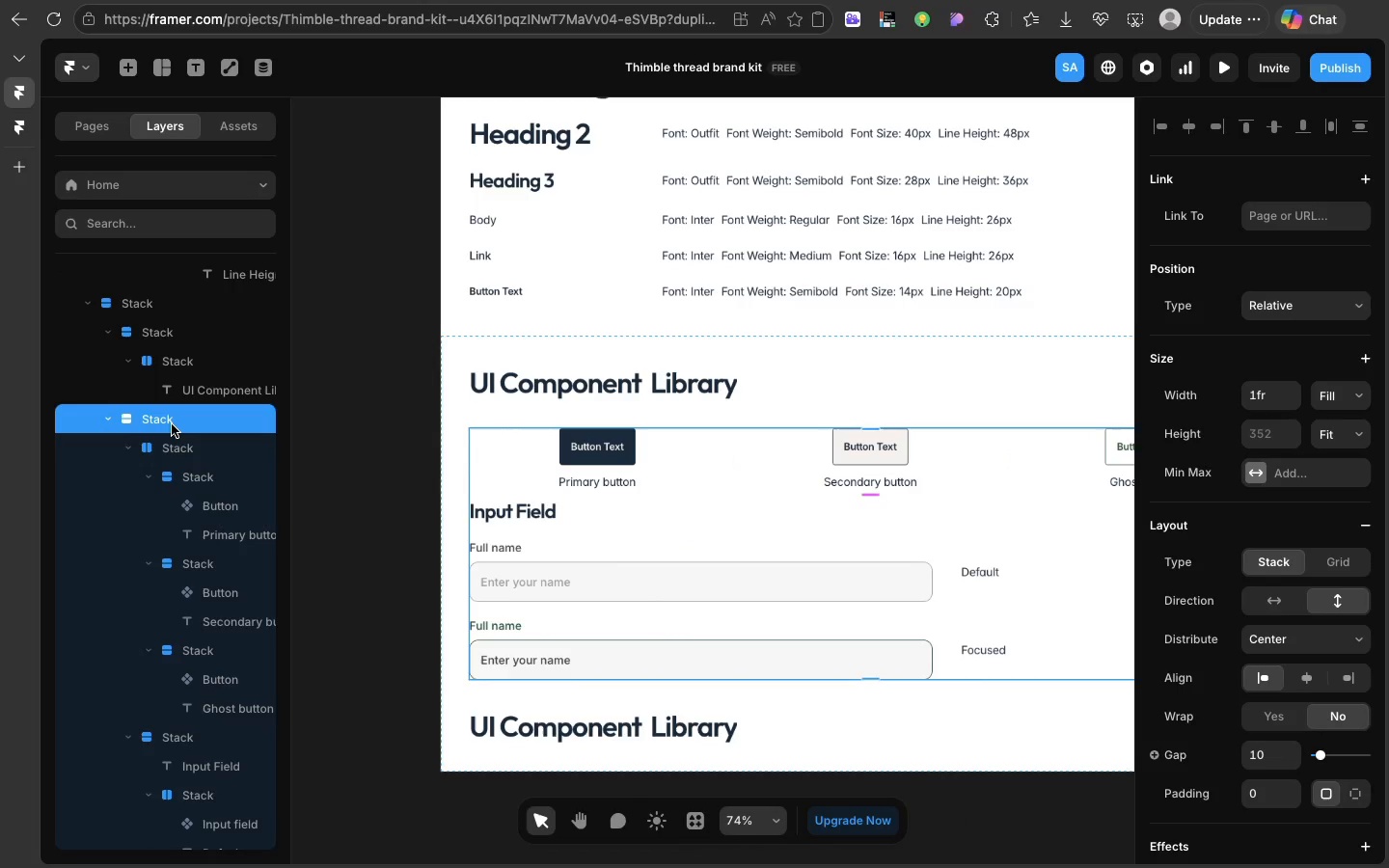 
left_click([172, 424])
 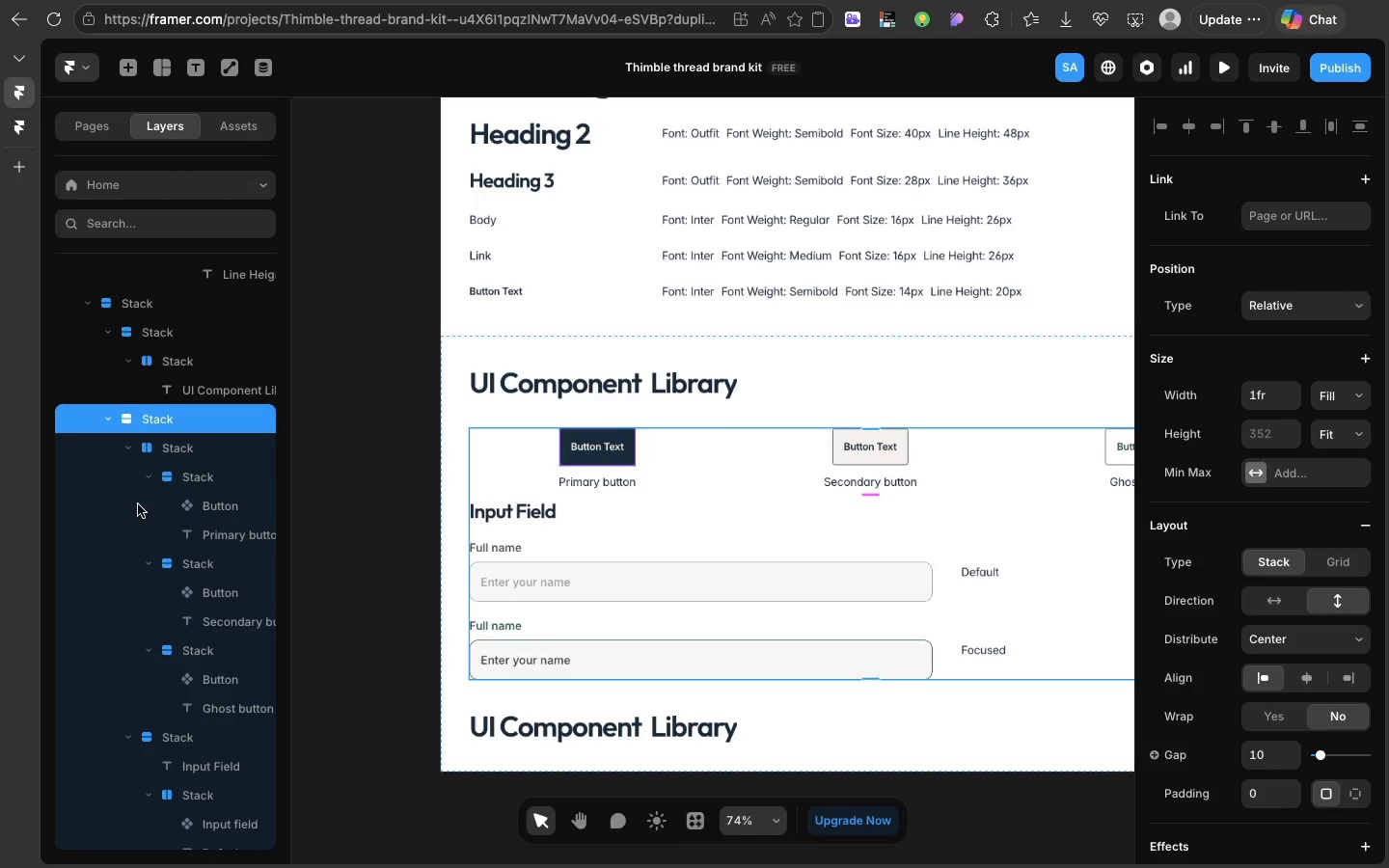 
left_click([172, 462])
 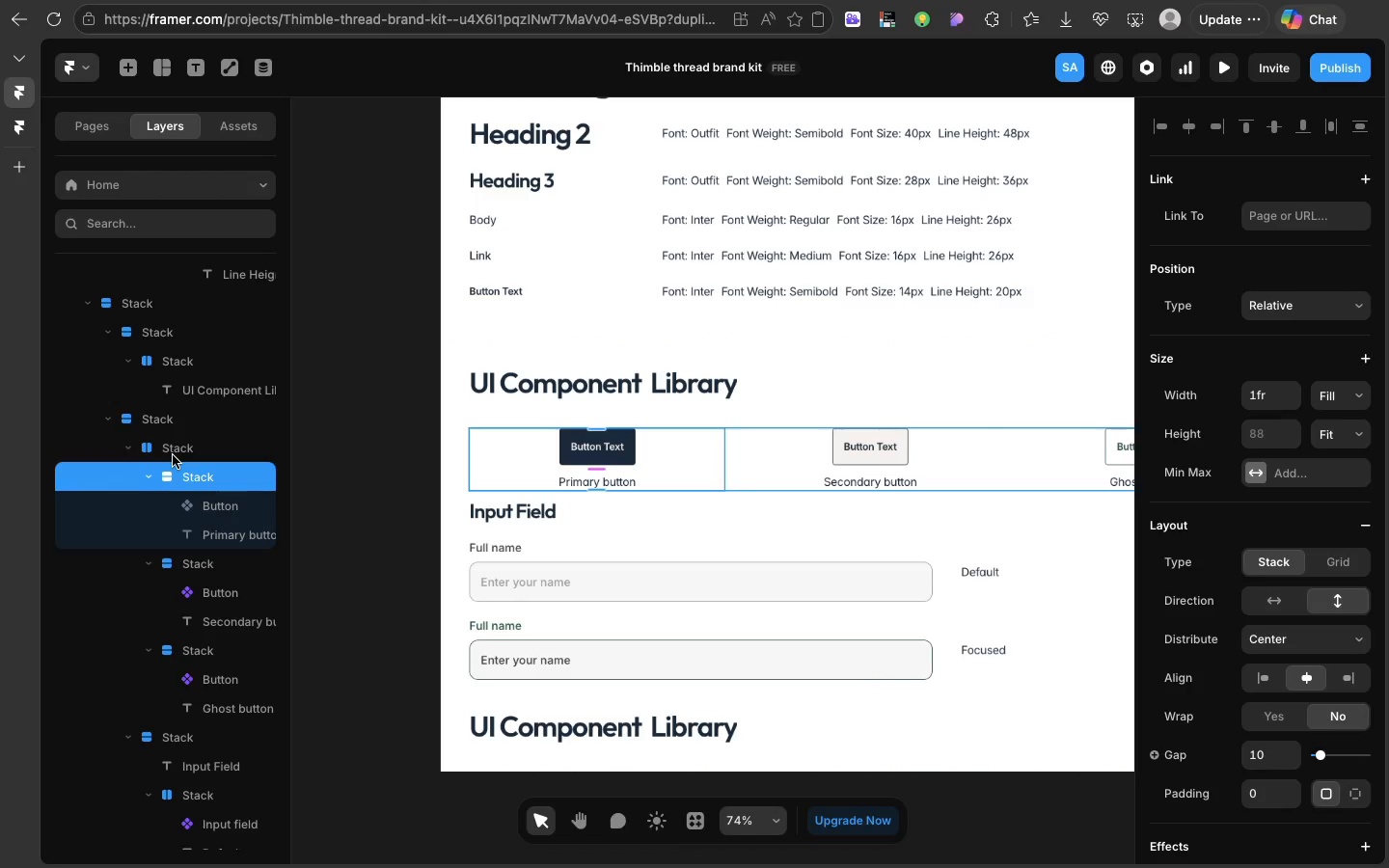 
left_click([173, 455])
 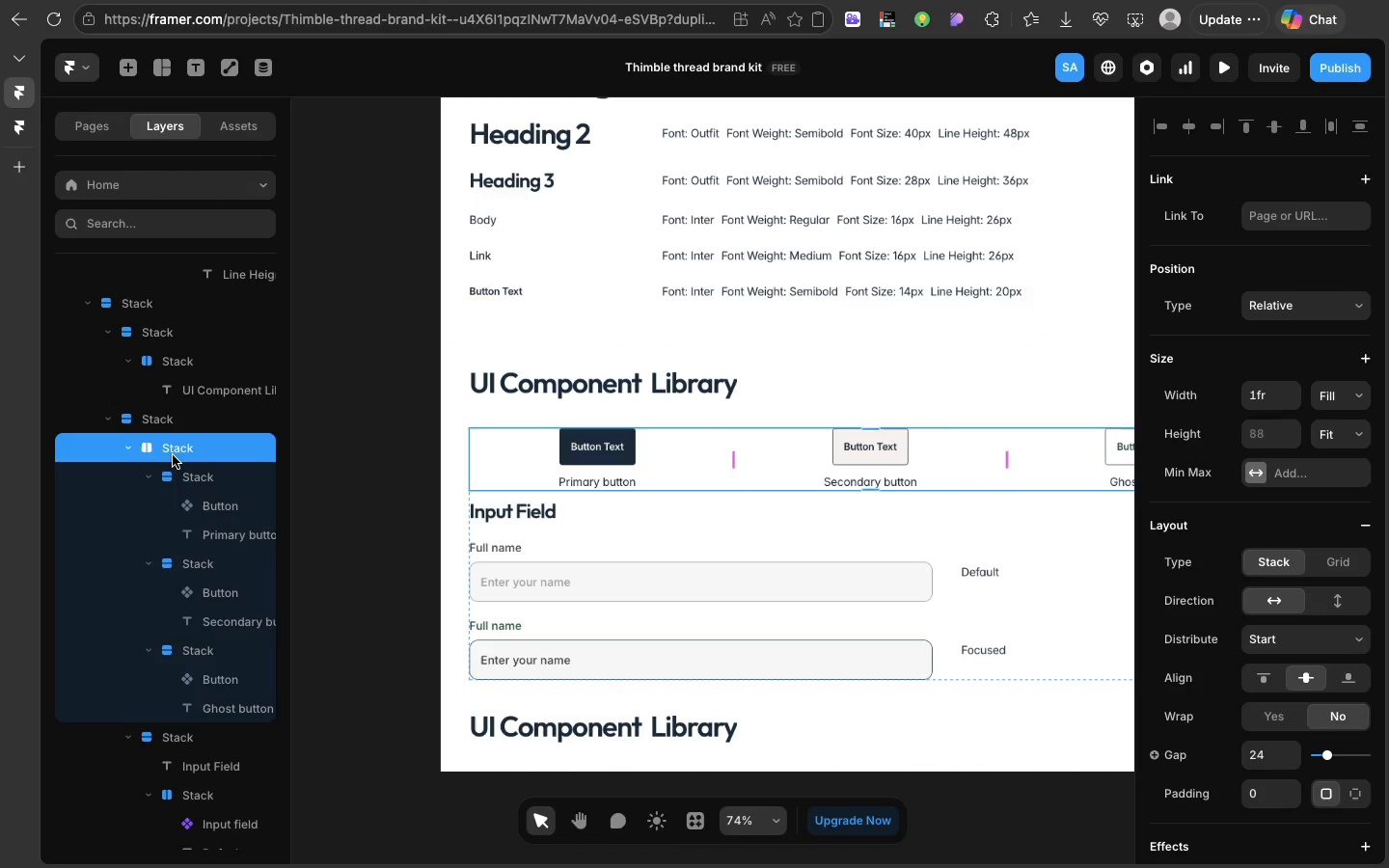 
right_click([173, 455])
 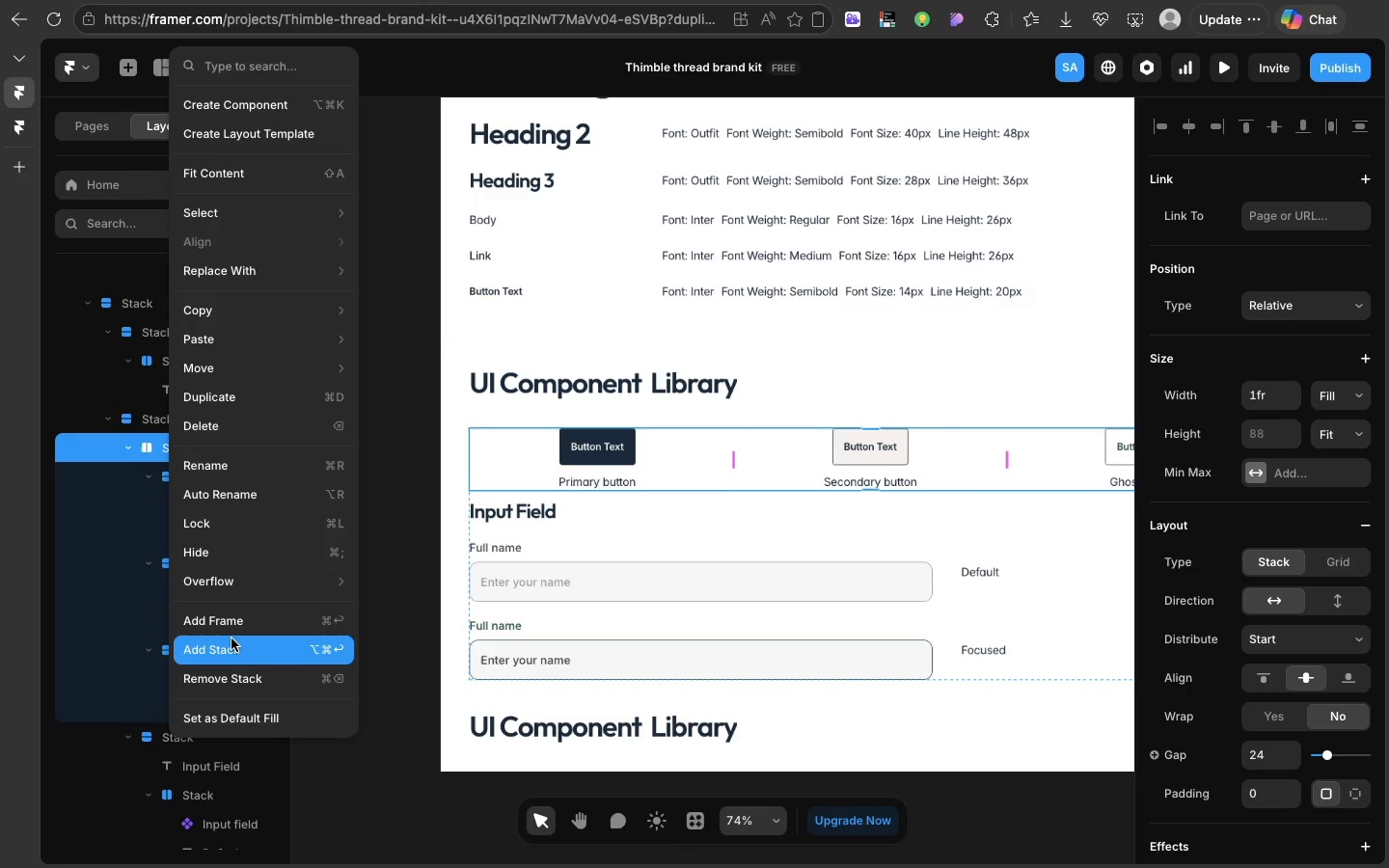 
left_click([232, 638])
 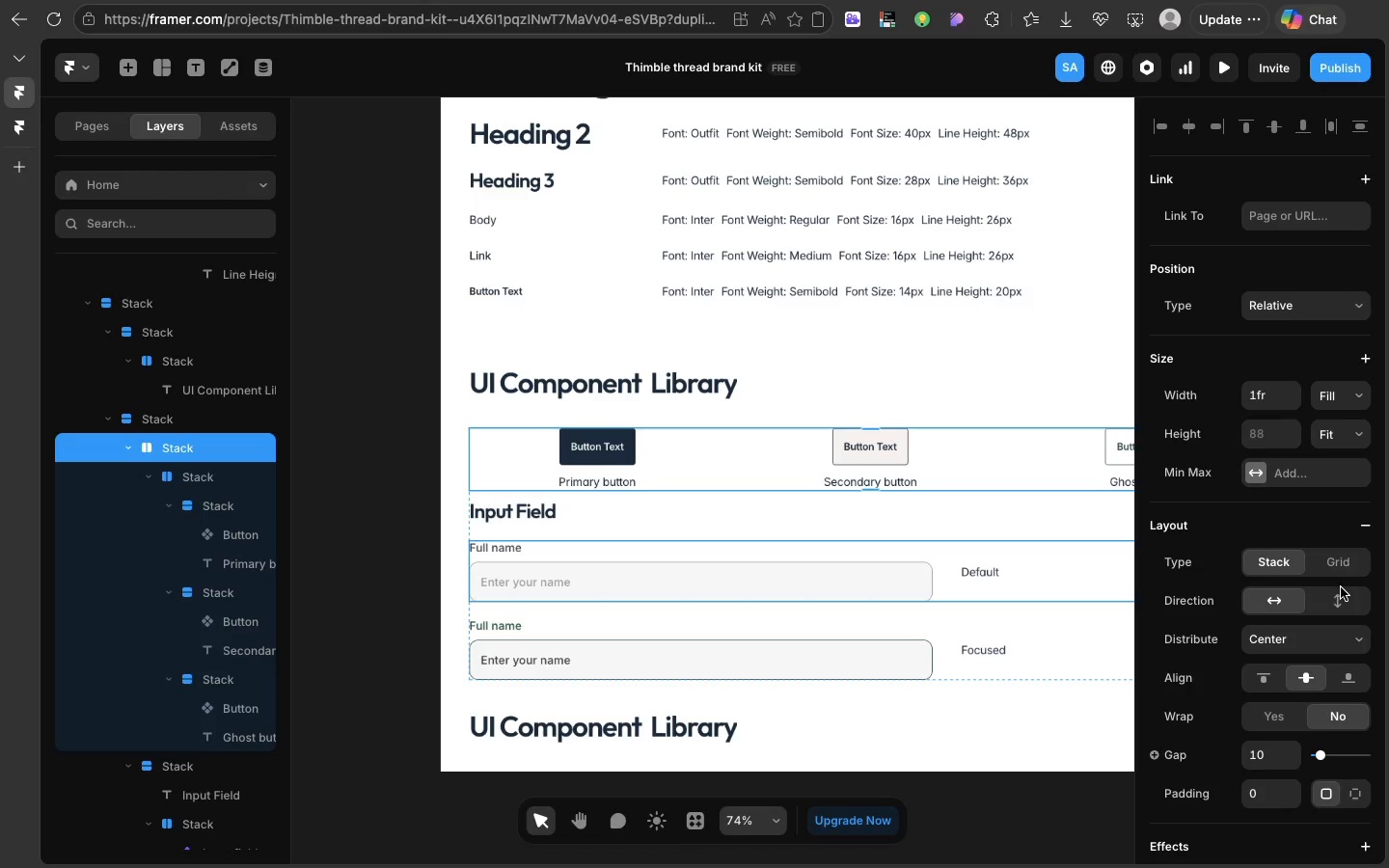 
left_click([1335, 594])
 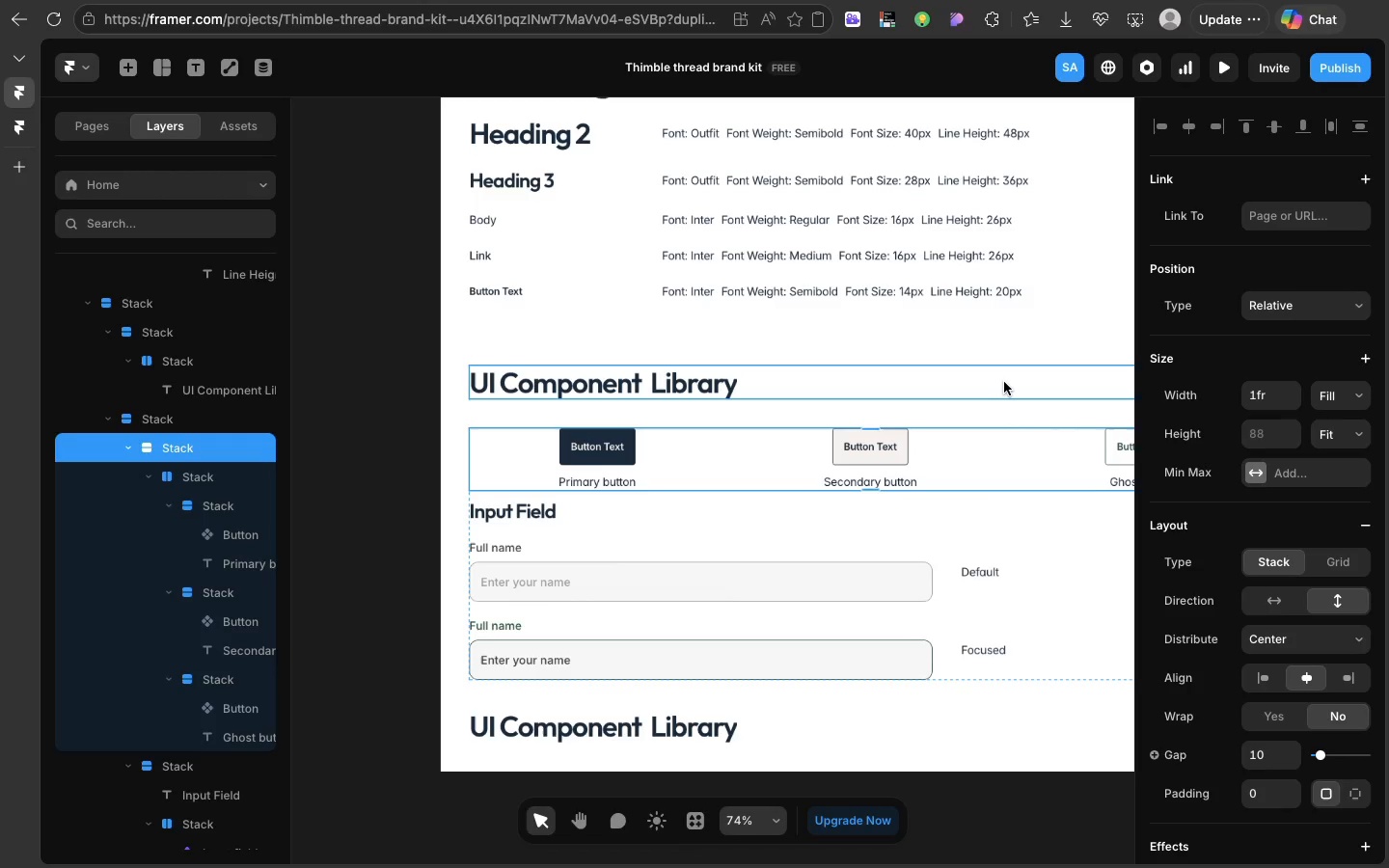 
key(Meta+V)
 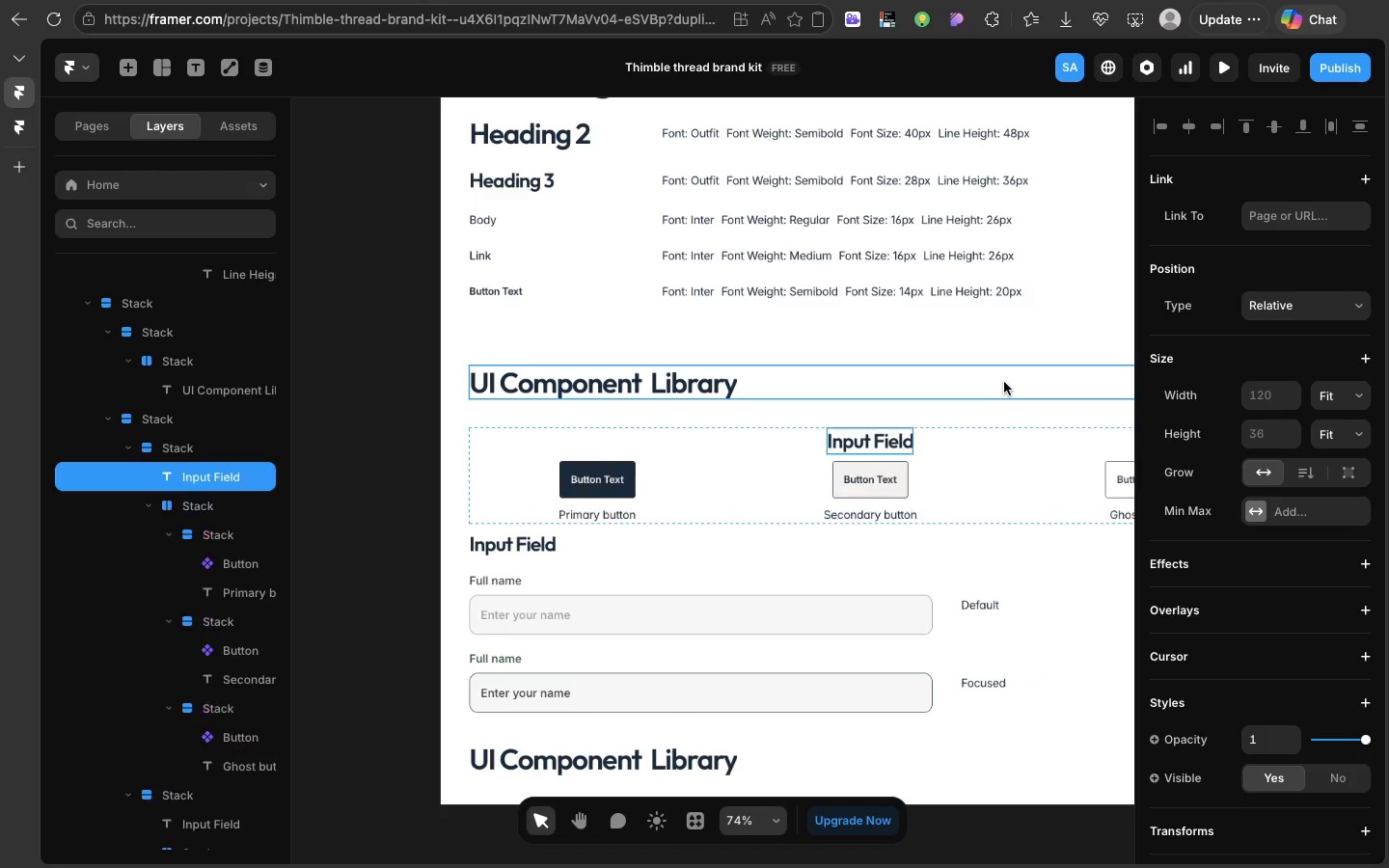 
key(ArrowUp)
 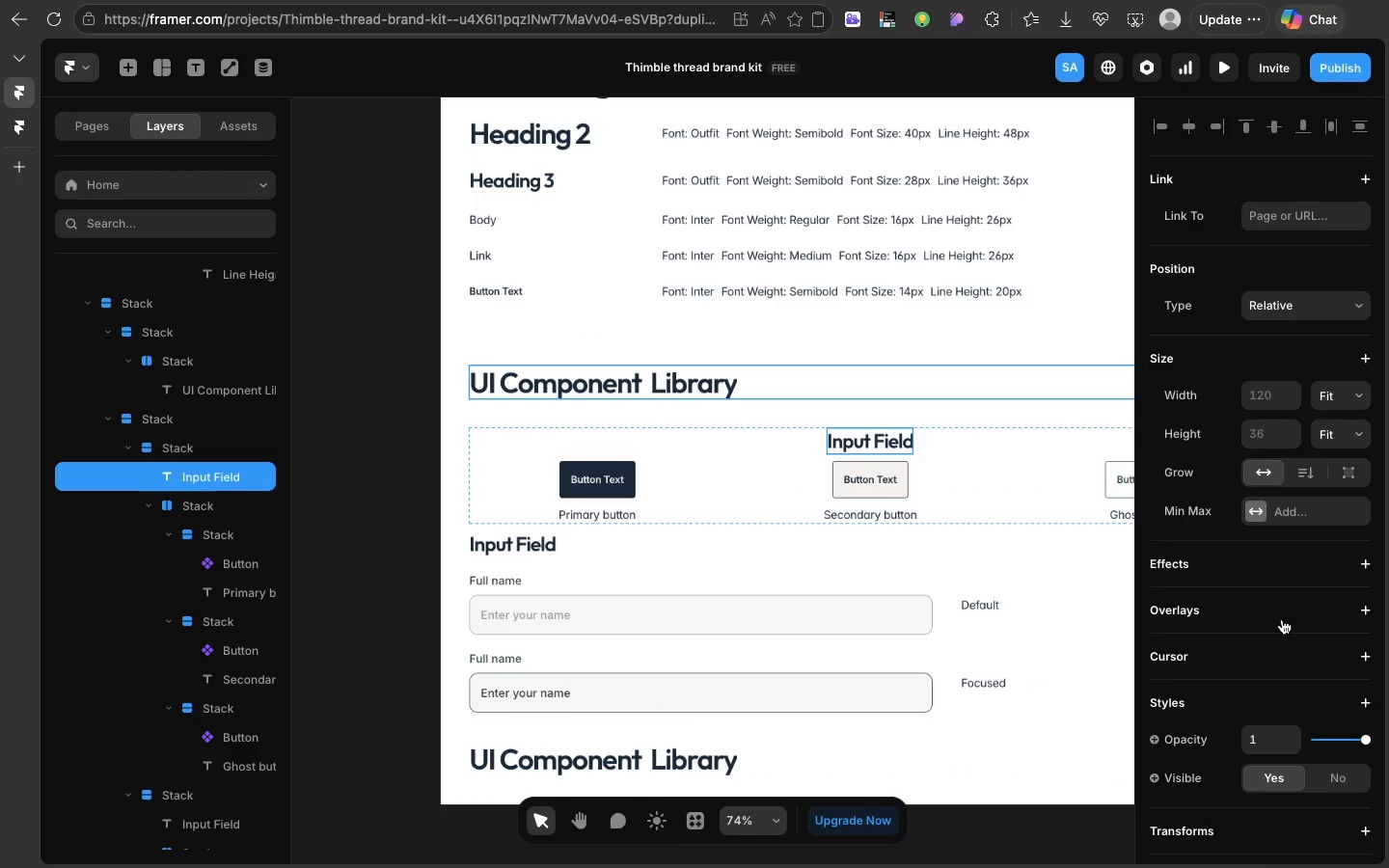 
scroll: coordinate [1282, 619], scroll_direction: down, amount: 31.0
 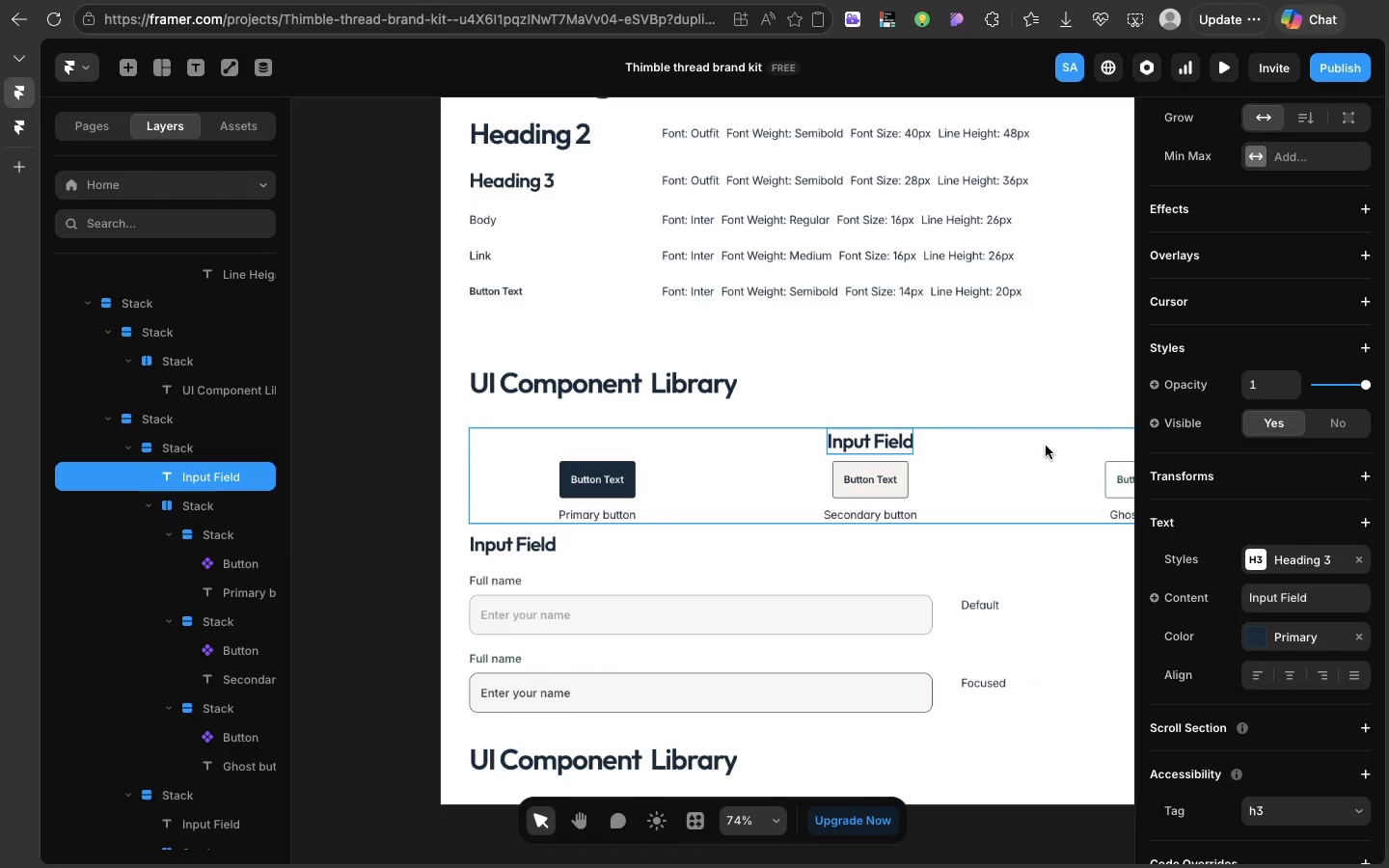 
left_click([1046, 446])
 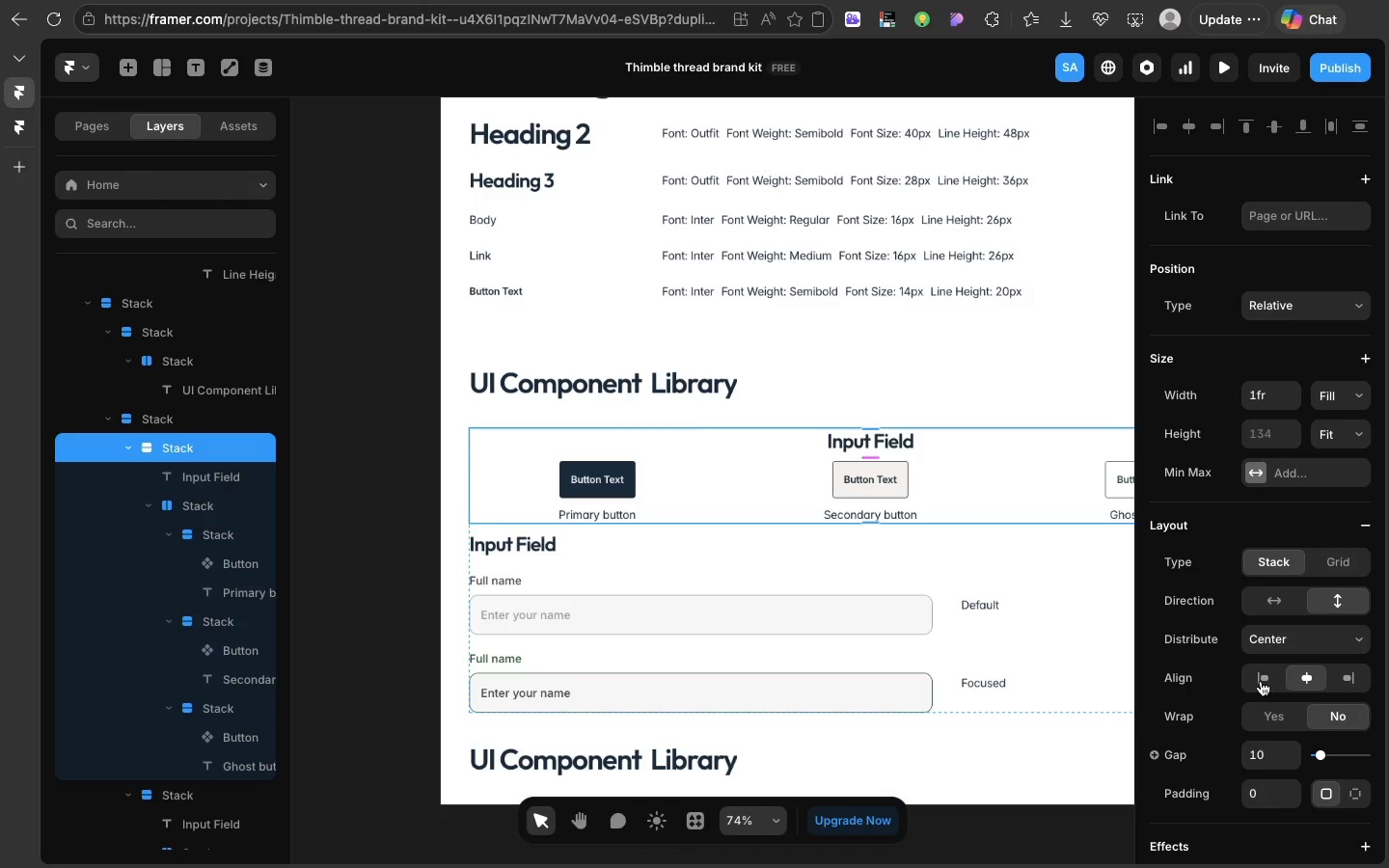 
left_click([1261, 681])
 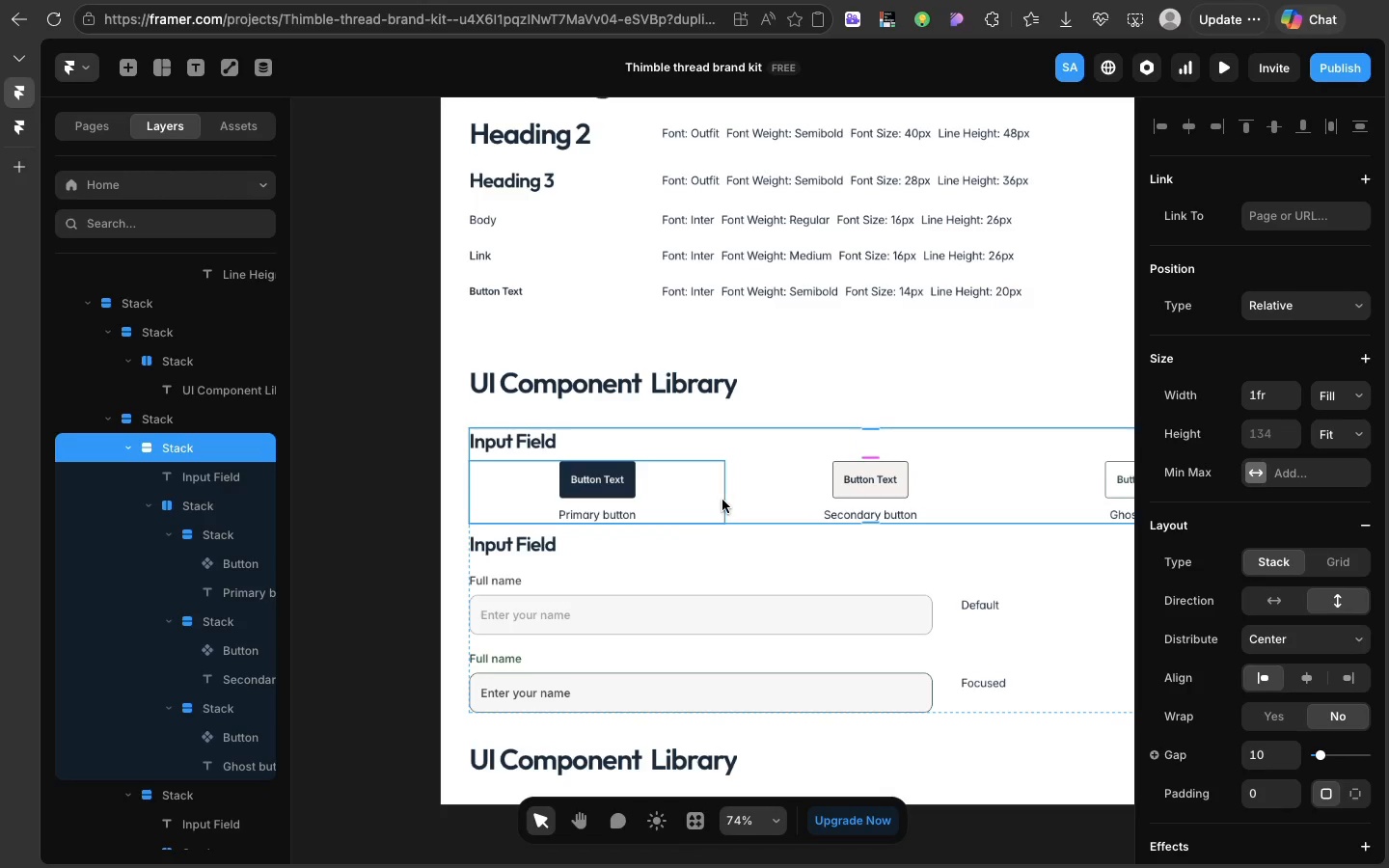 
left_click([722, 500])
 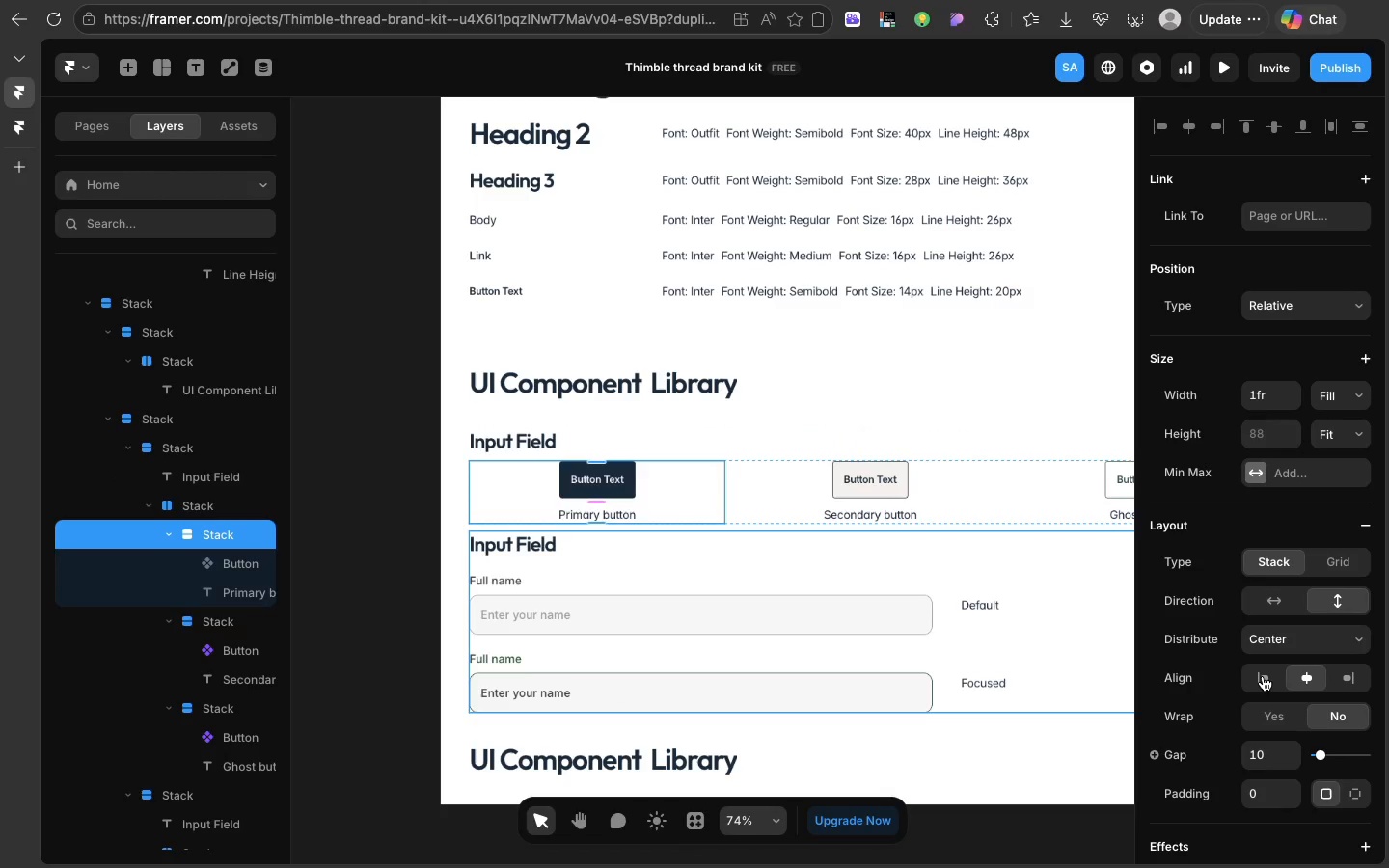 
left_click([1263, 676])
 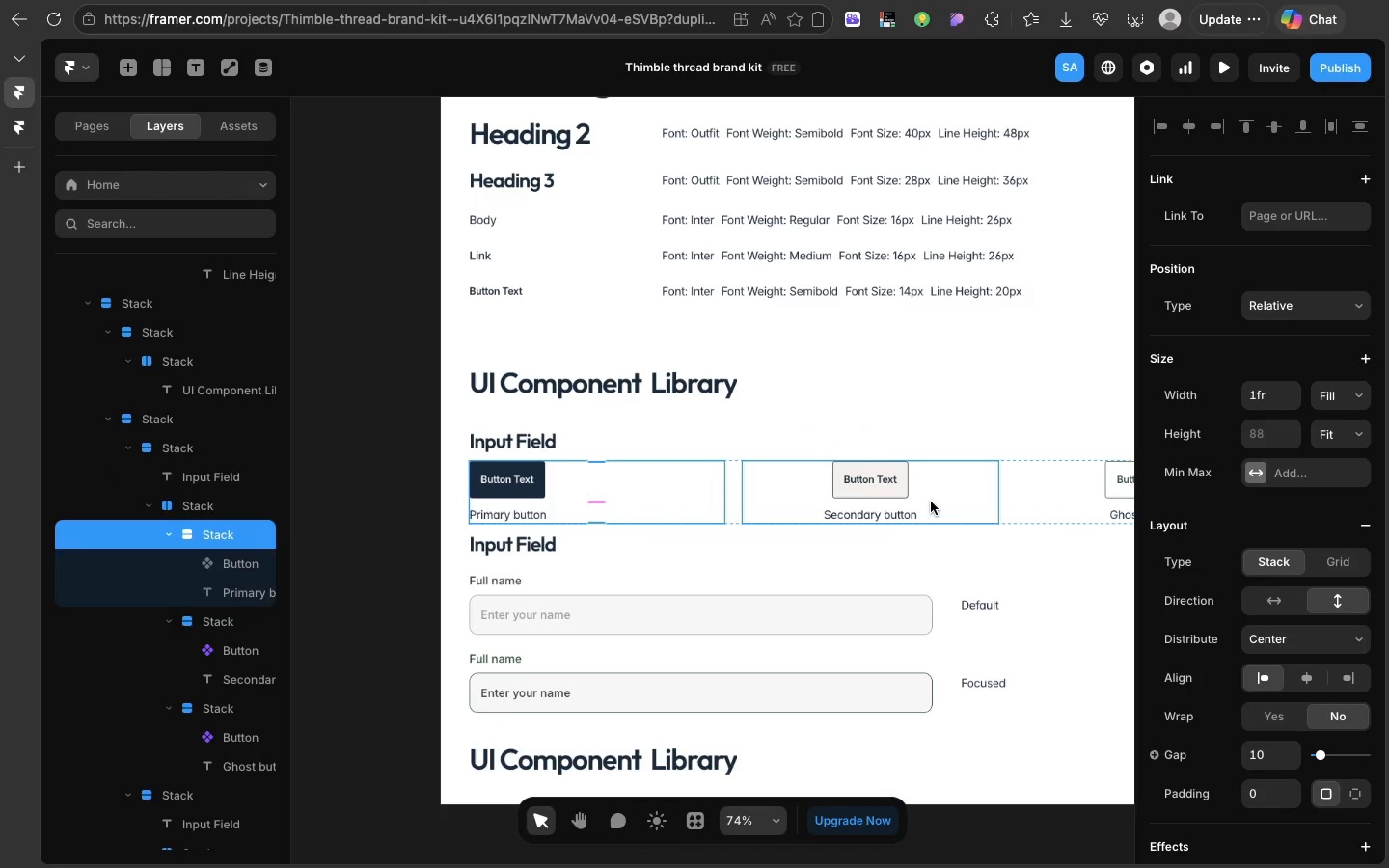 
left_click([931, 502])
 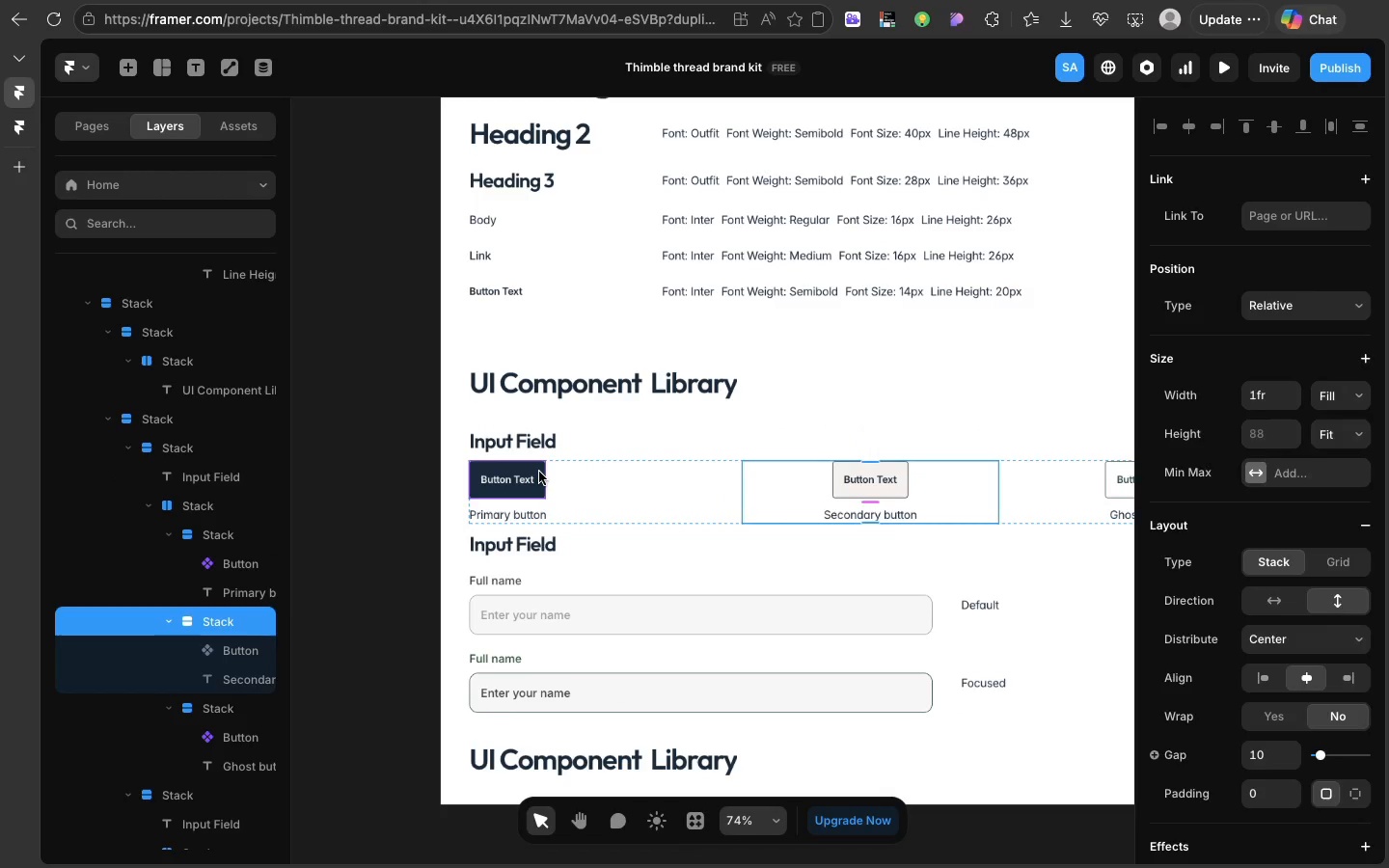 
left_click([539, 472])
 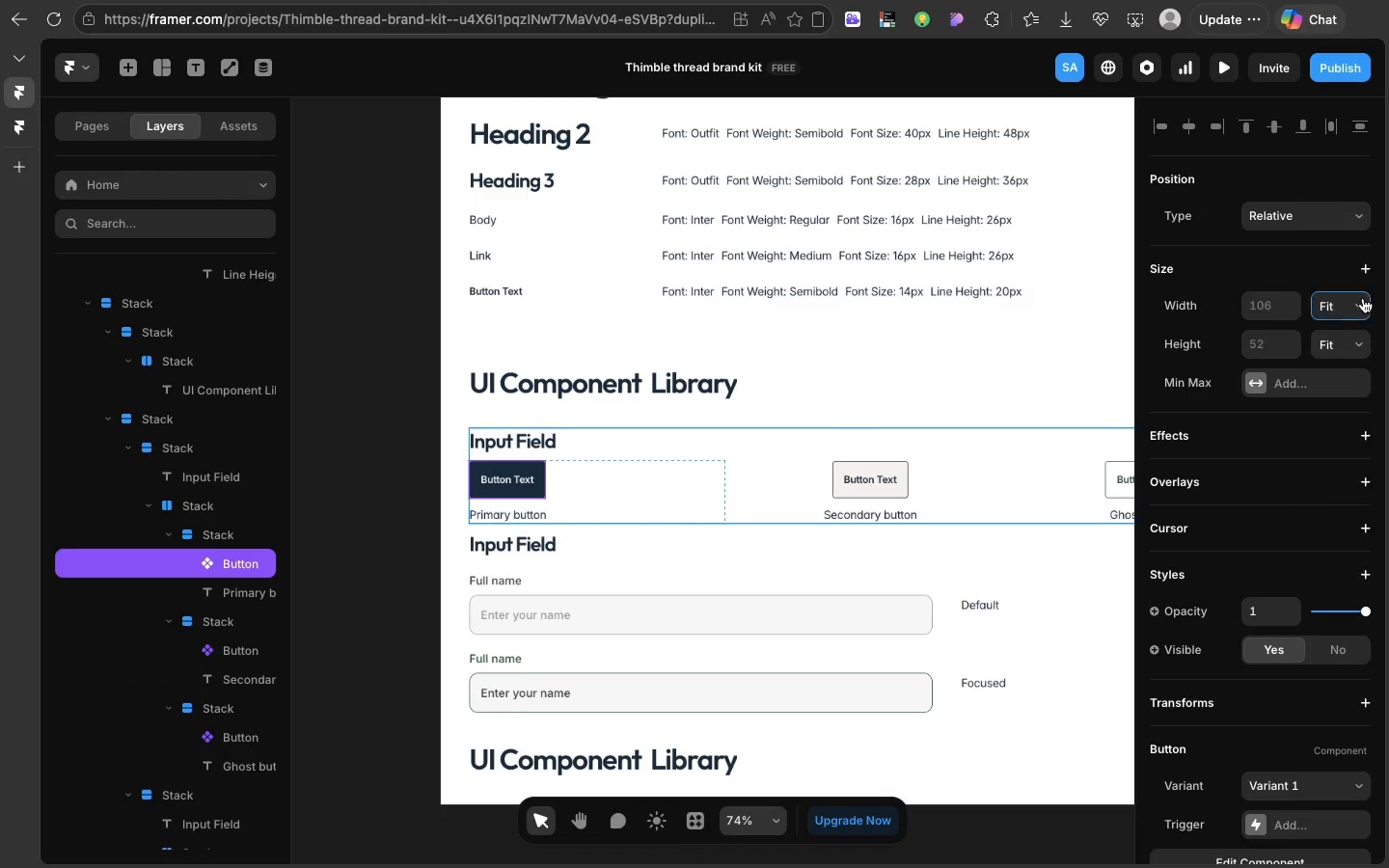 
left_click([1363, 298])
 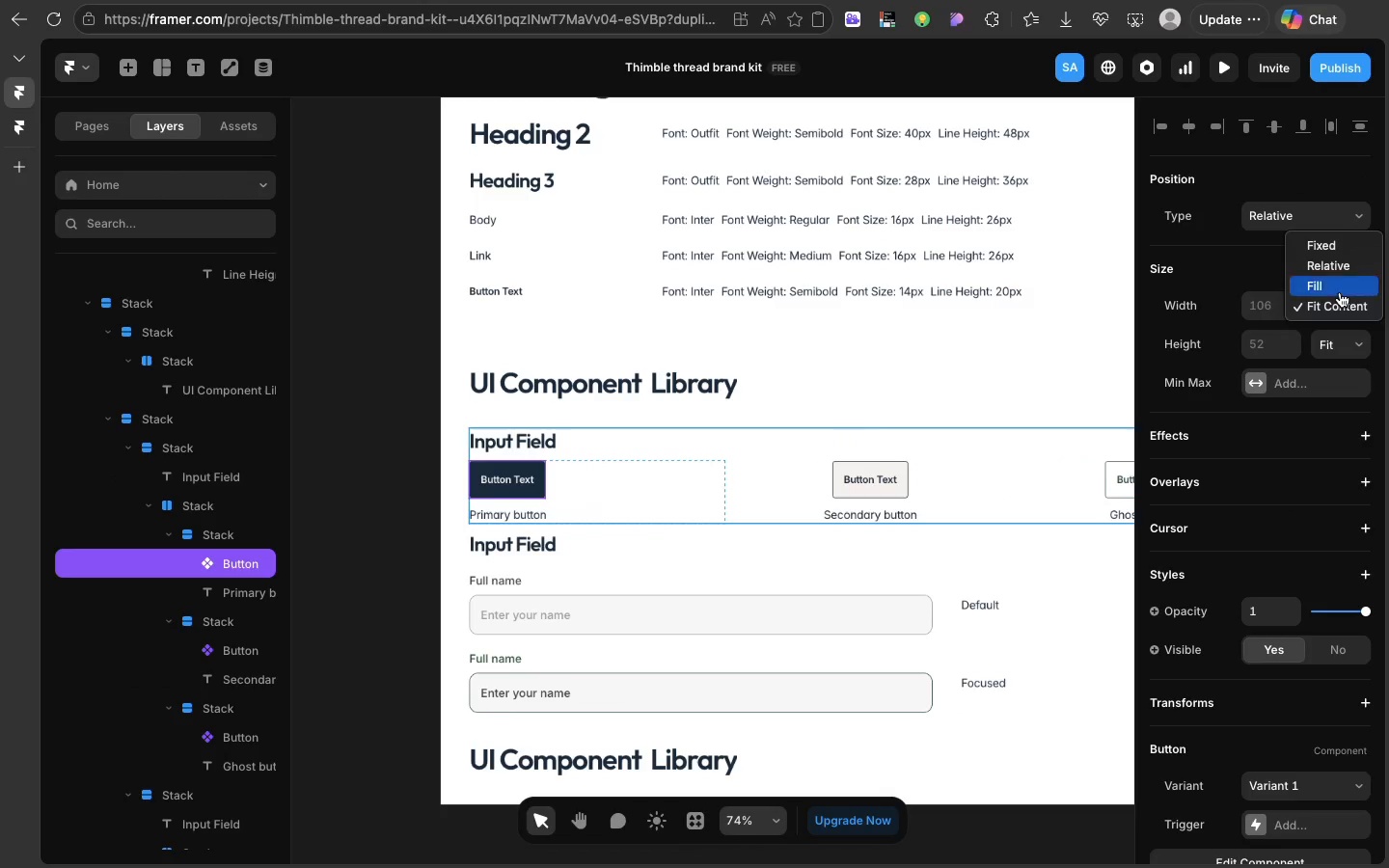 
left_click([1340, 292])
 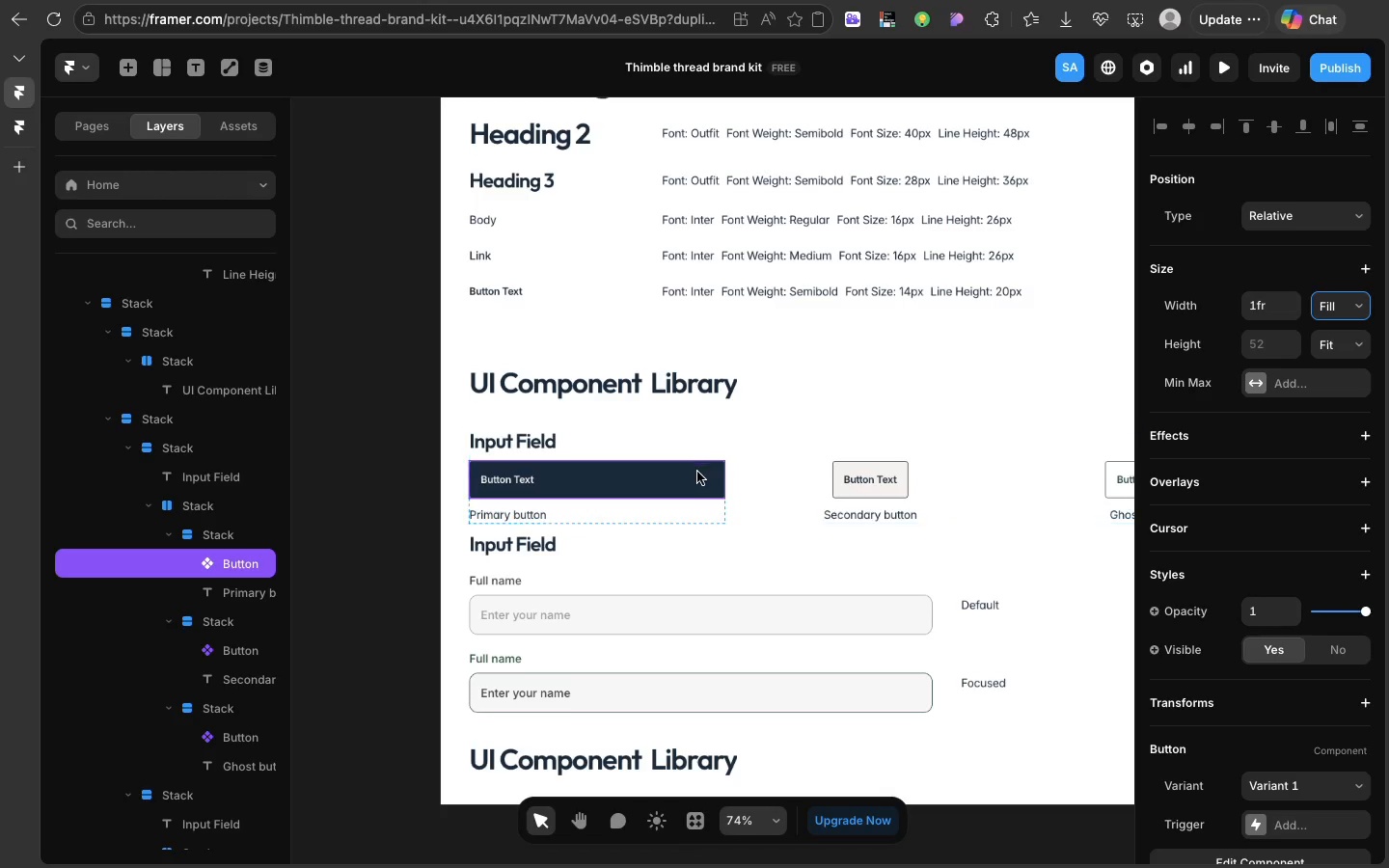 
double_click([697, 472])
 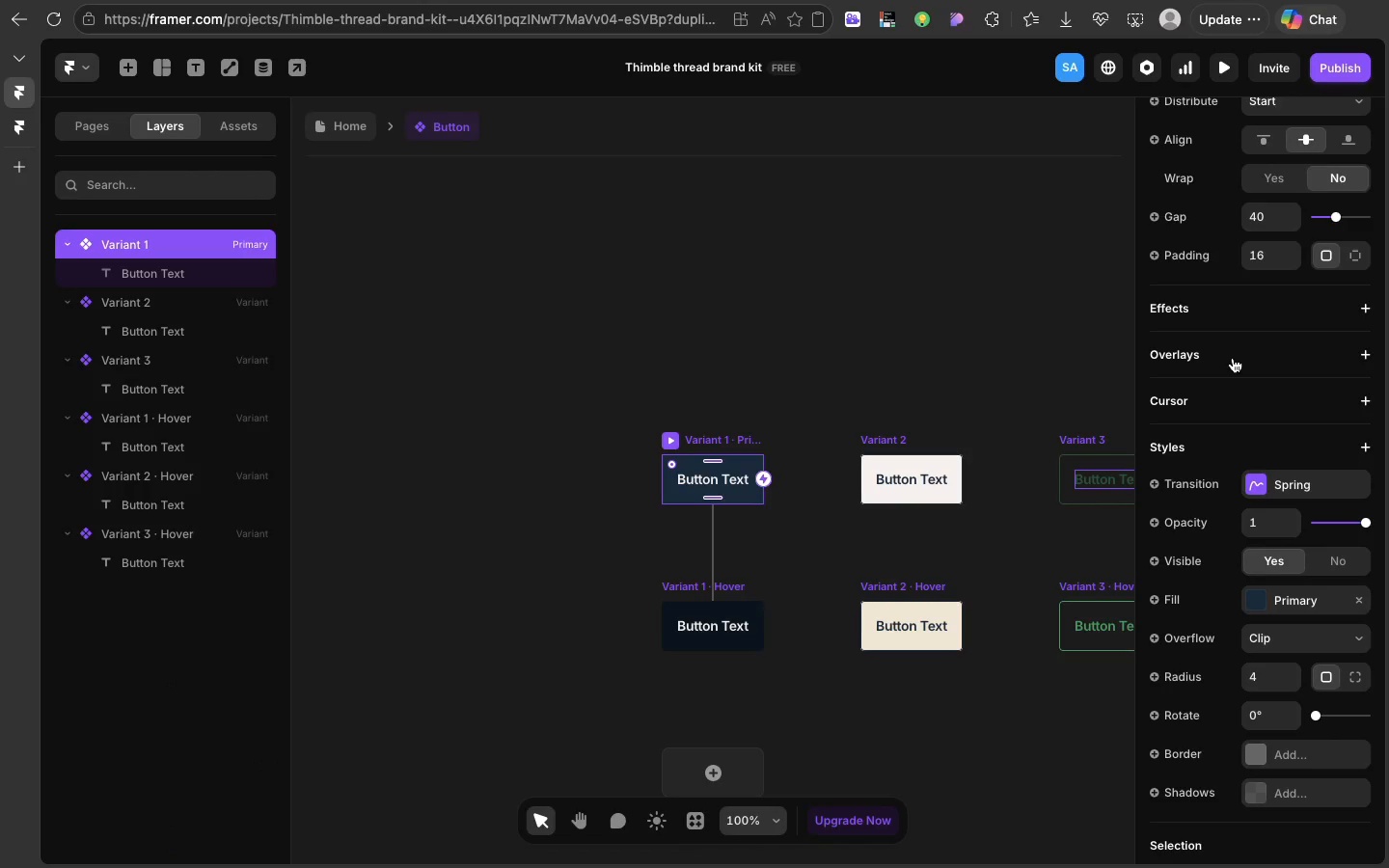 
scroll: coordinate [1286, 395], scroll_direction: up, amount: 41.0
 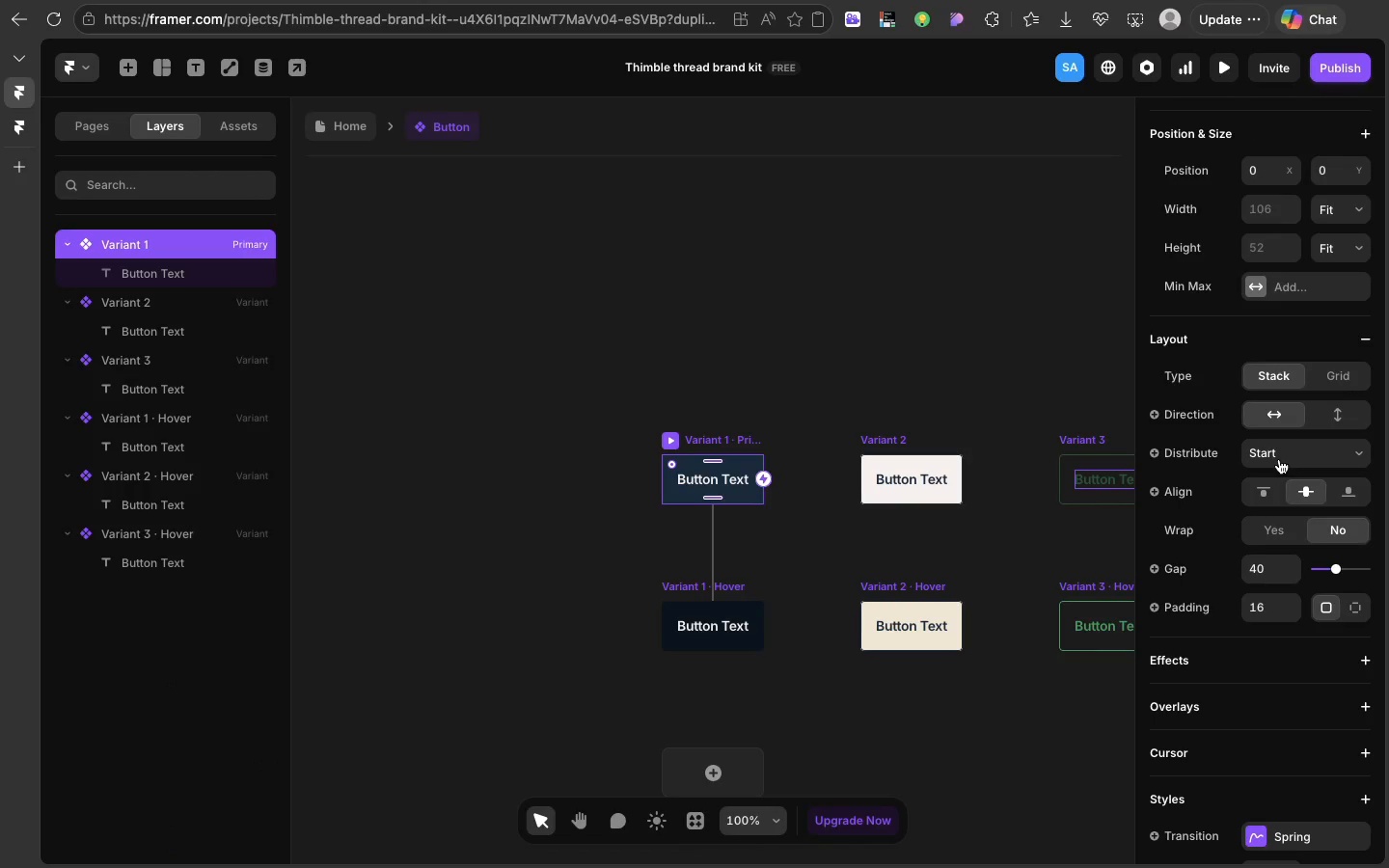 
left_click([1279, 459])
 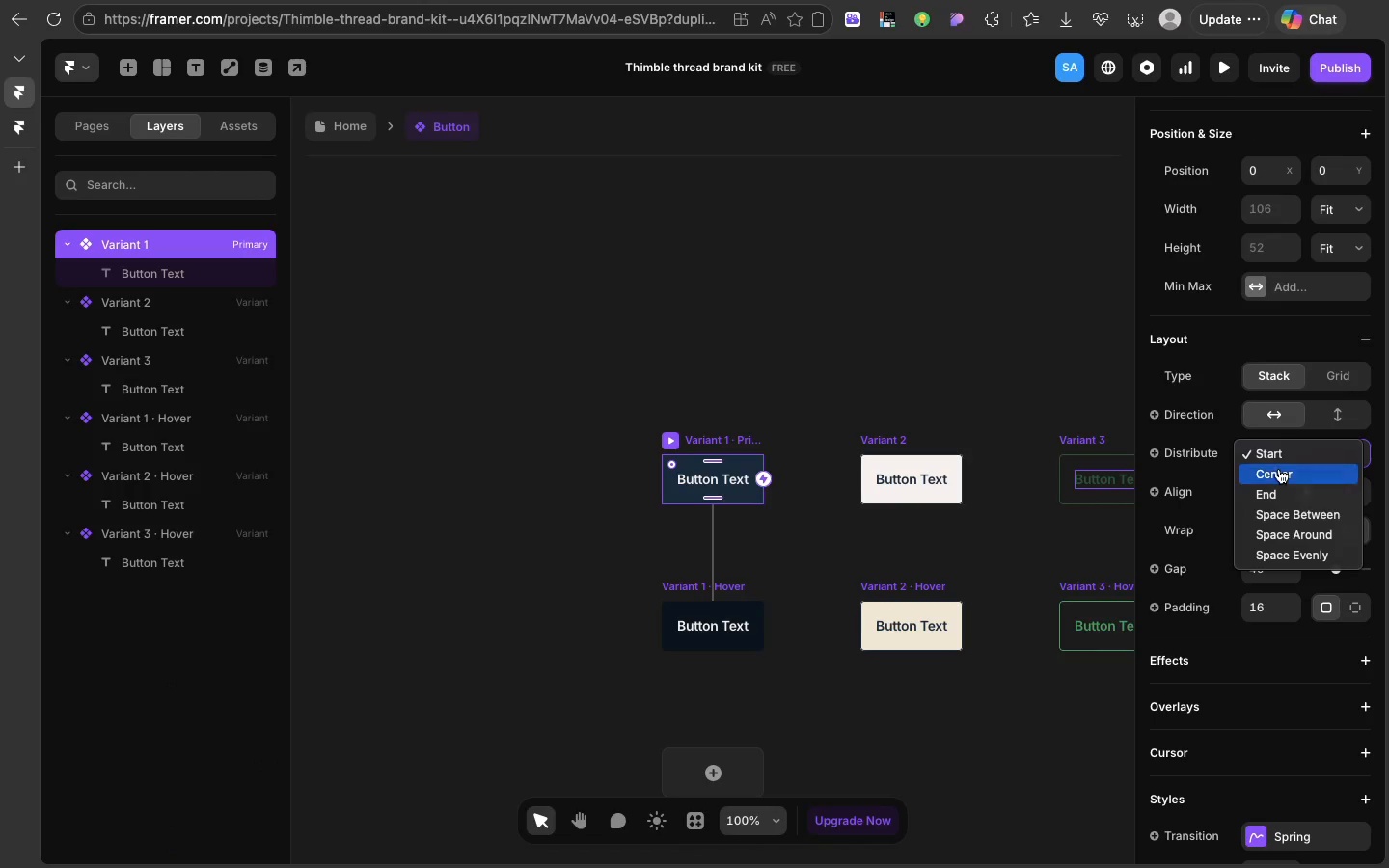 
left_click([1279, 469])
 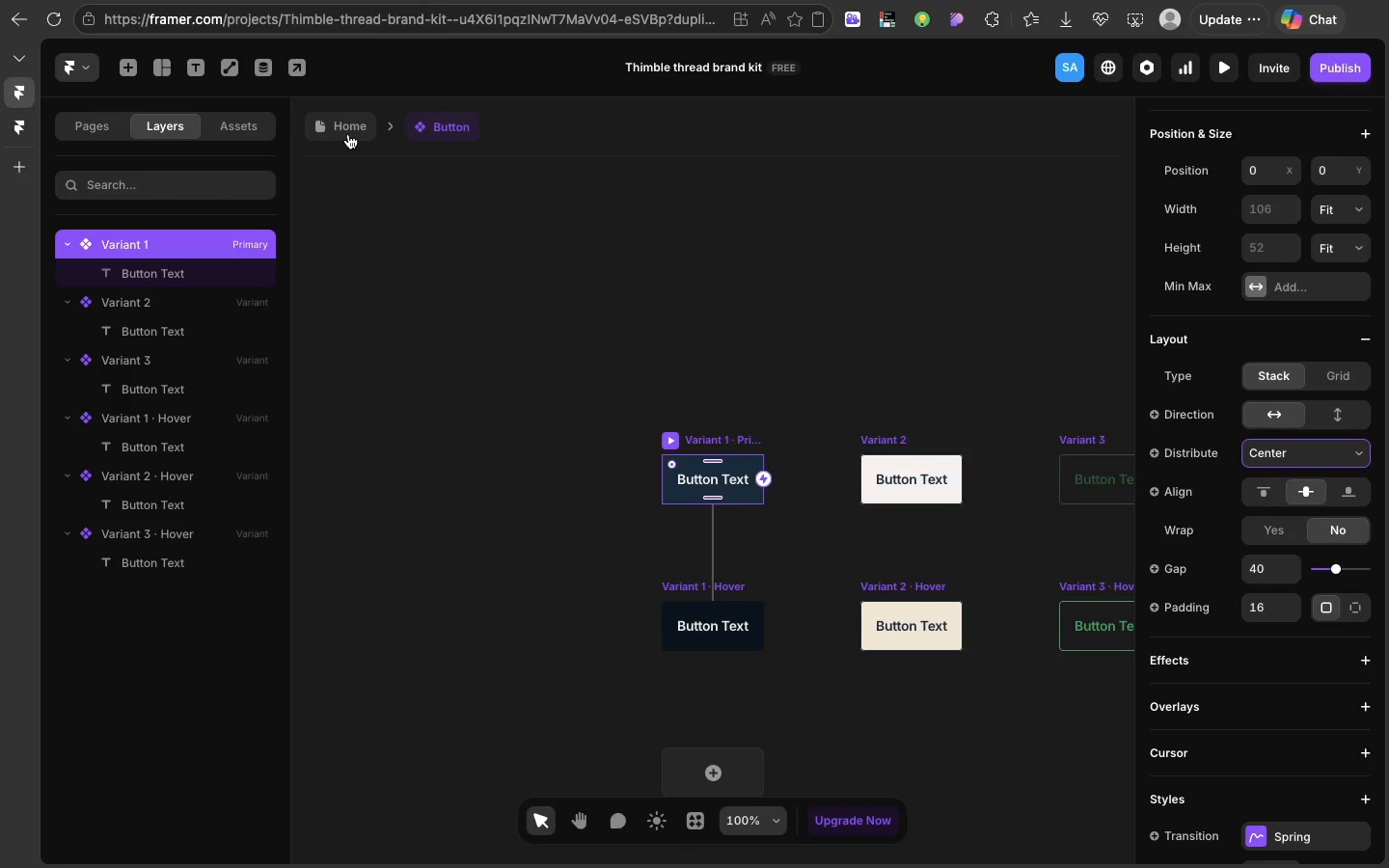 
left_click([348, 134])
 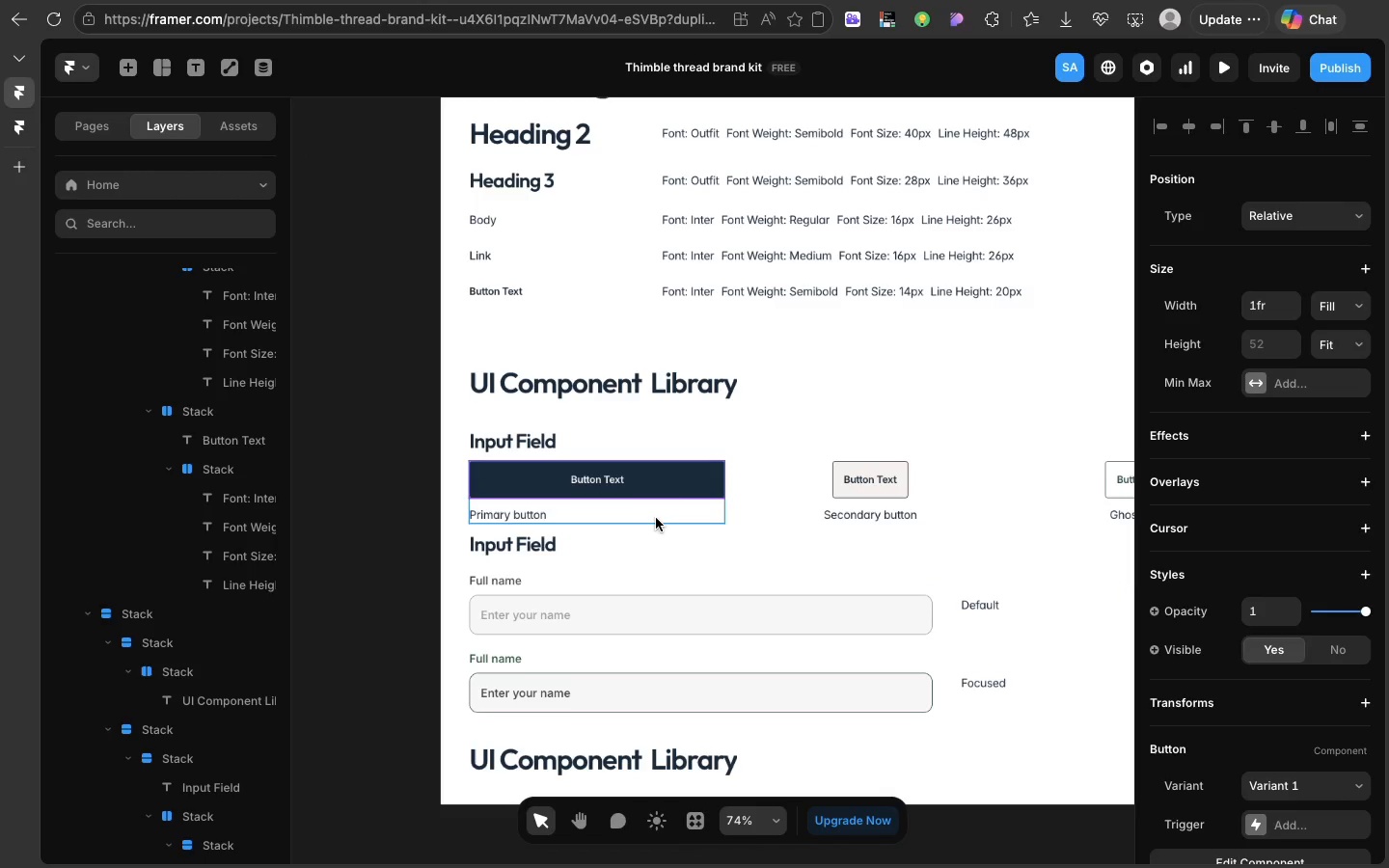 
left_click([656, 518])
 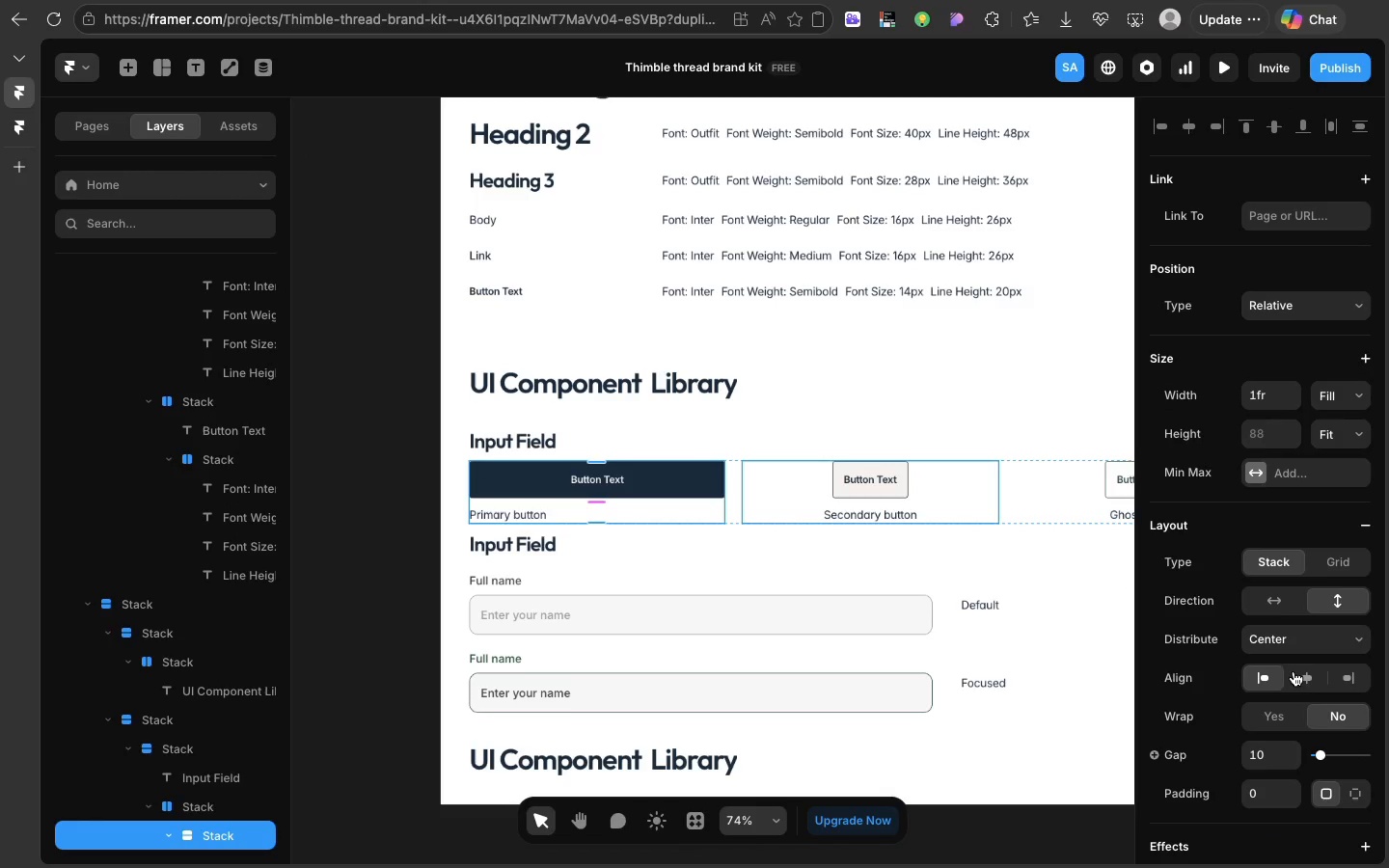 
left_click([1299, 673])
 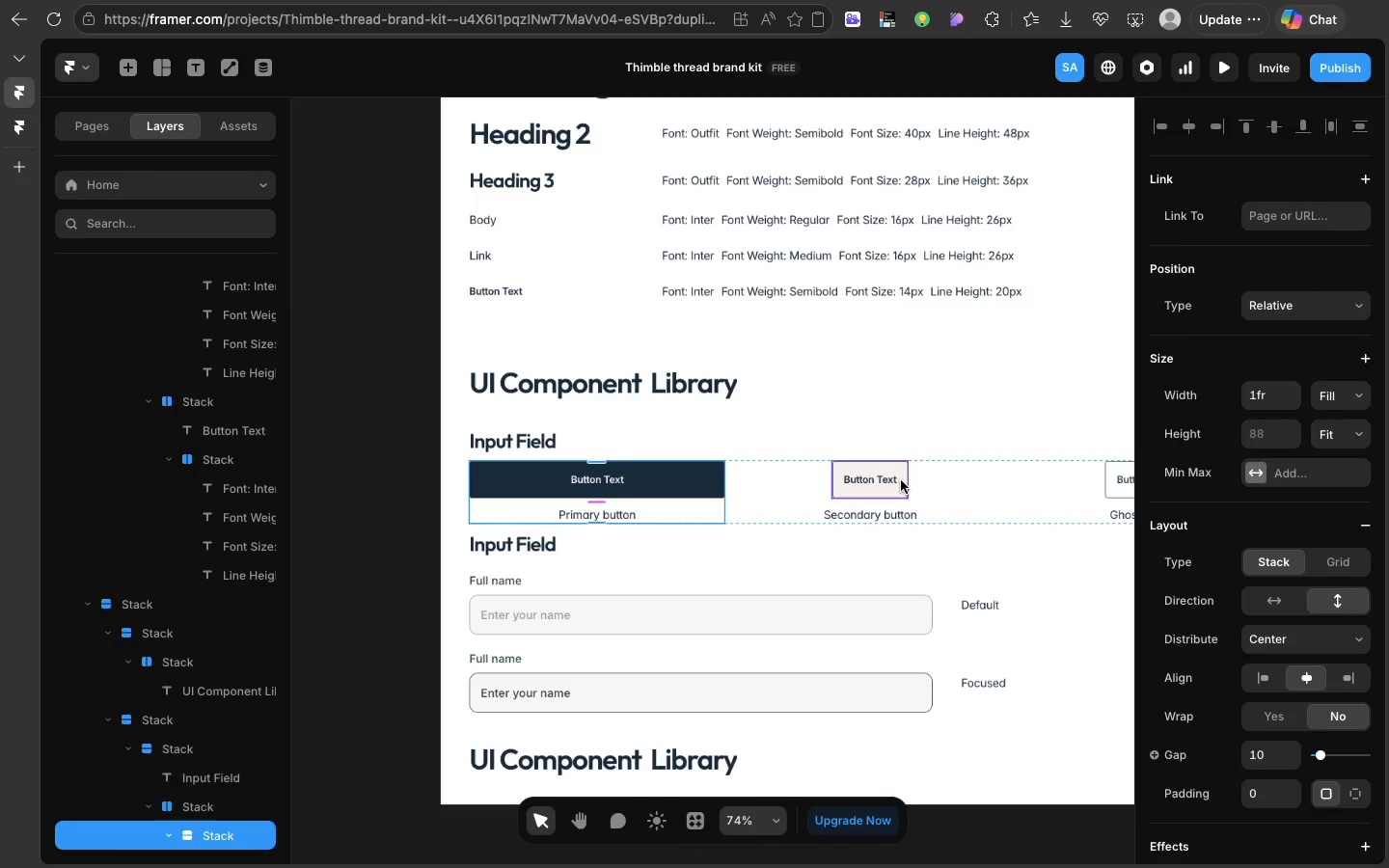 
left_click([900, 480])
 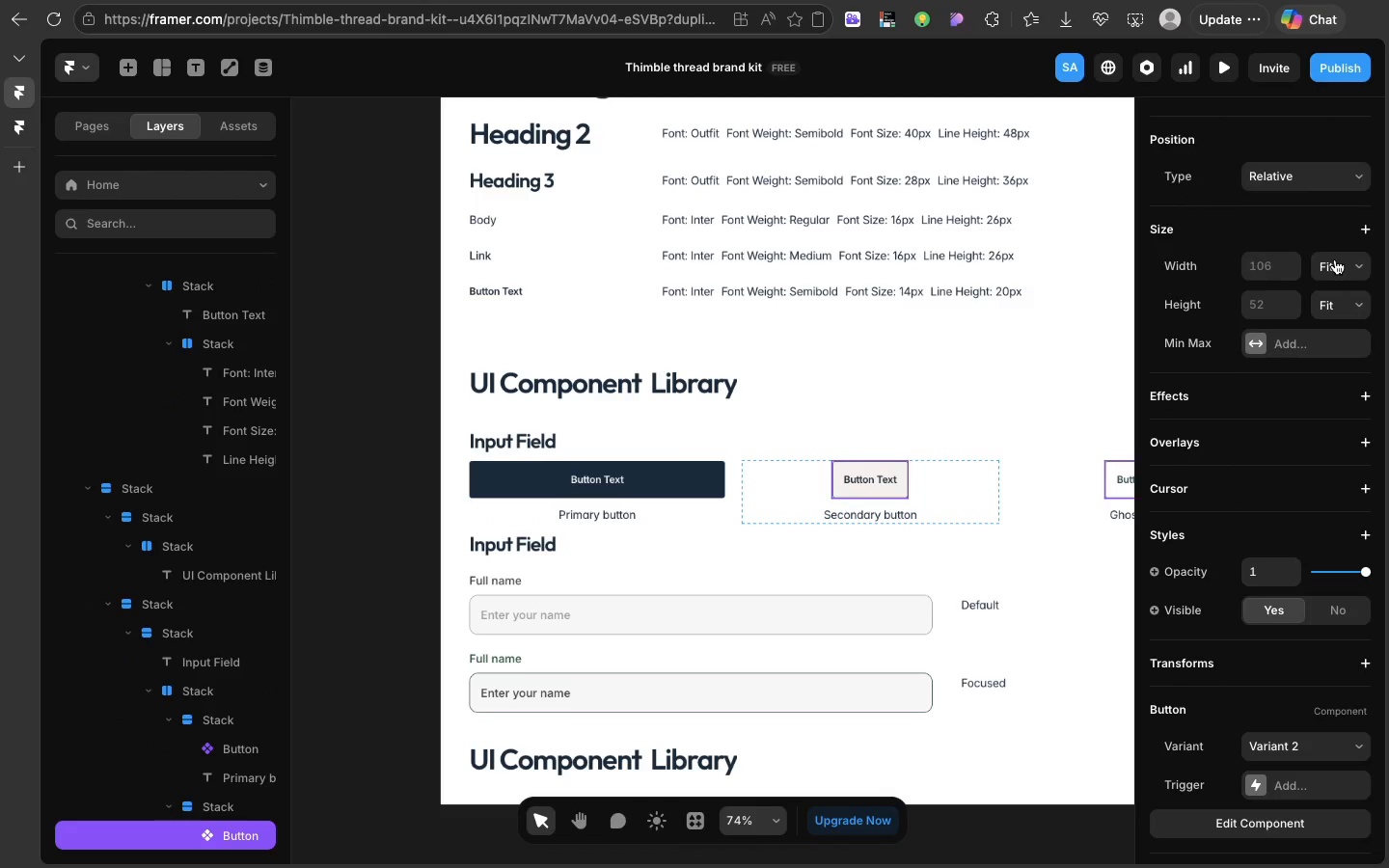 
left_click([1335, 259])
 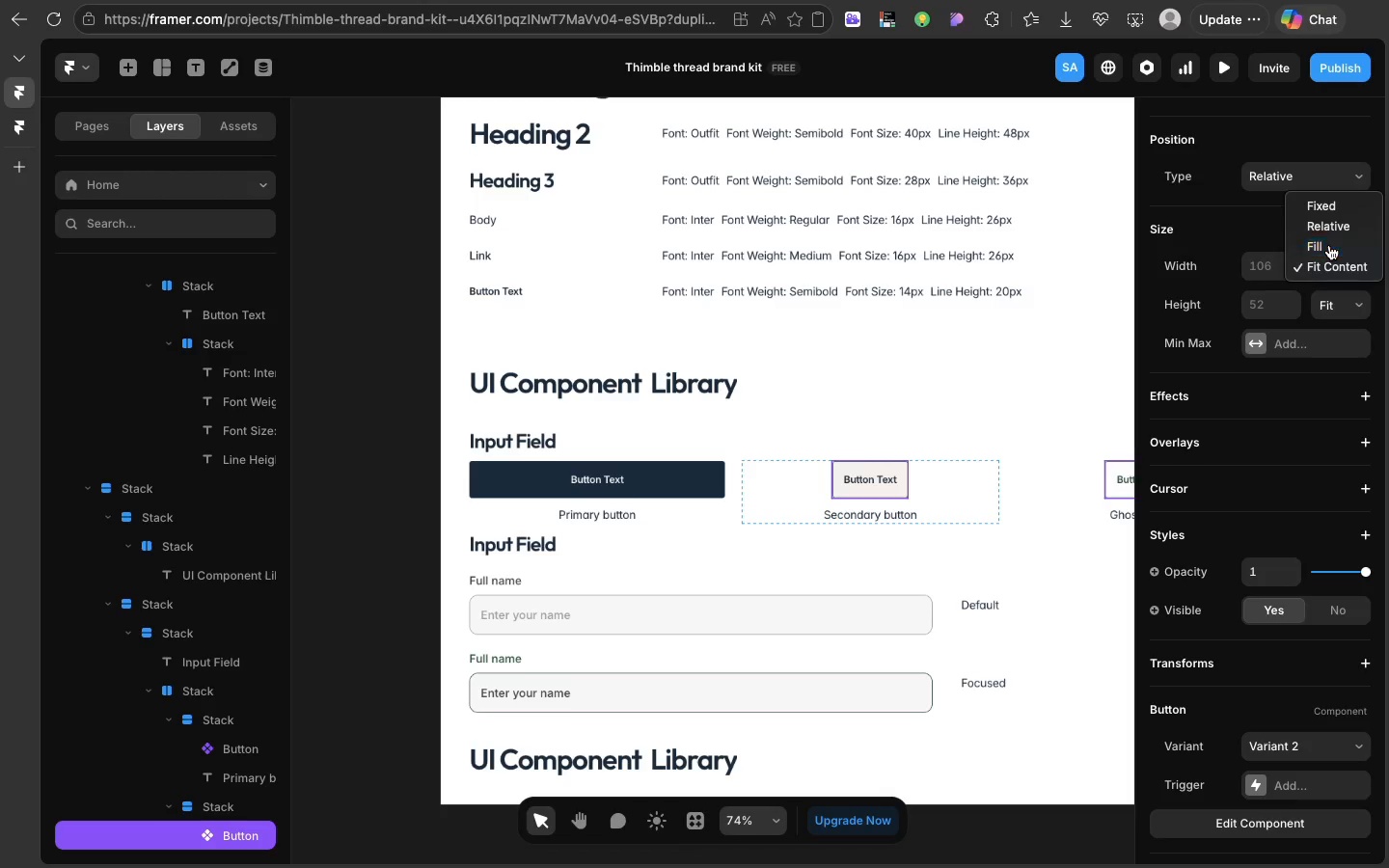 
left_click([1329, 245])
 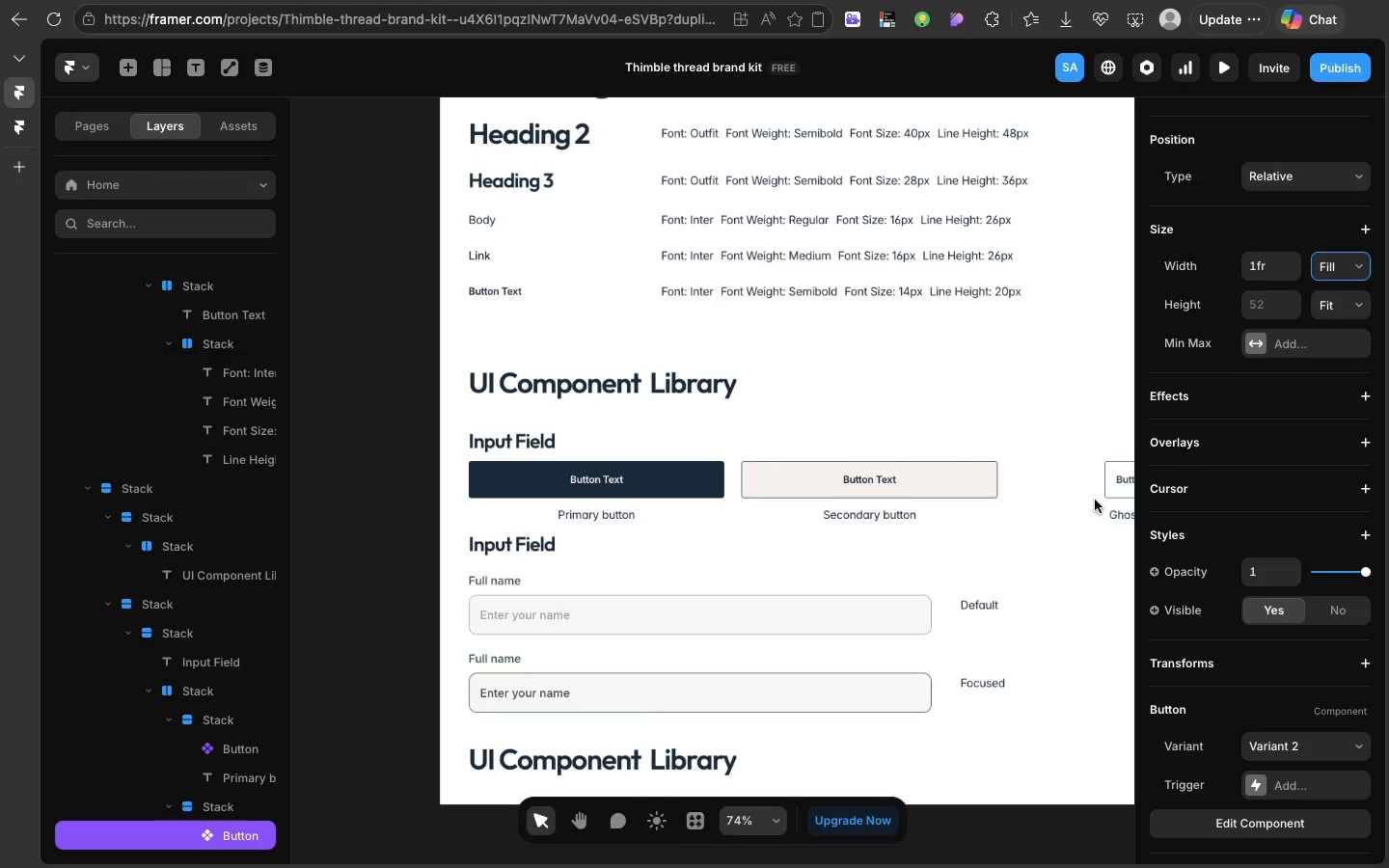 
scroll: coordinate [1095, 500], scroll_direction: down, amount: 9.0
 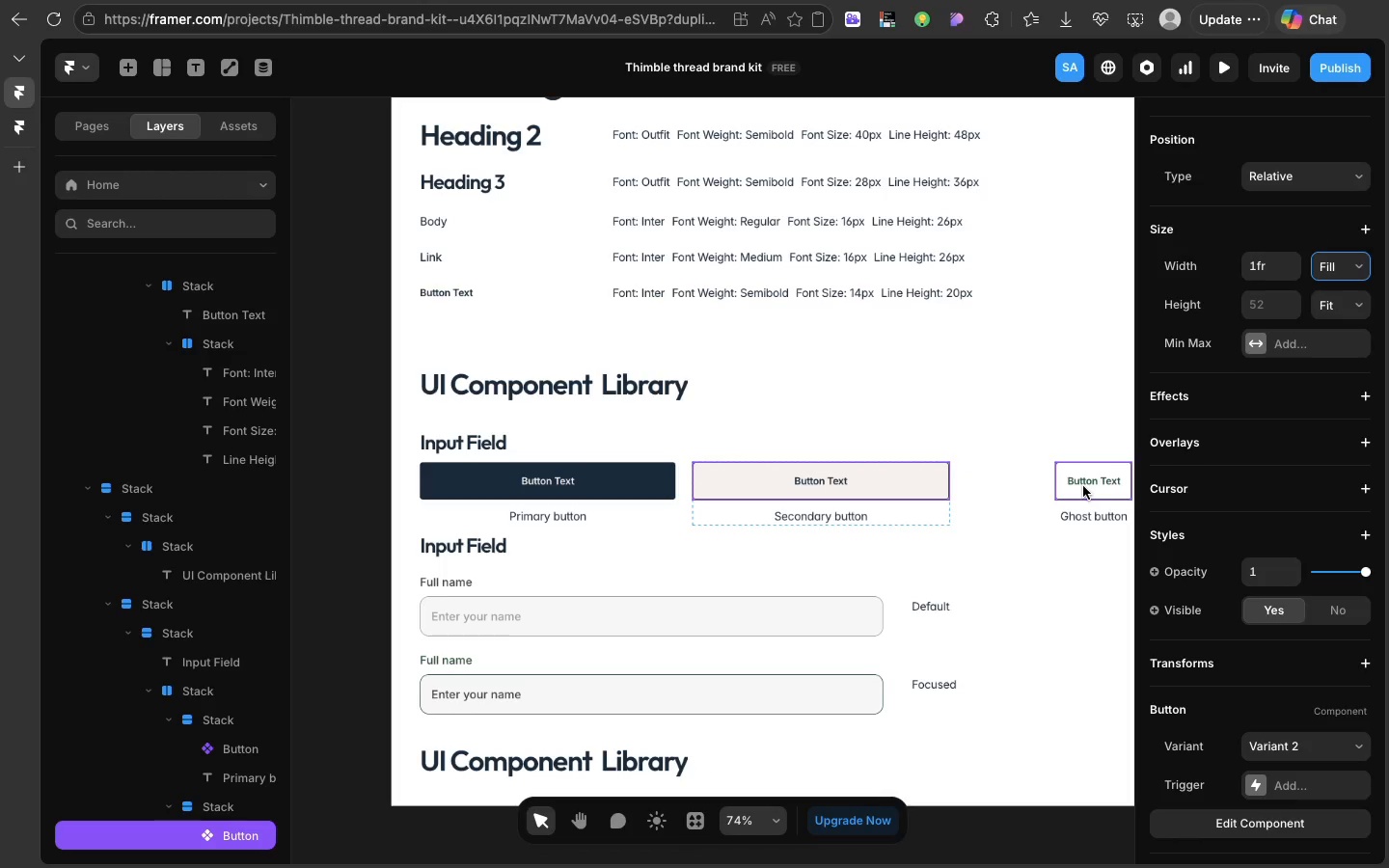 
left_click([1083, 486])
 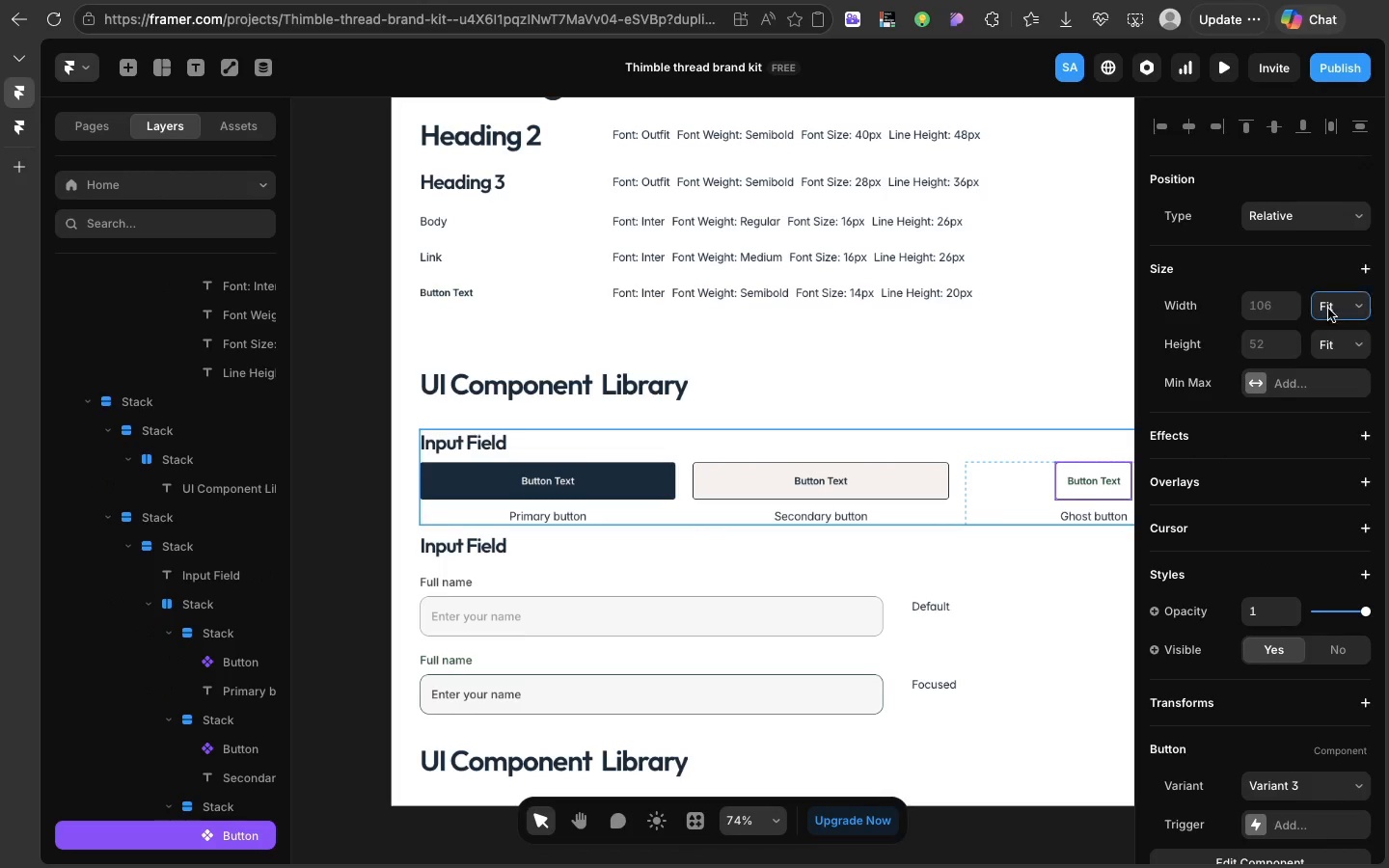 
left_click([1328, 309])
 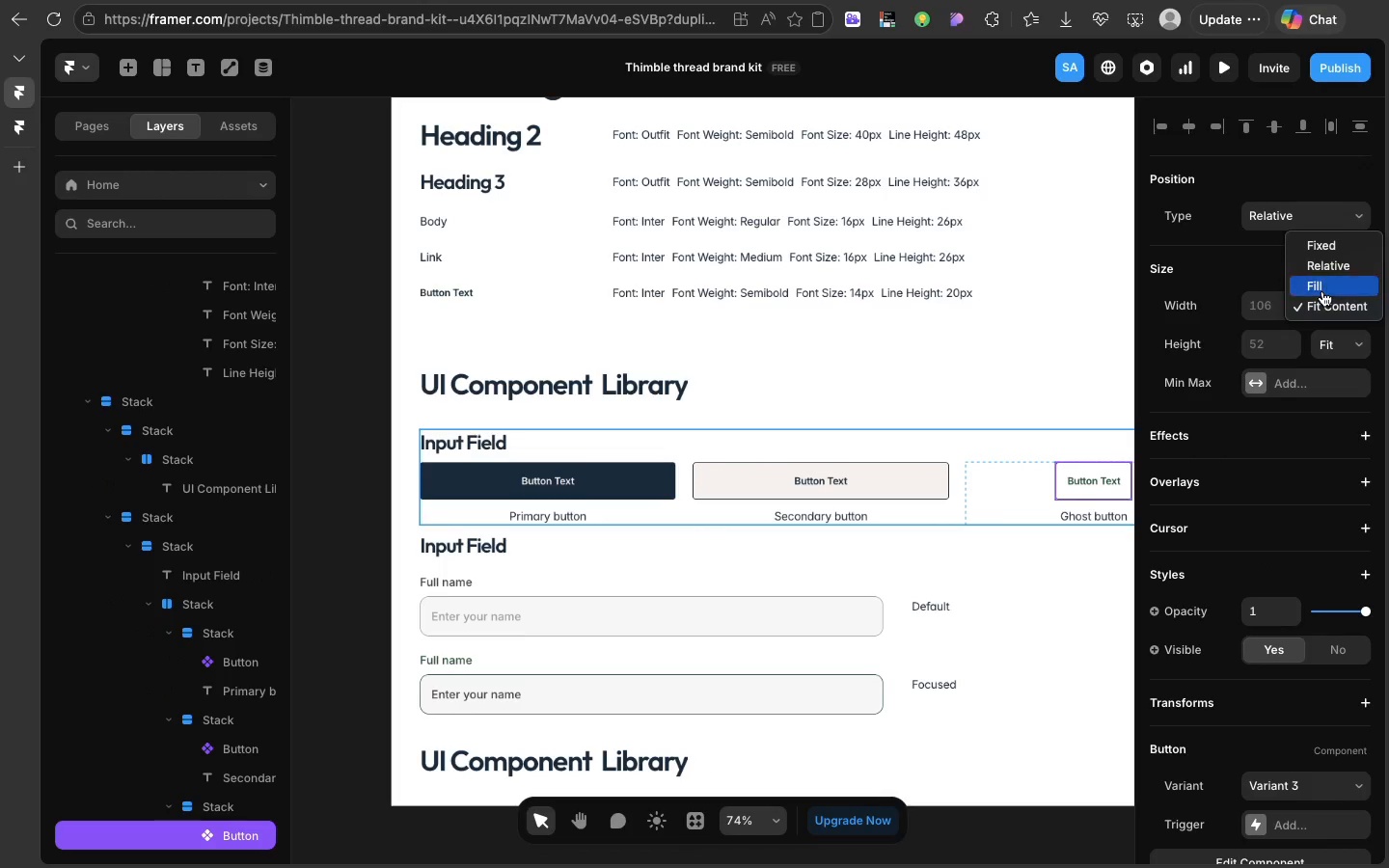 
left_click([1322, 291])
 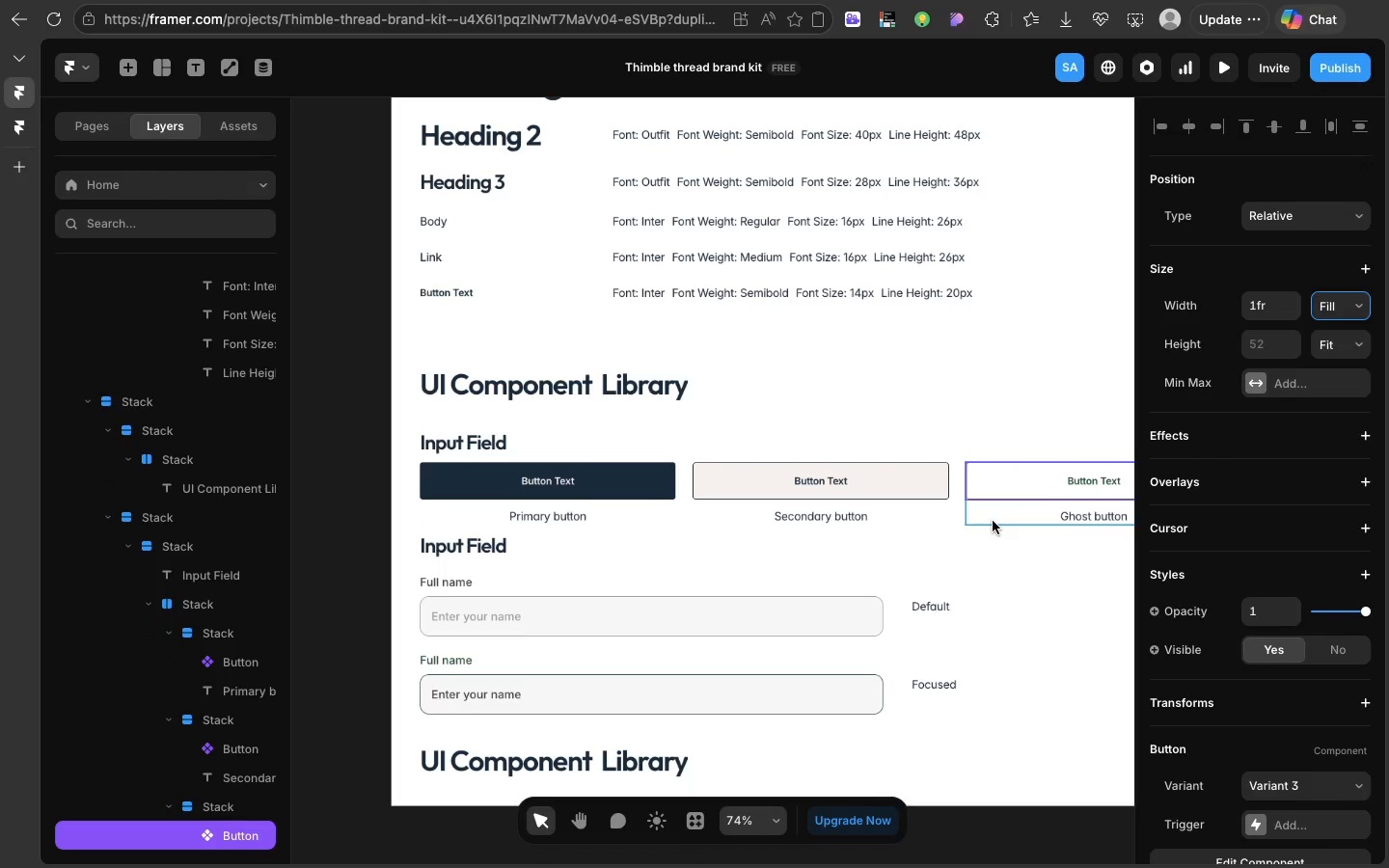 
left_click([993, 521])
 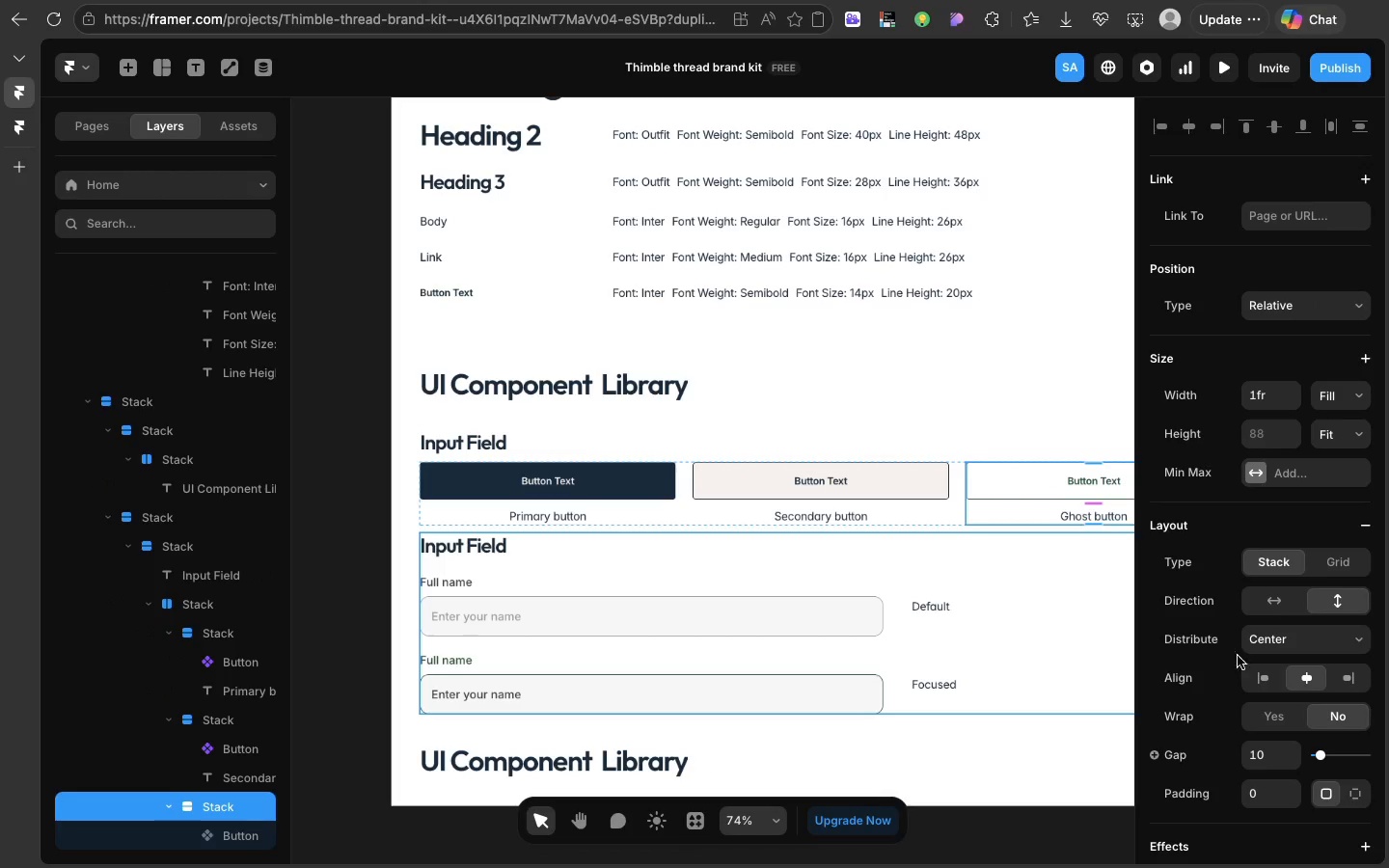 
left_click([1263, 682])
 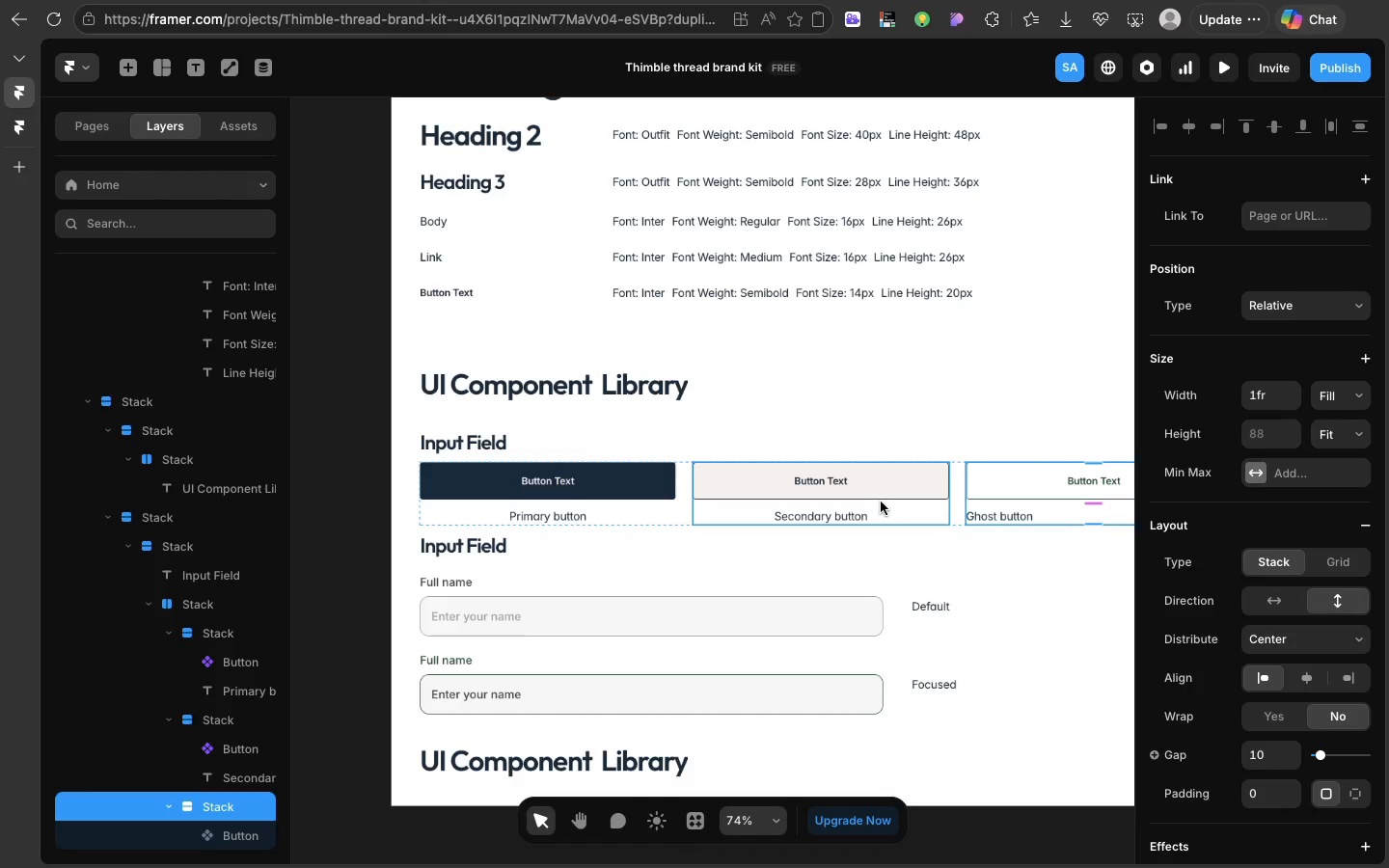 
left_click([881, 502])
 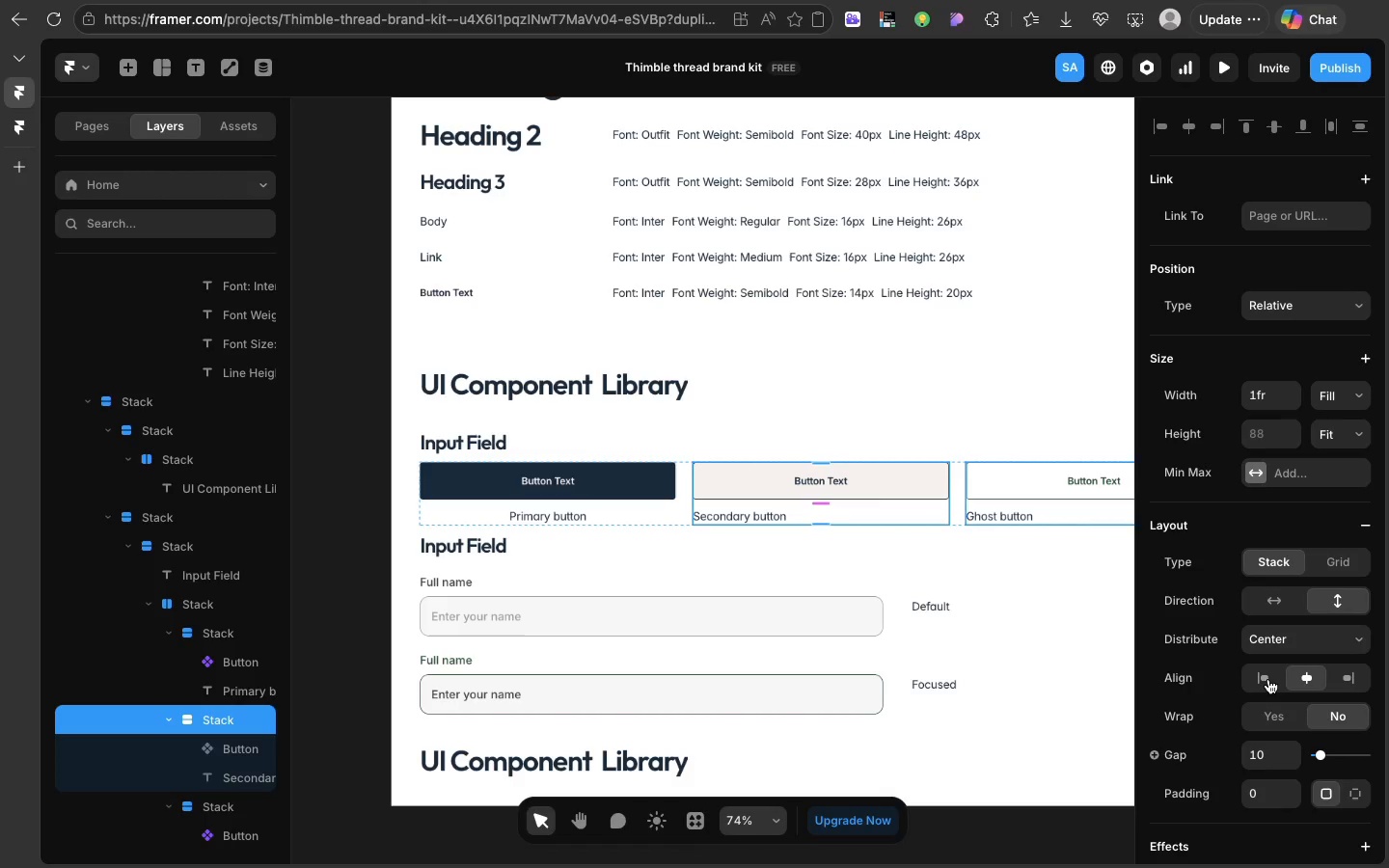 
left_click([1268, 679])
 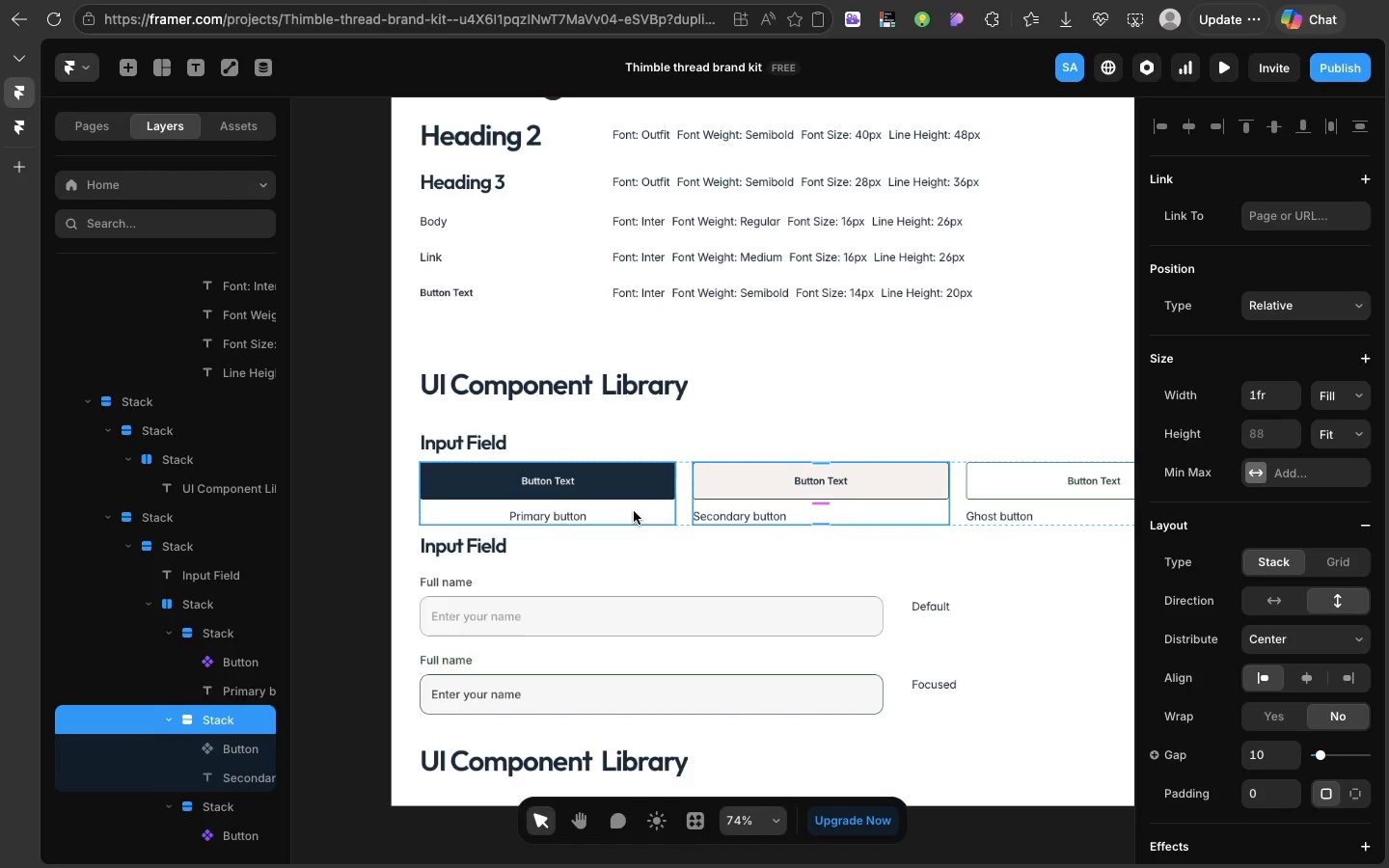 
left_click([634, 511])
 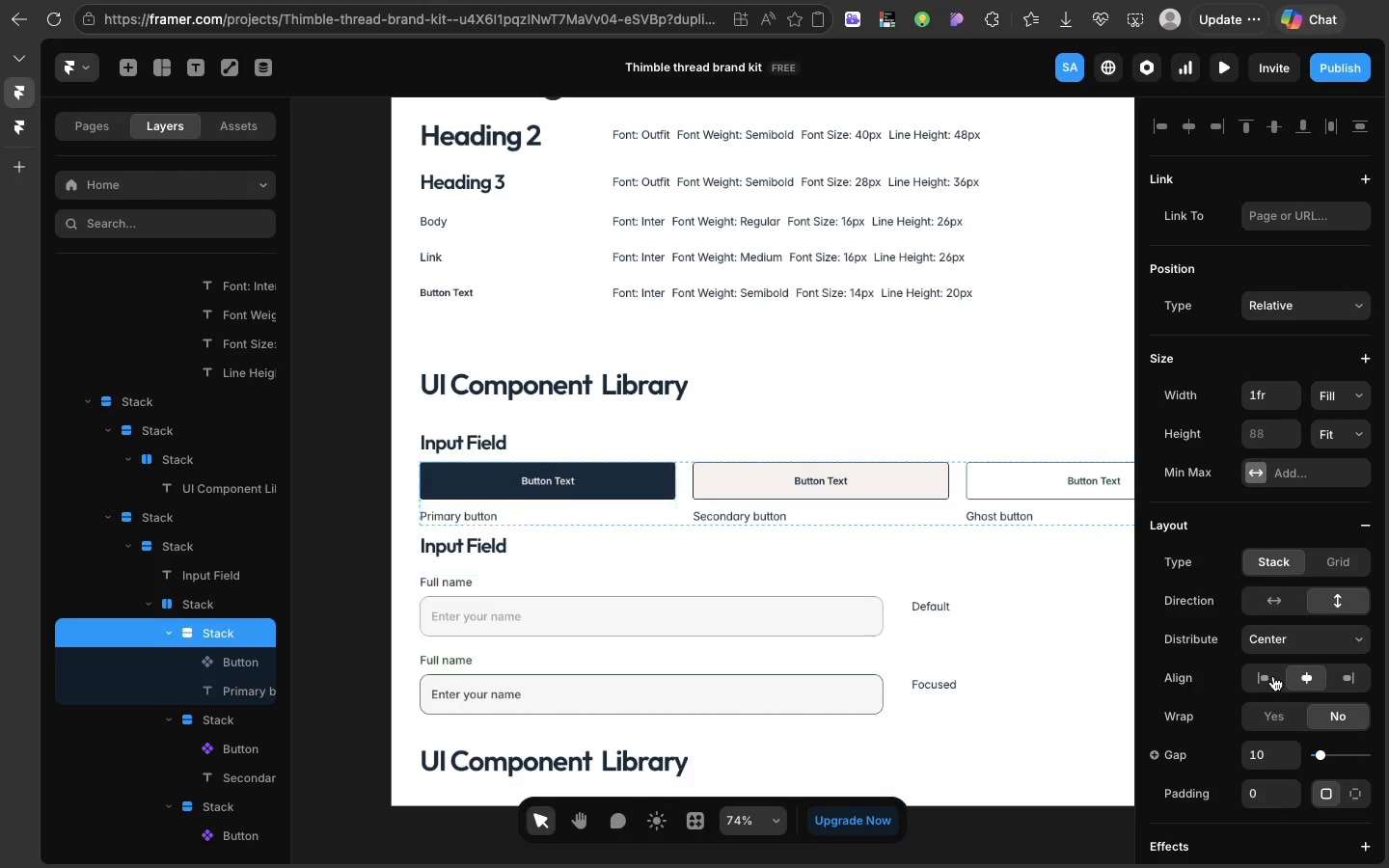 
left_click([1273, 676])
 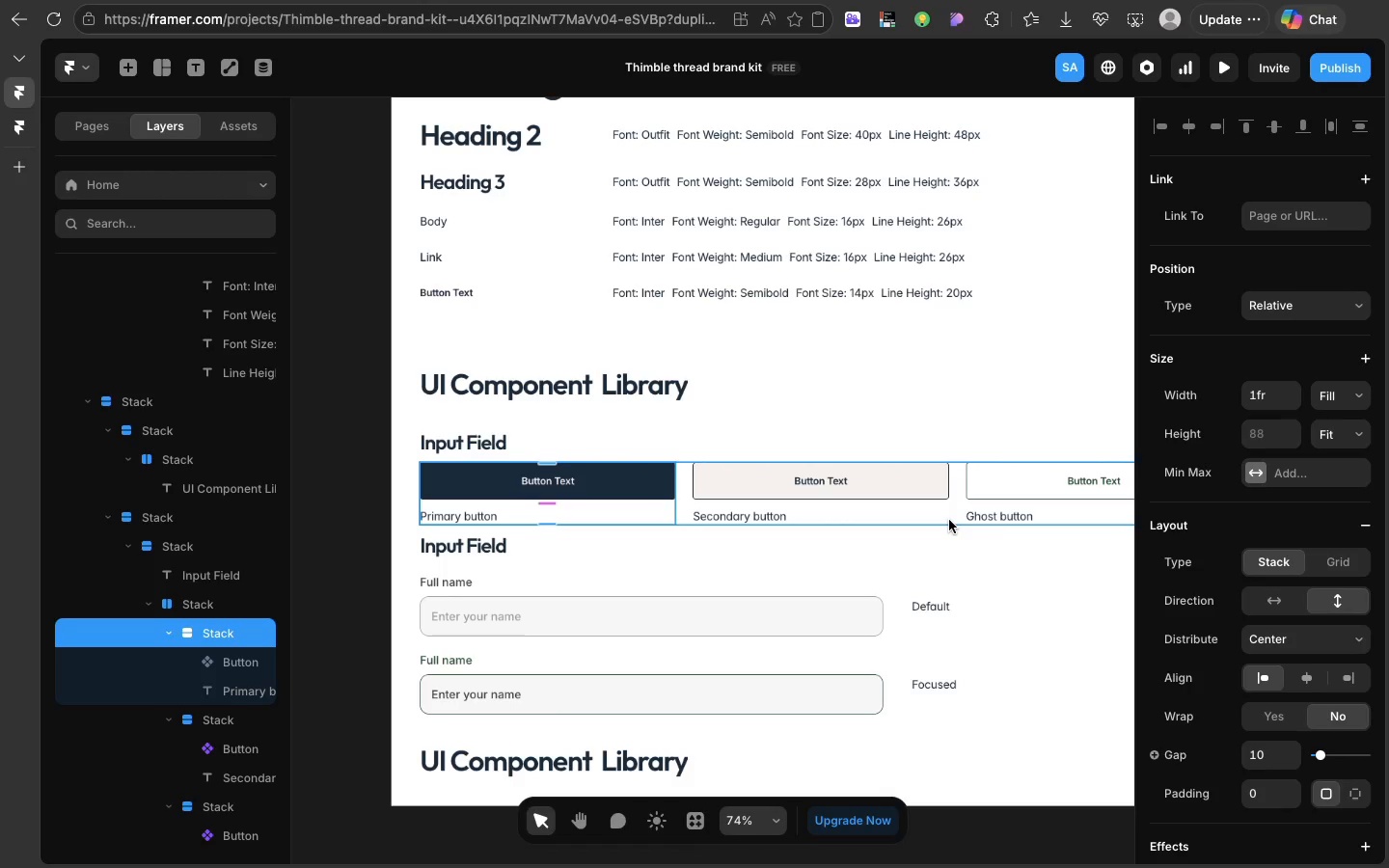 
left_click([949, 520])
 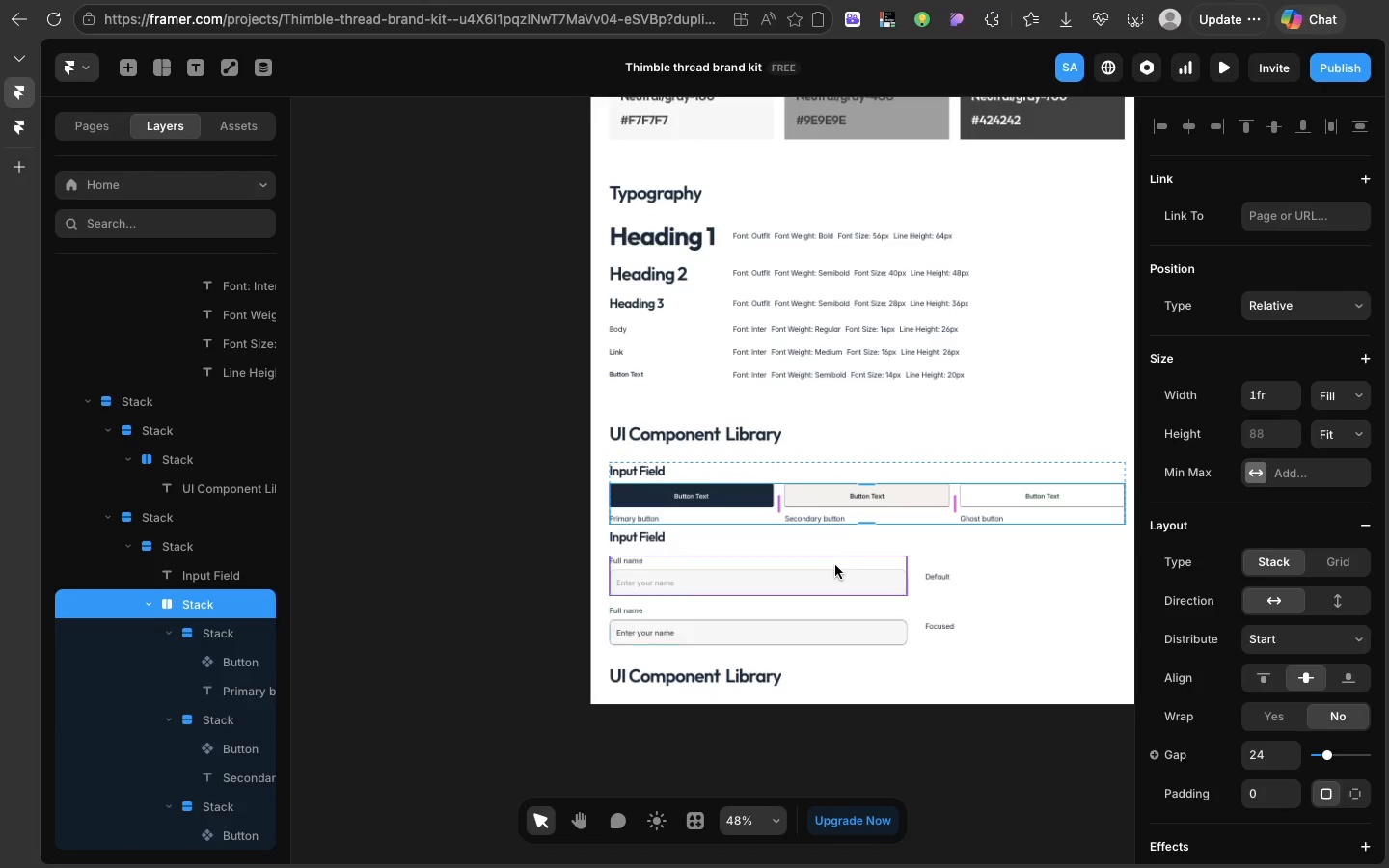 
left_click([833, 566])
 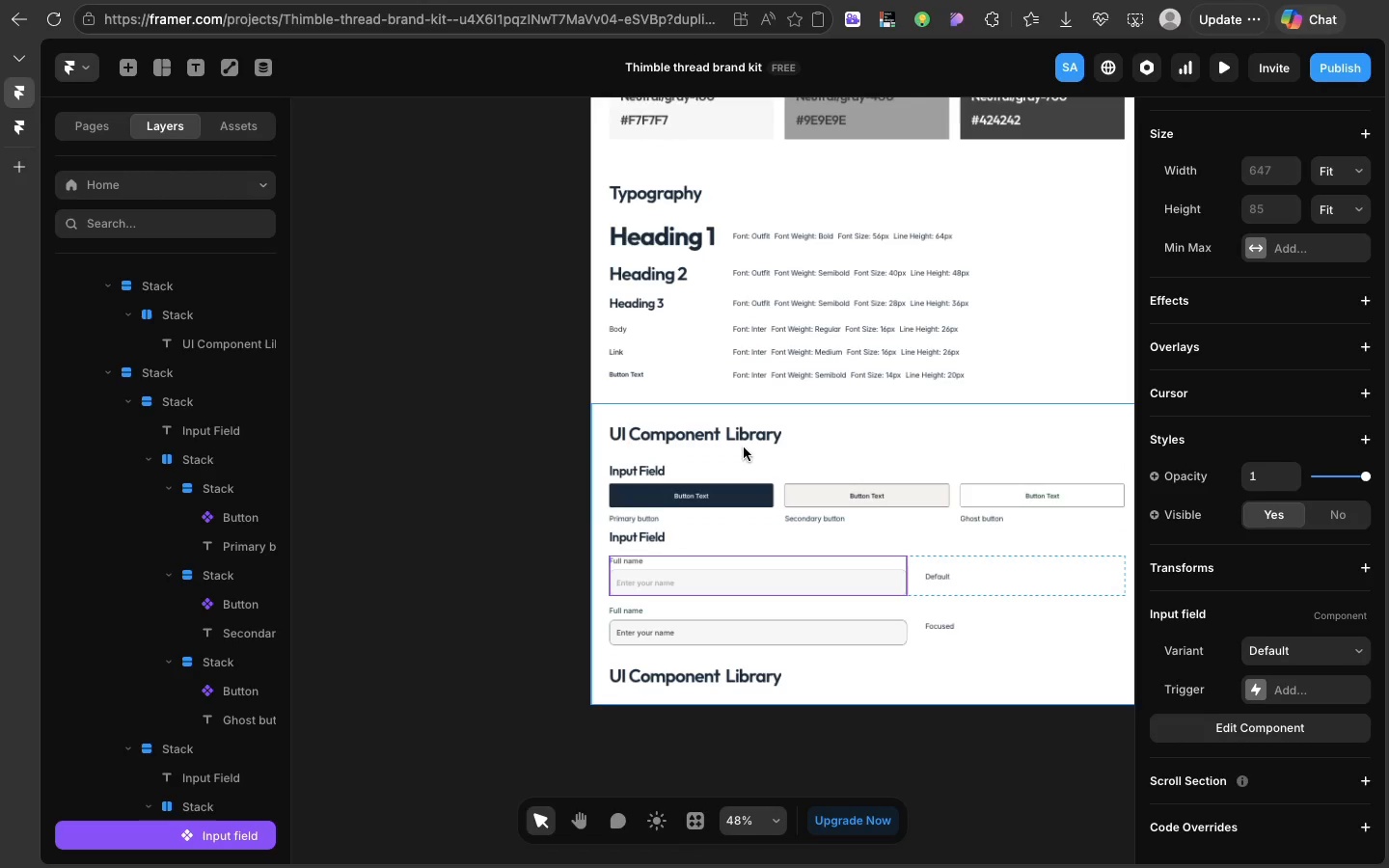 
left_click([743, 447])
 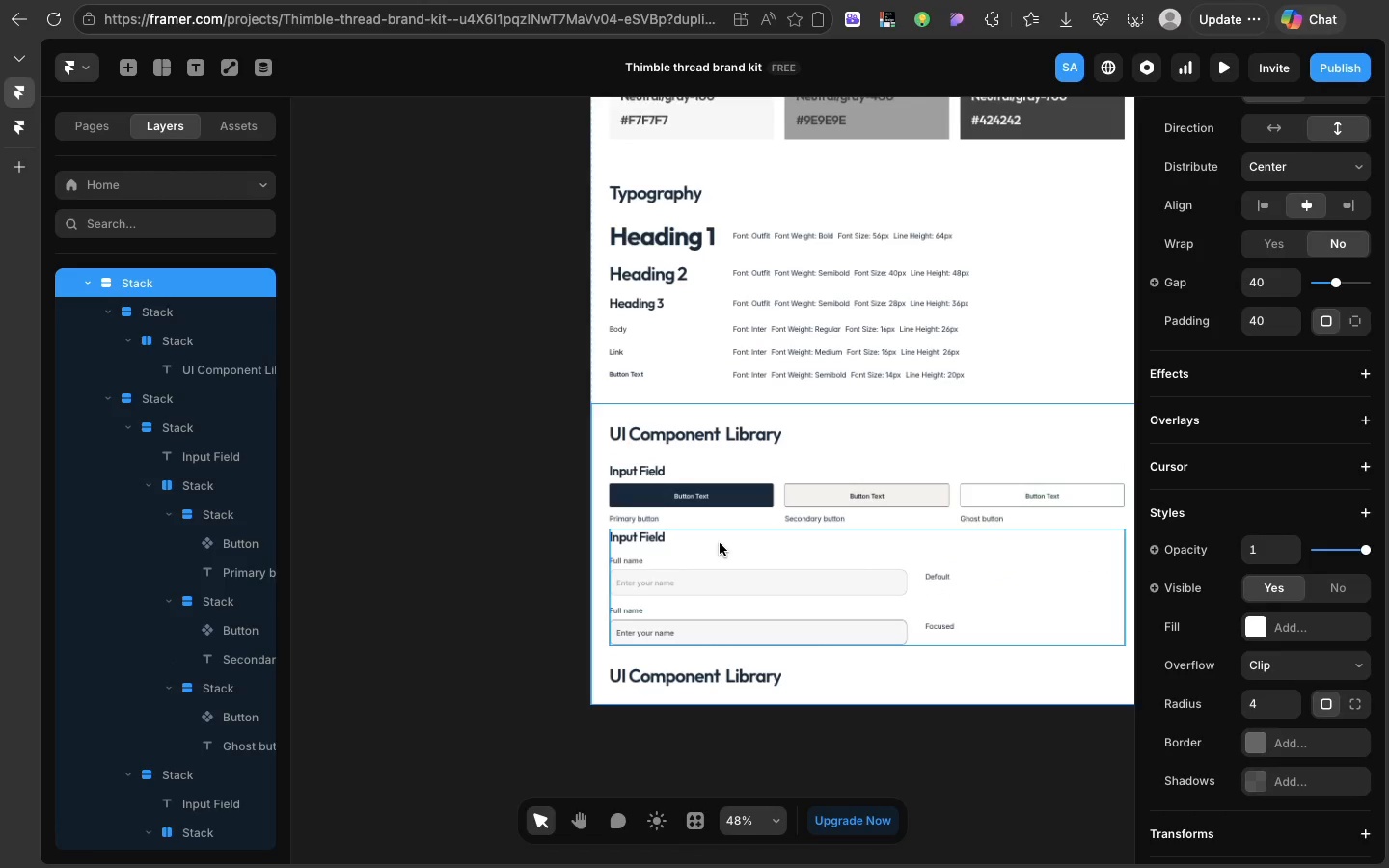 
left_click([720, 543])
 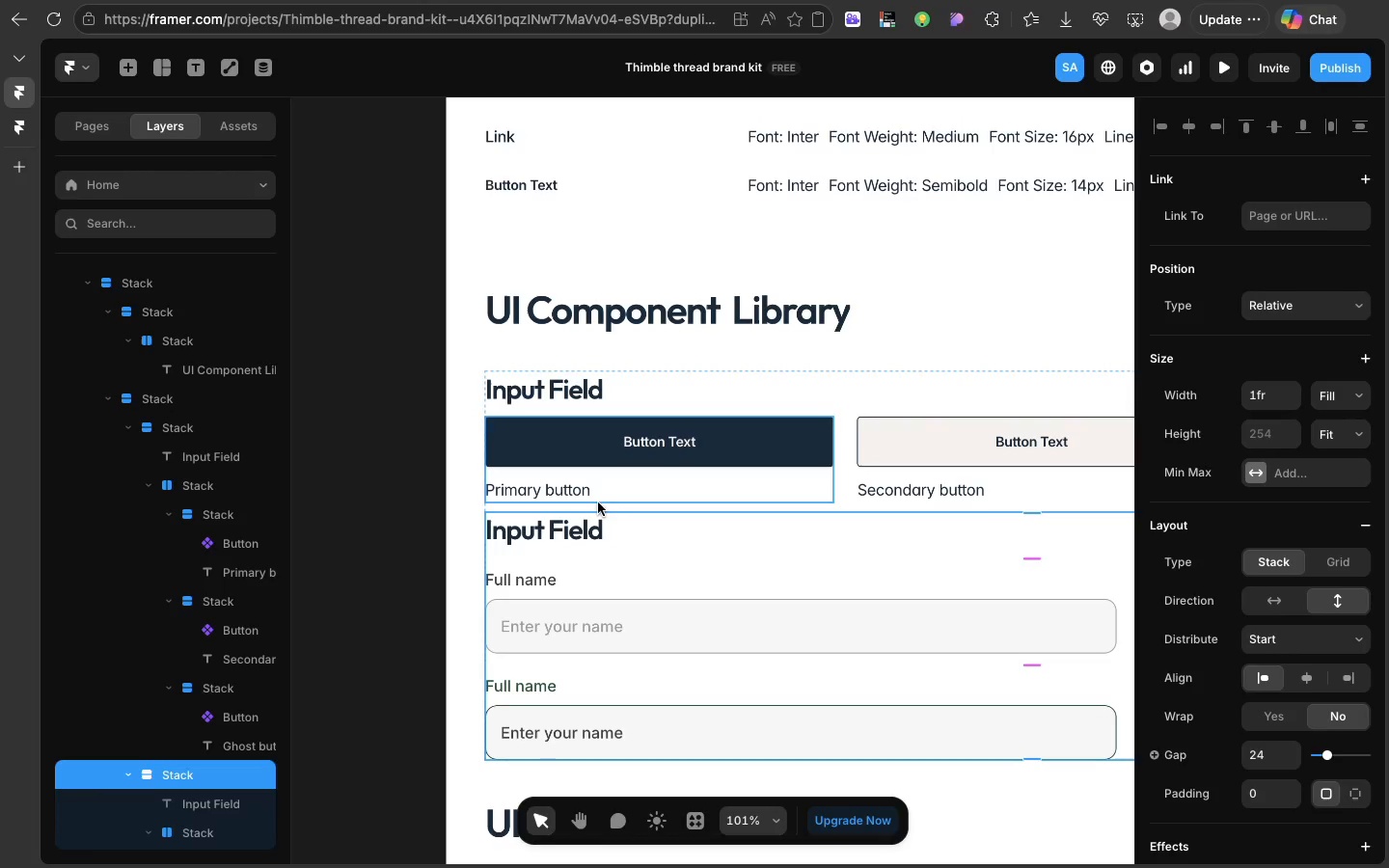 
left_click([599, 502])
 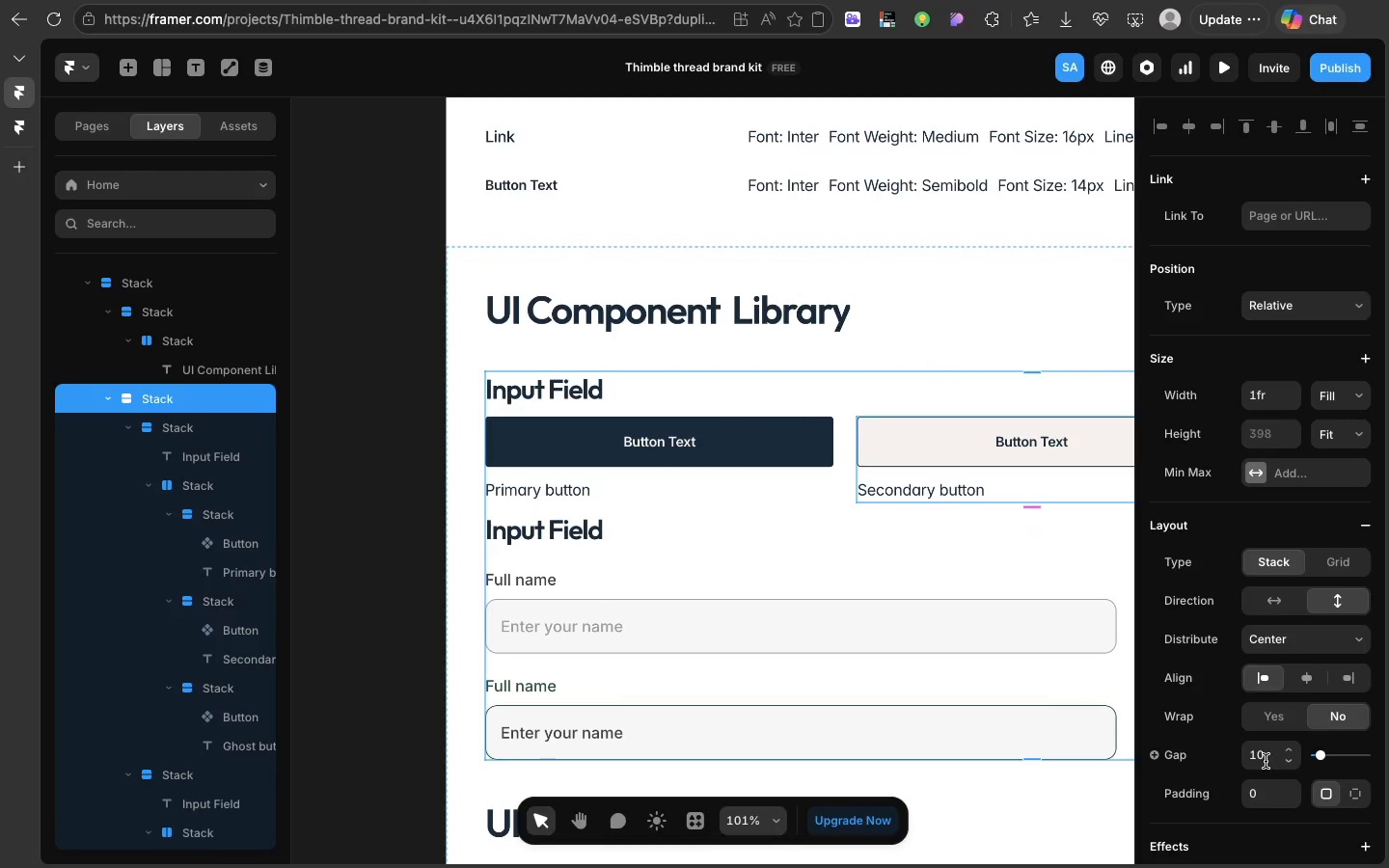 
left_click([1266, 759])
 